 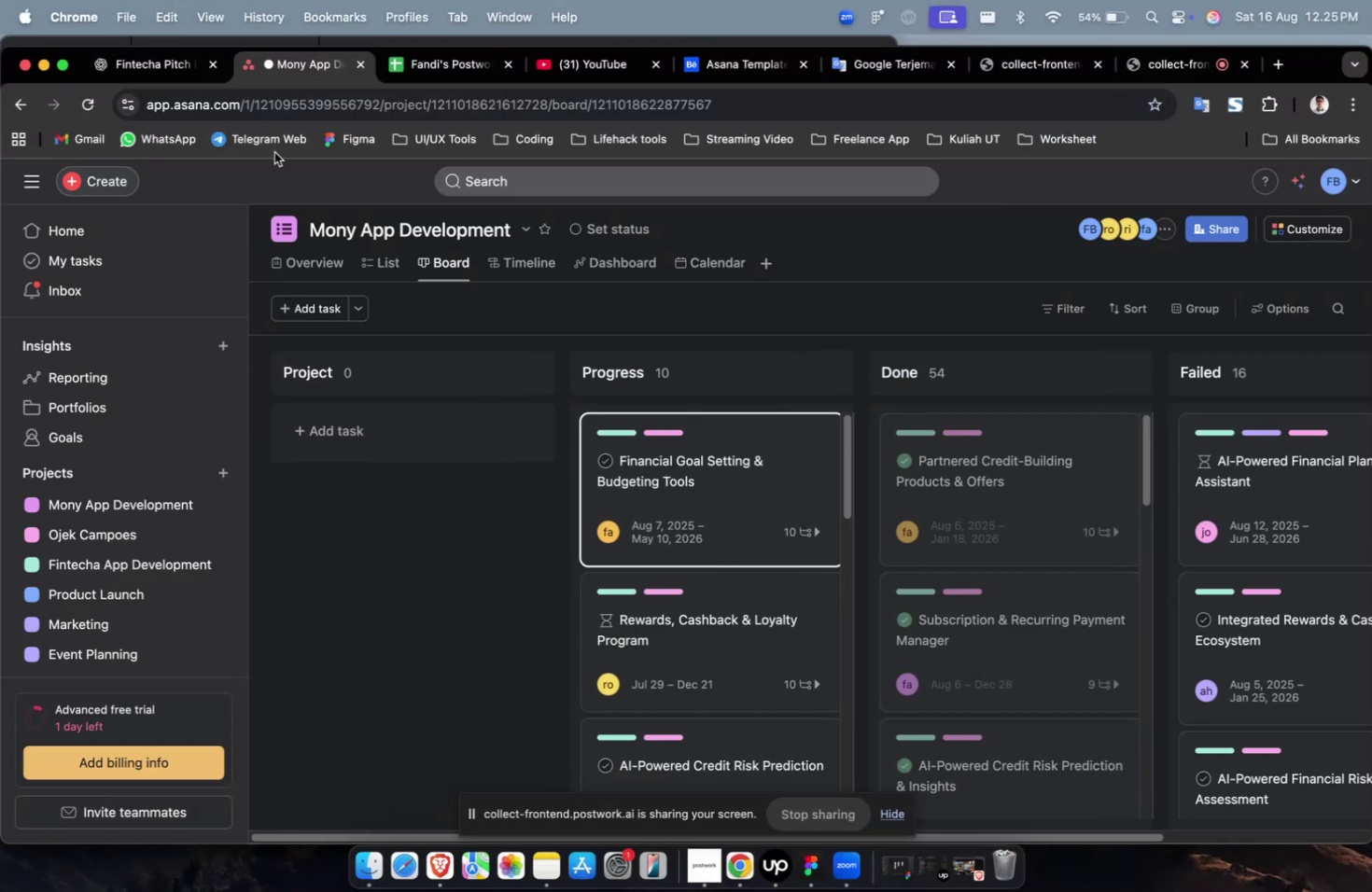 
left_click([155, 55])
 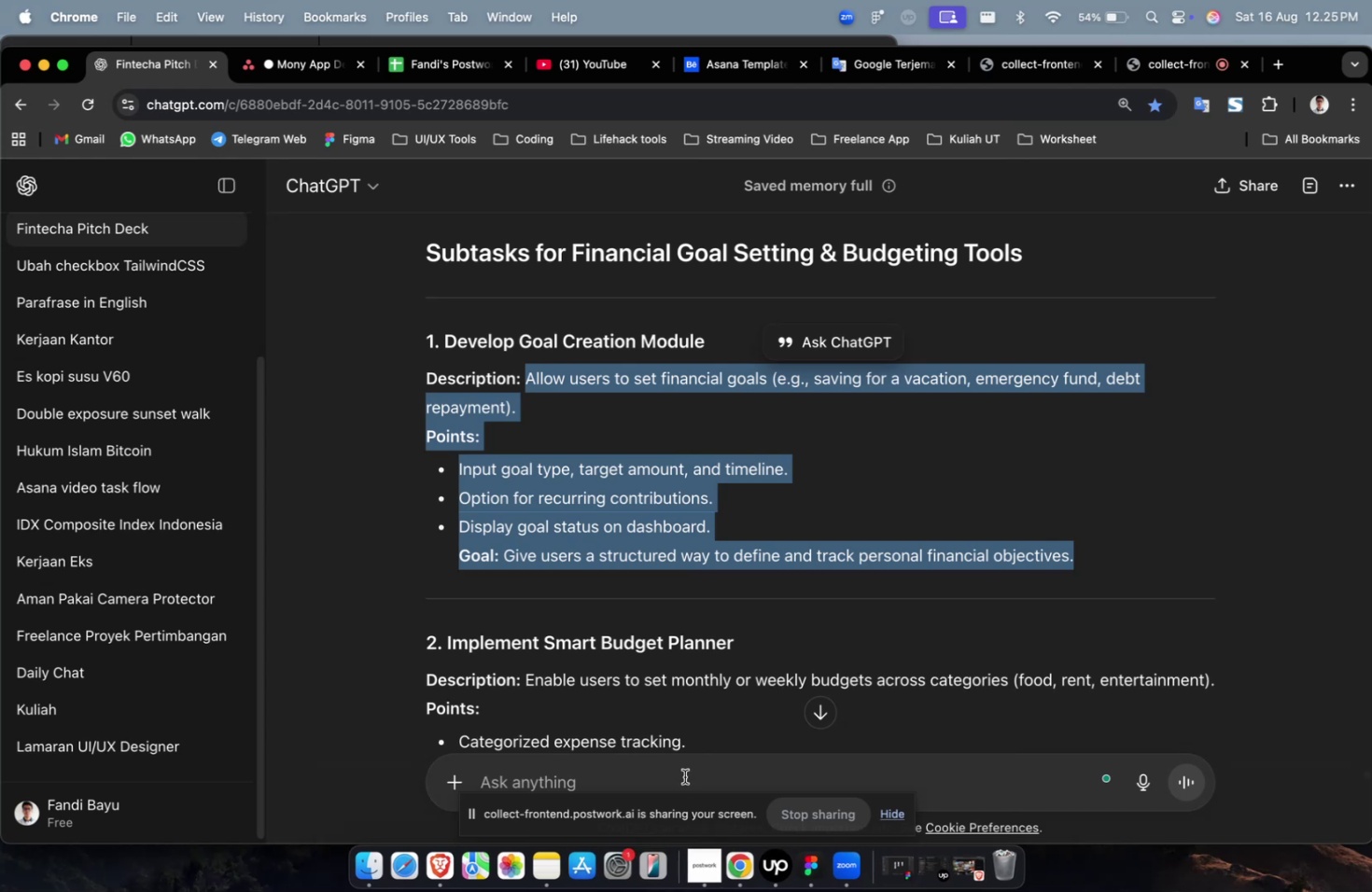 
left_click([692, 762])
 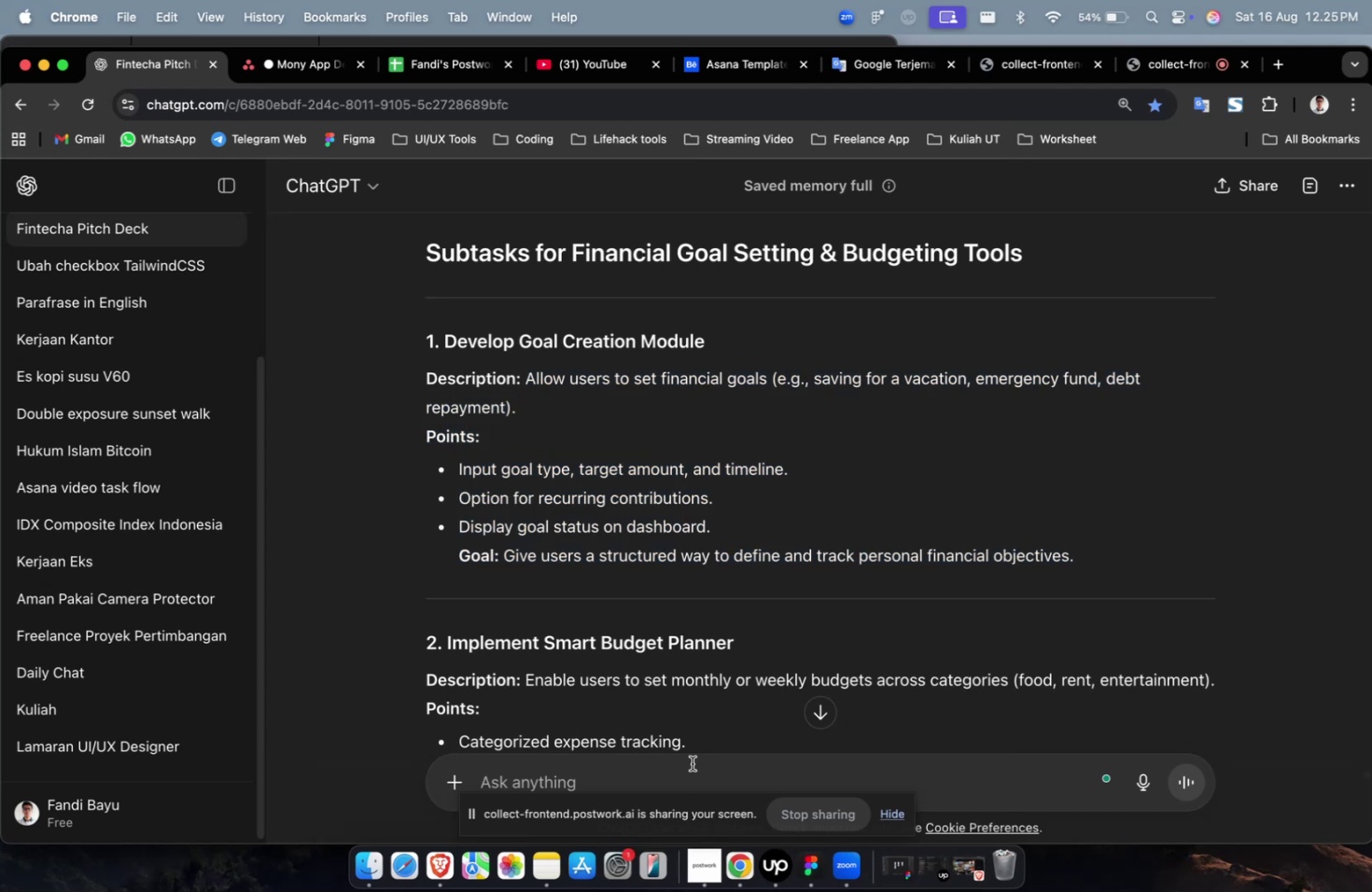 
type(please create 3 )
key(Backspace)
key(Backspace)
type(8 main task for continue this development)
 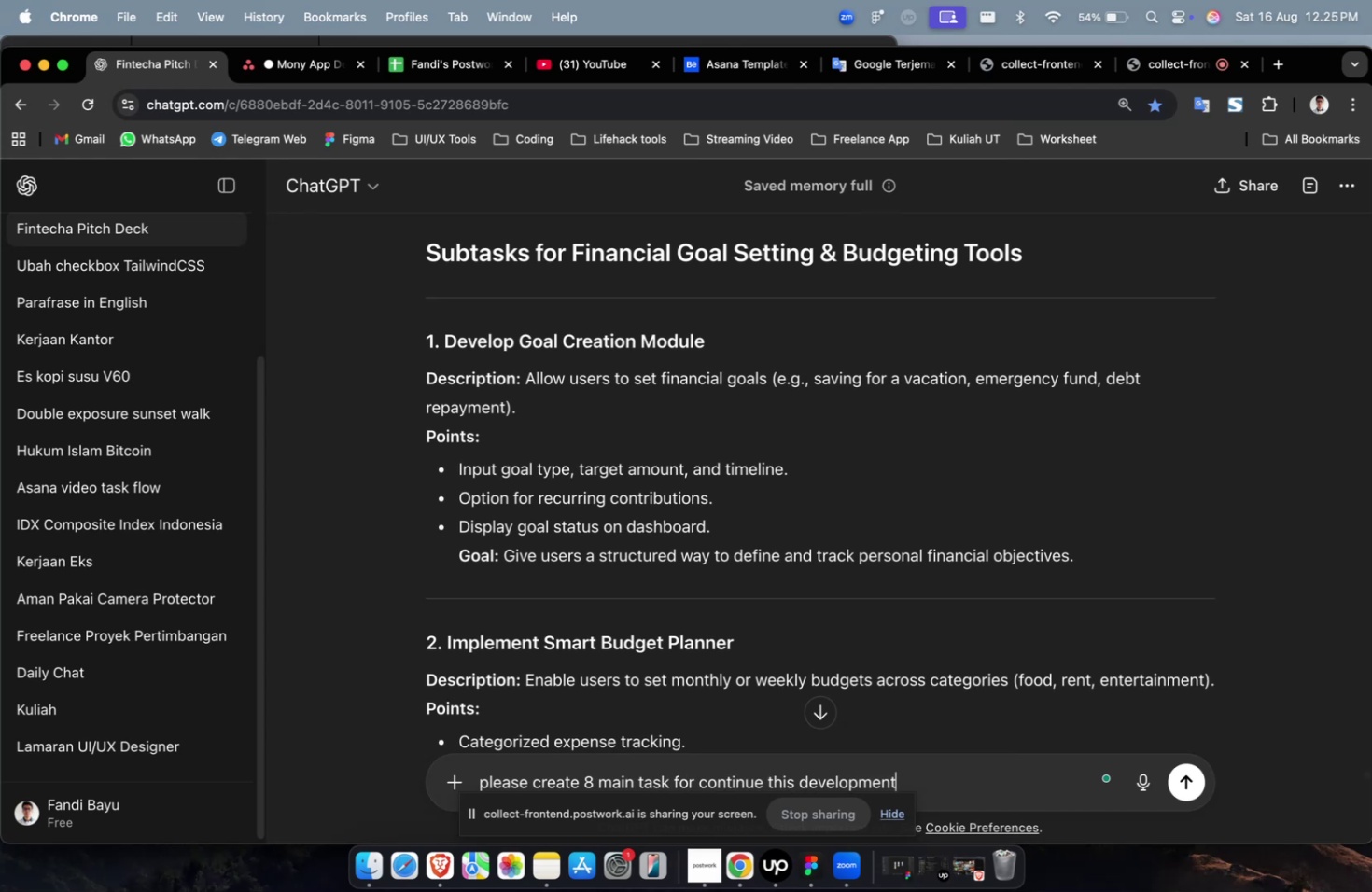 
key(Enter)
 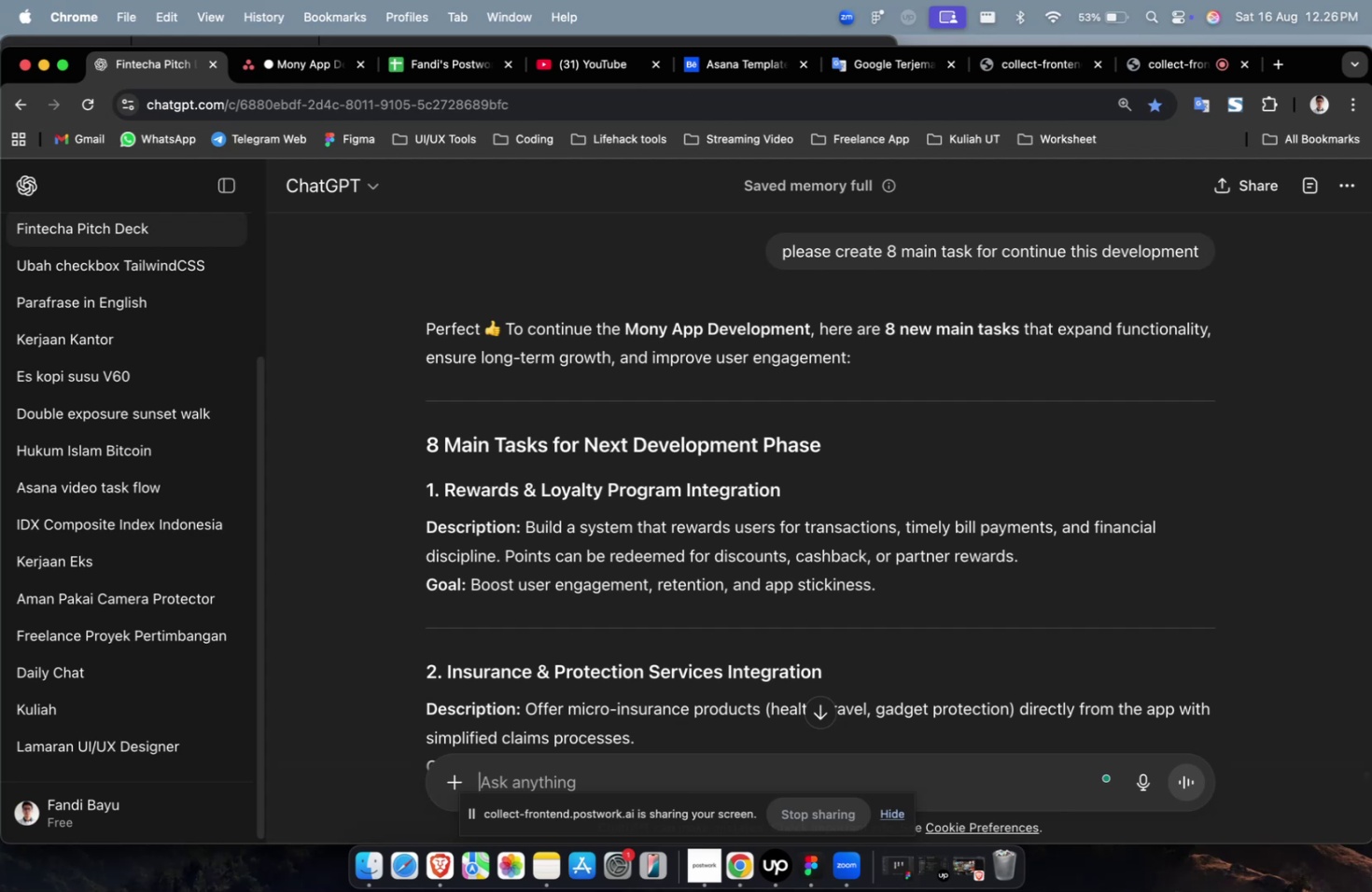 
wait(75.41)
 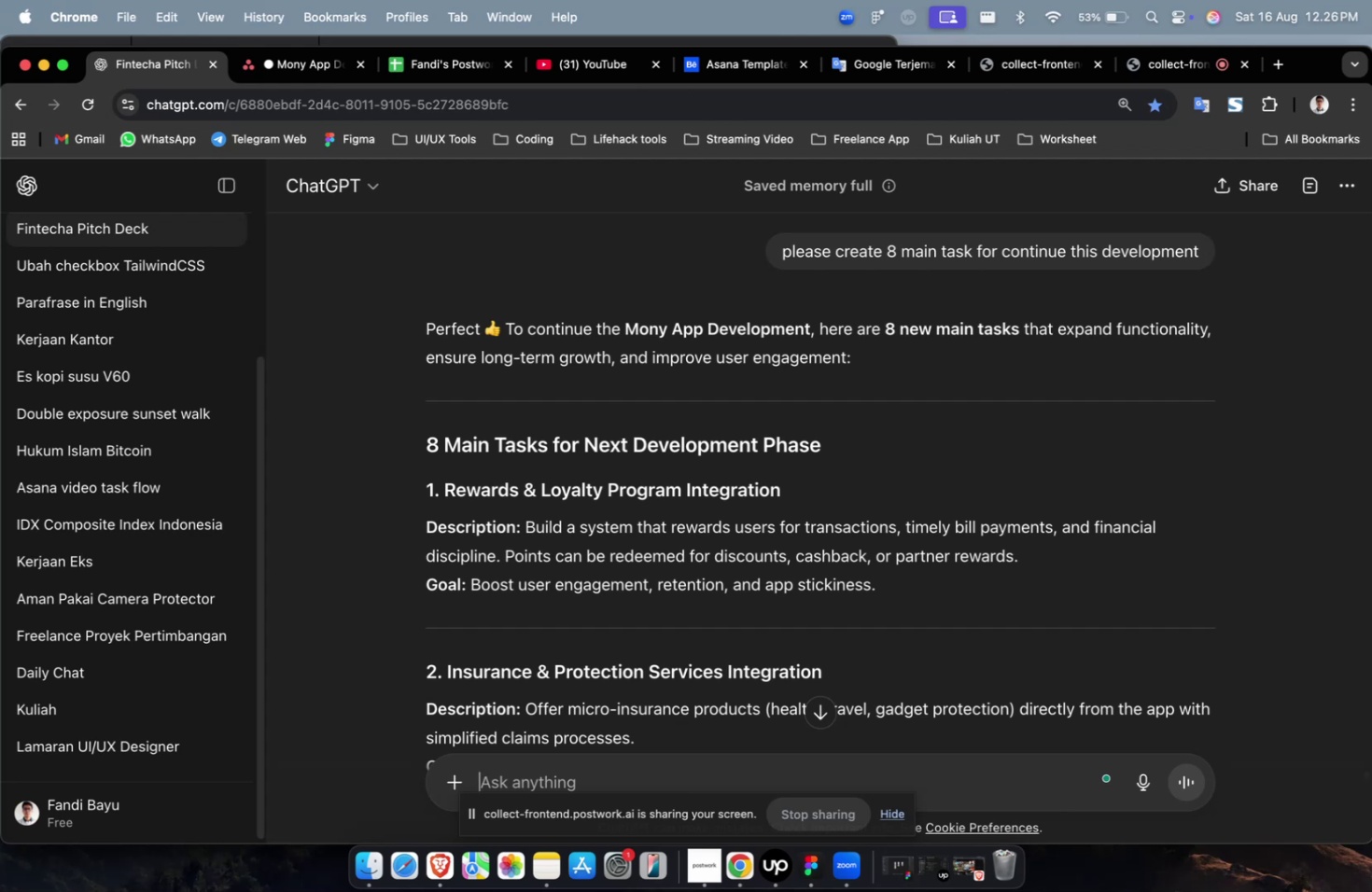 
left_click_drag(start_coordinate=[833, 447], to_coordinate=[479, 453])
 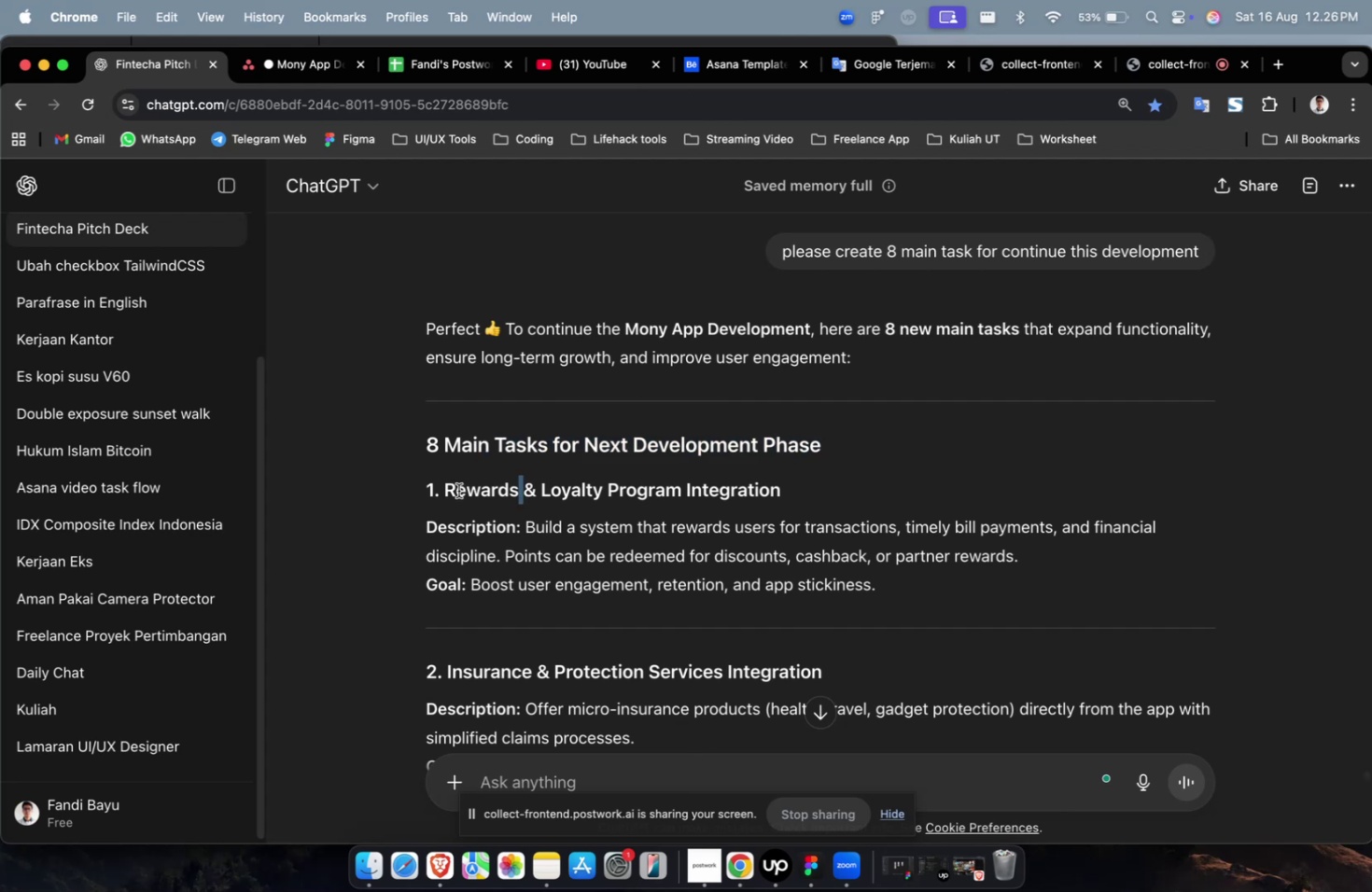 
left_click_drag(start_coordinate=[447, 485], to_coordinate=[820, 496])
 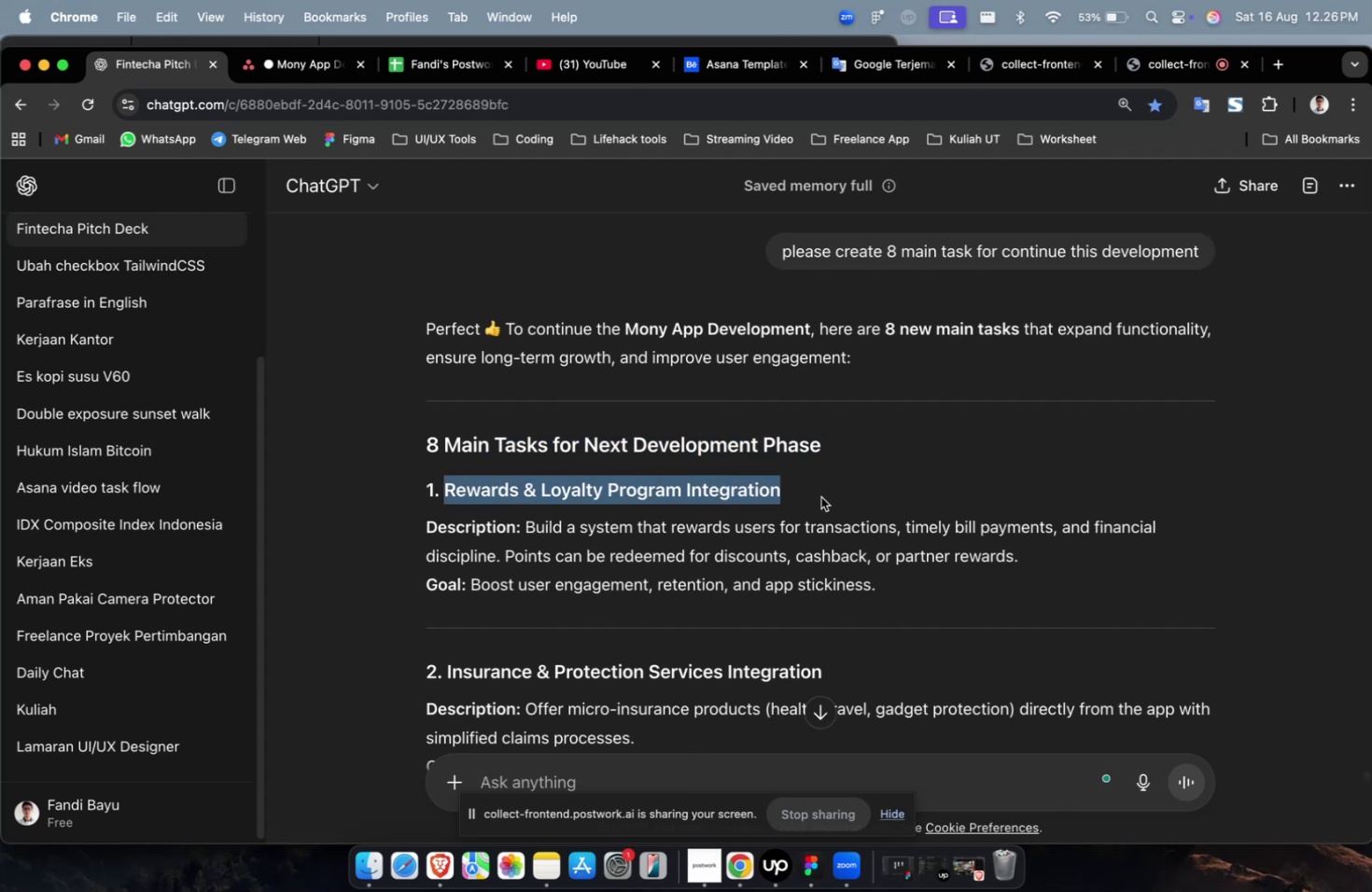 
key(Meta+C)
 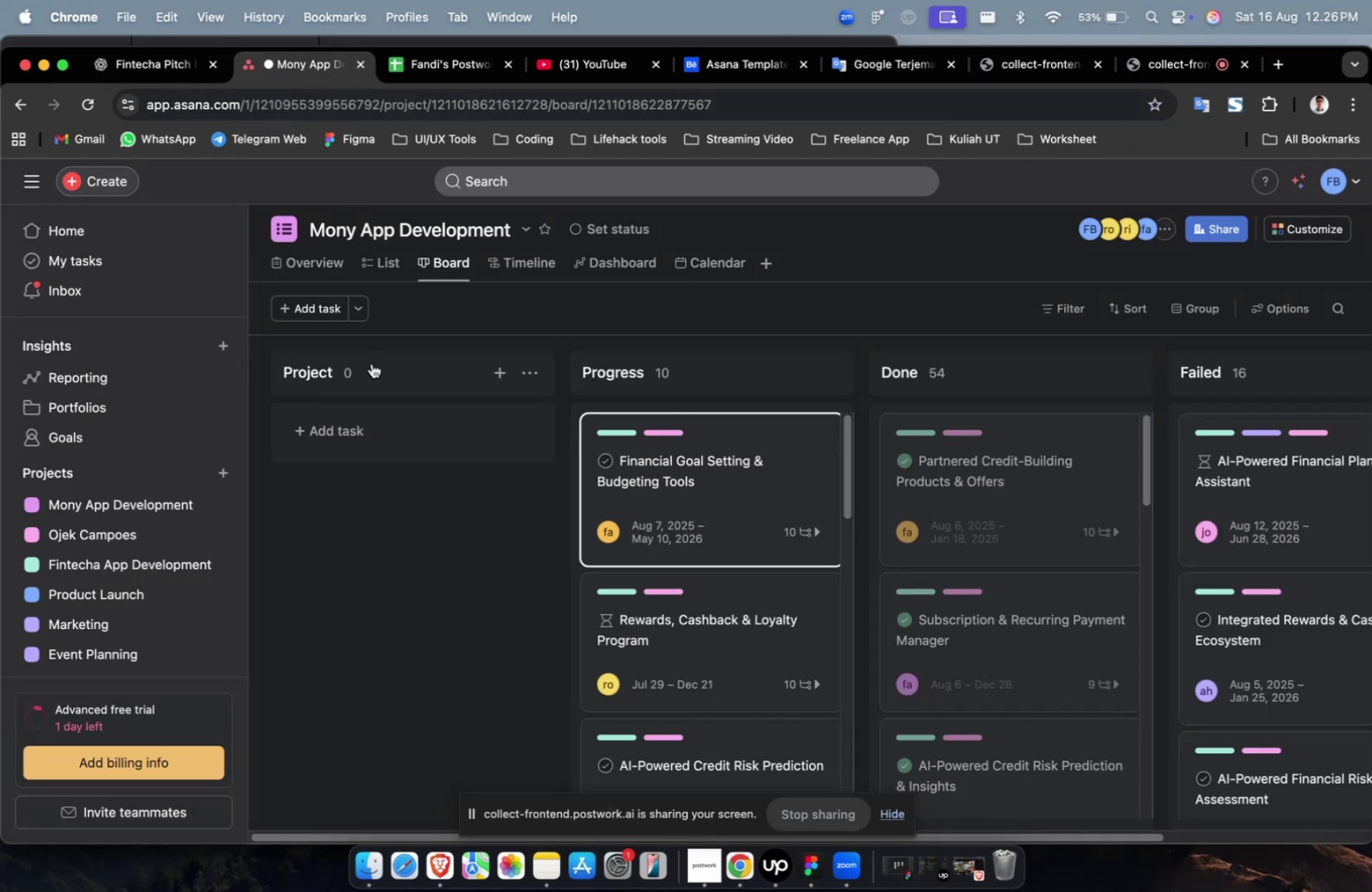 
left_click([370, 424])
 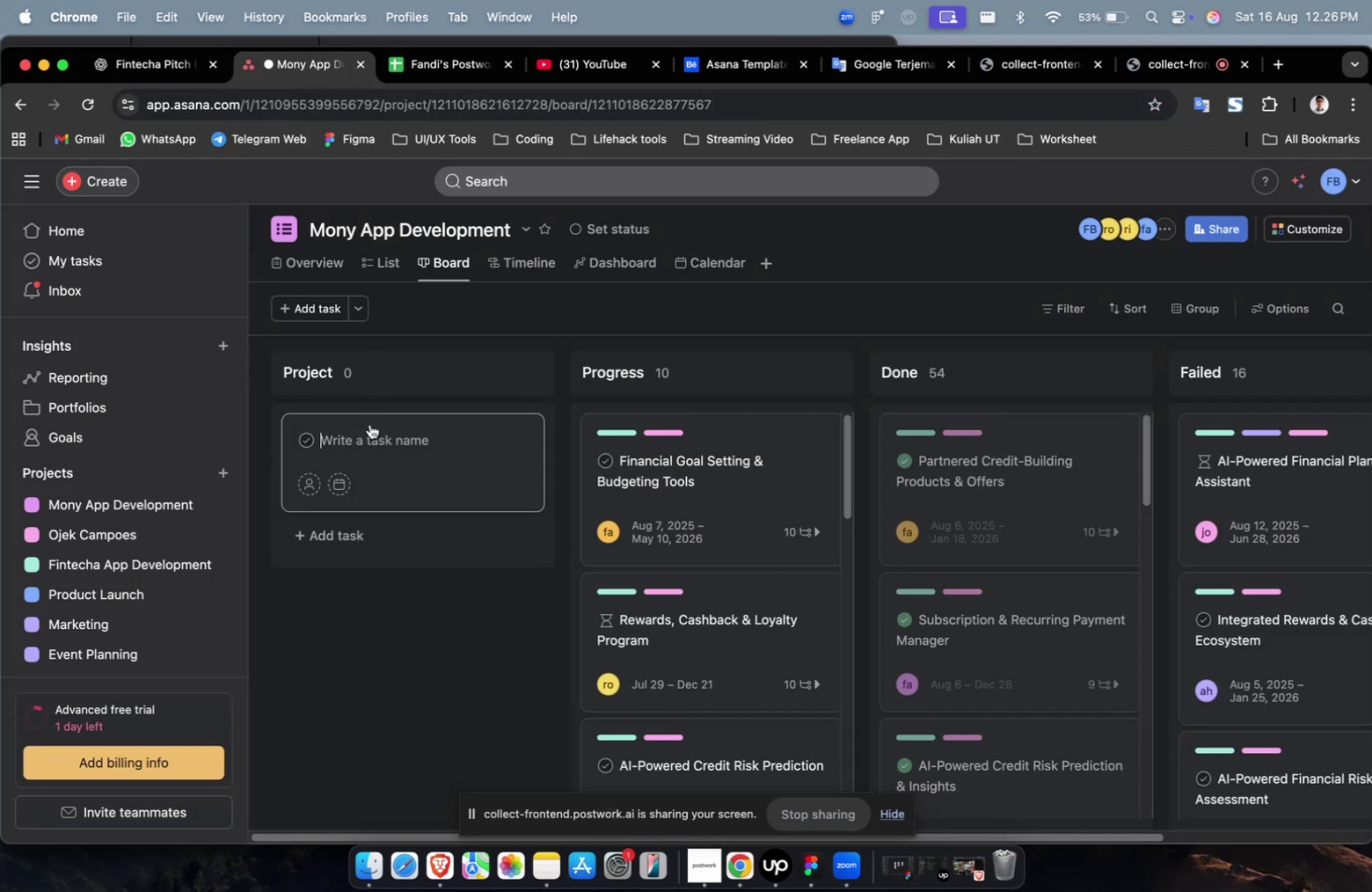 
key(Meta+V)
 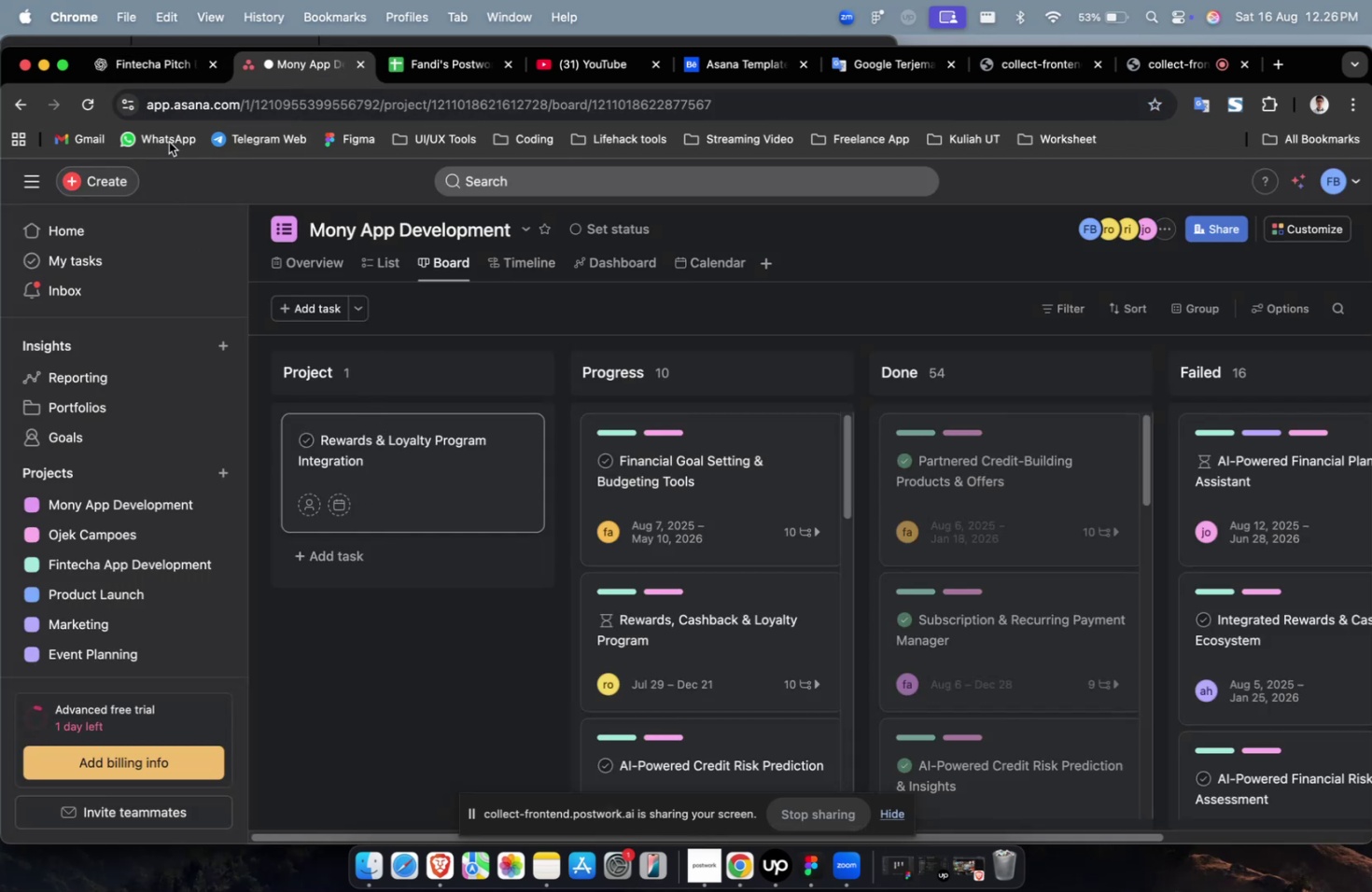 
left_click([157, 53])
 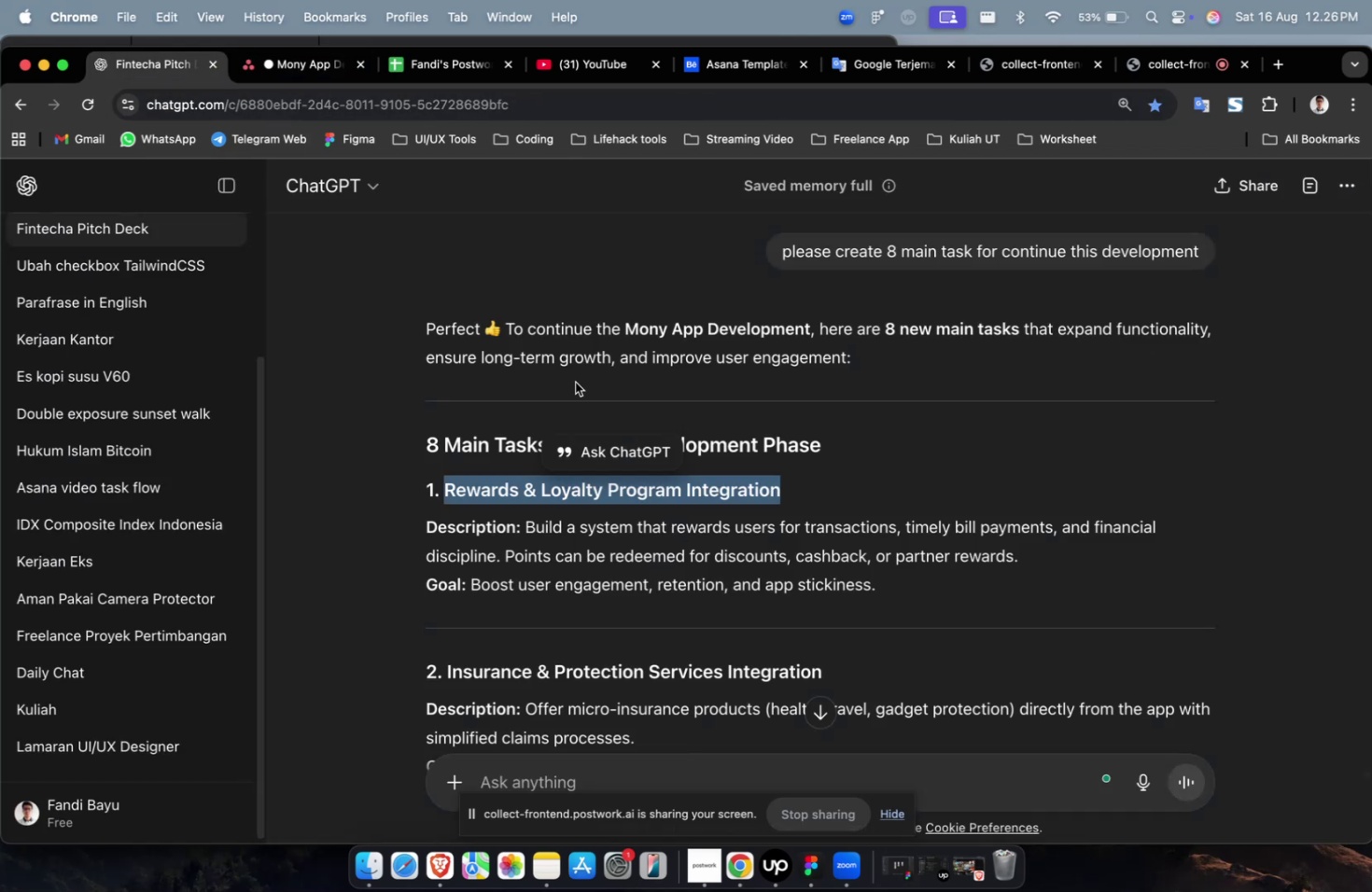 
scroll: coordinate [564, 385], scroll_direction: down, amount: 4.0
 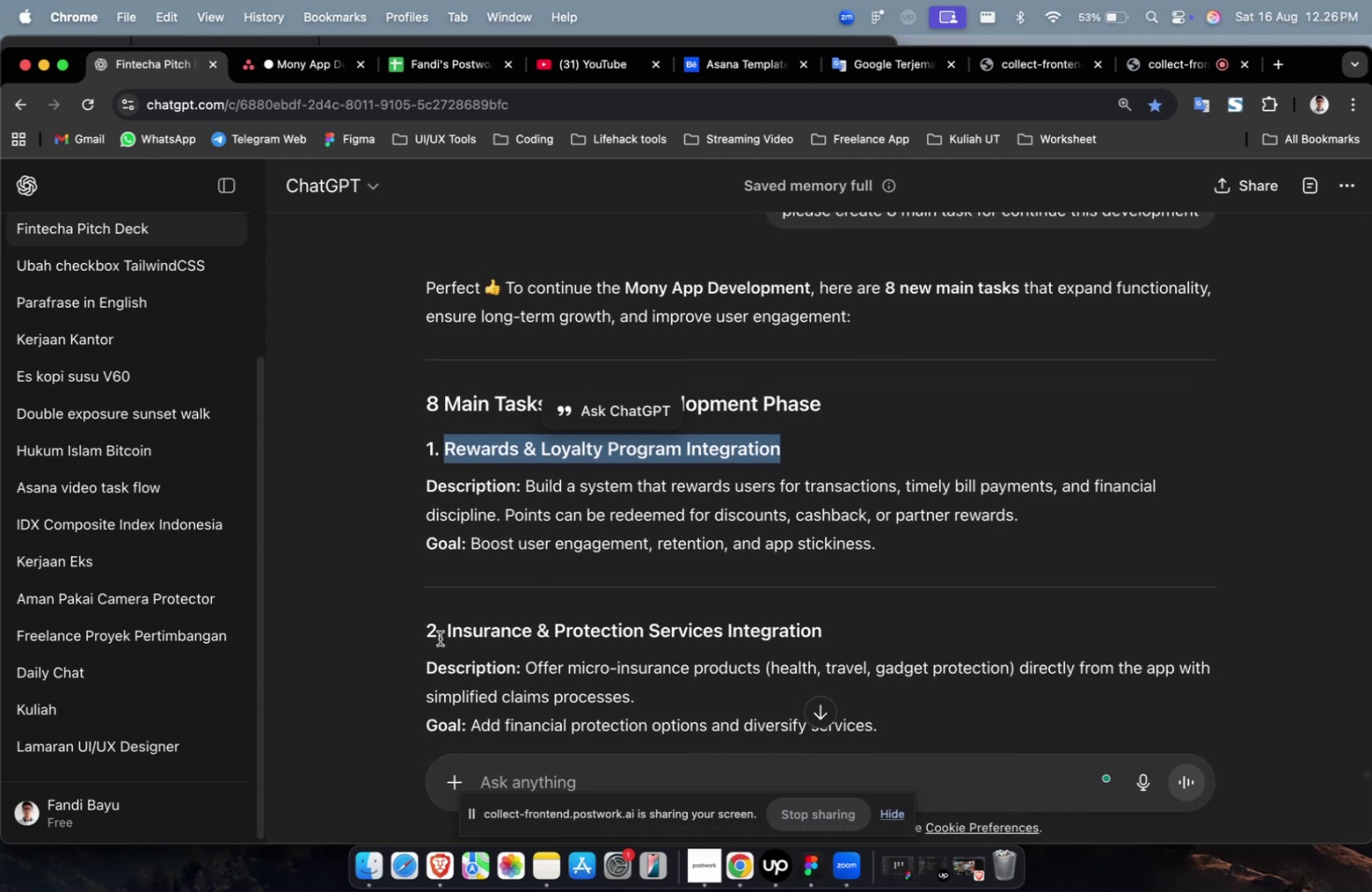 
left_click_drag(start_coordinate=[449, 635], to_coordinate=[965, 619])
 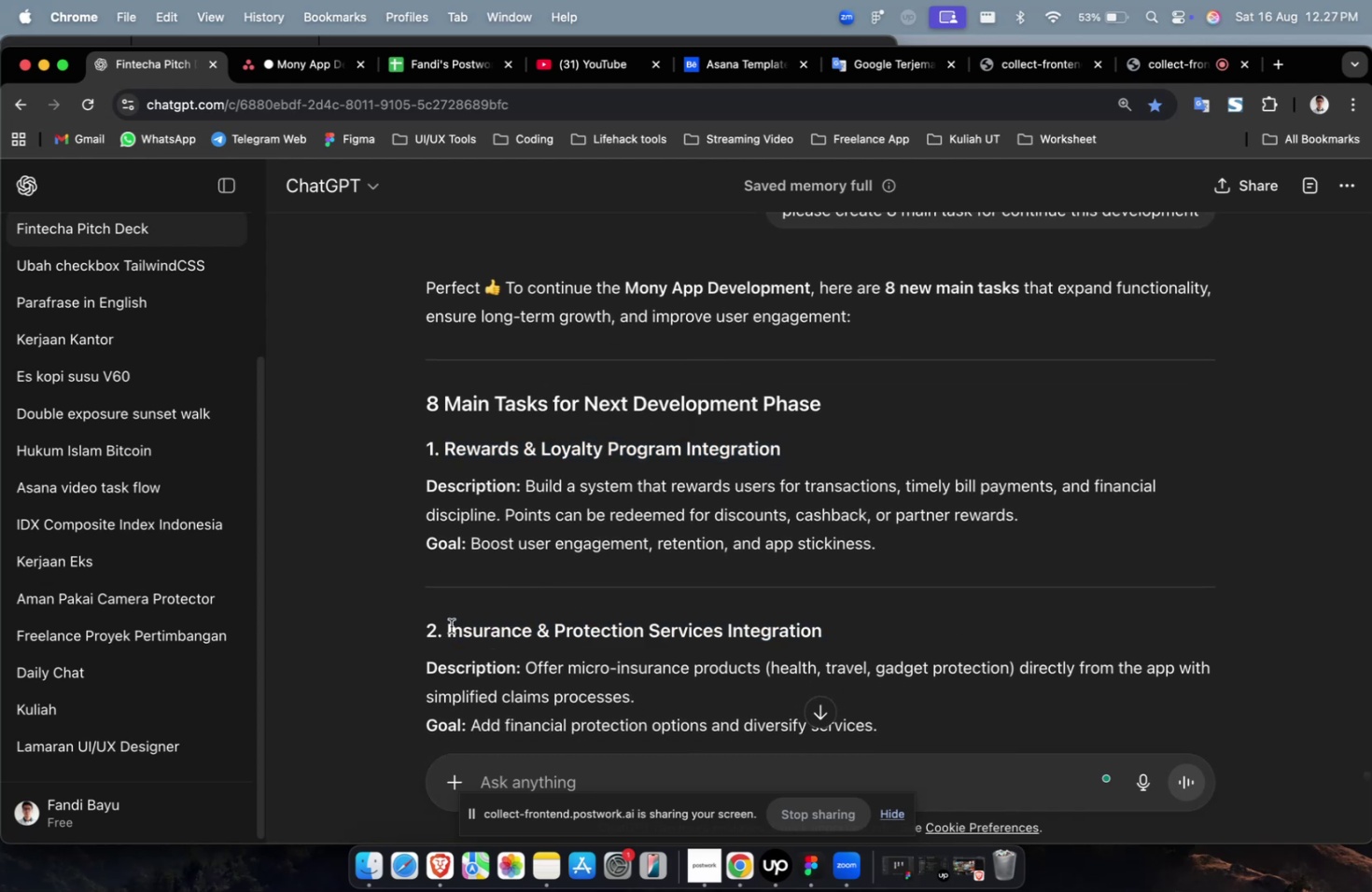 
left_click_drag(start_coordinate=[443, 628], to_coordinate=[887, 626])
 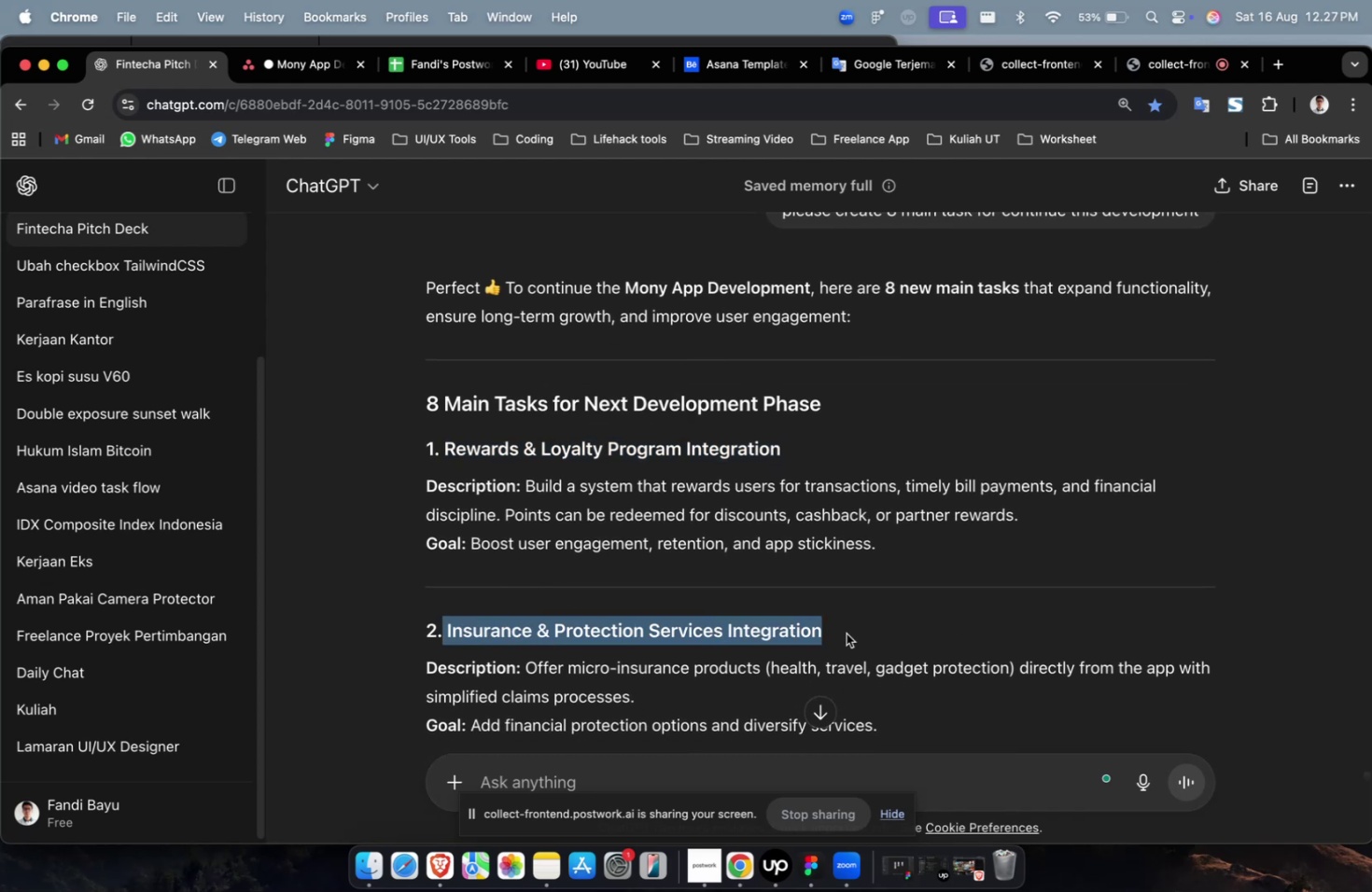 
left_click_drag(start_coordinate=[643, 658], to_coordinate=[636, 660])
 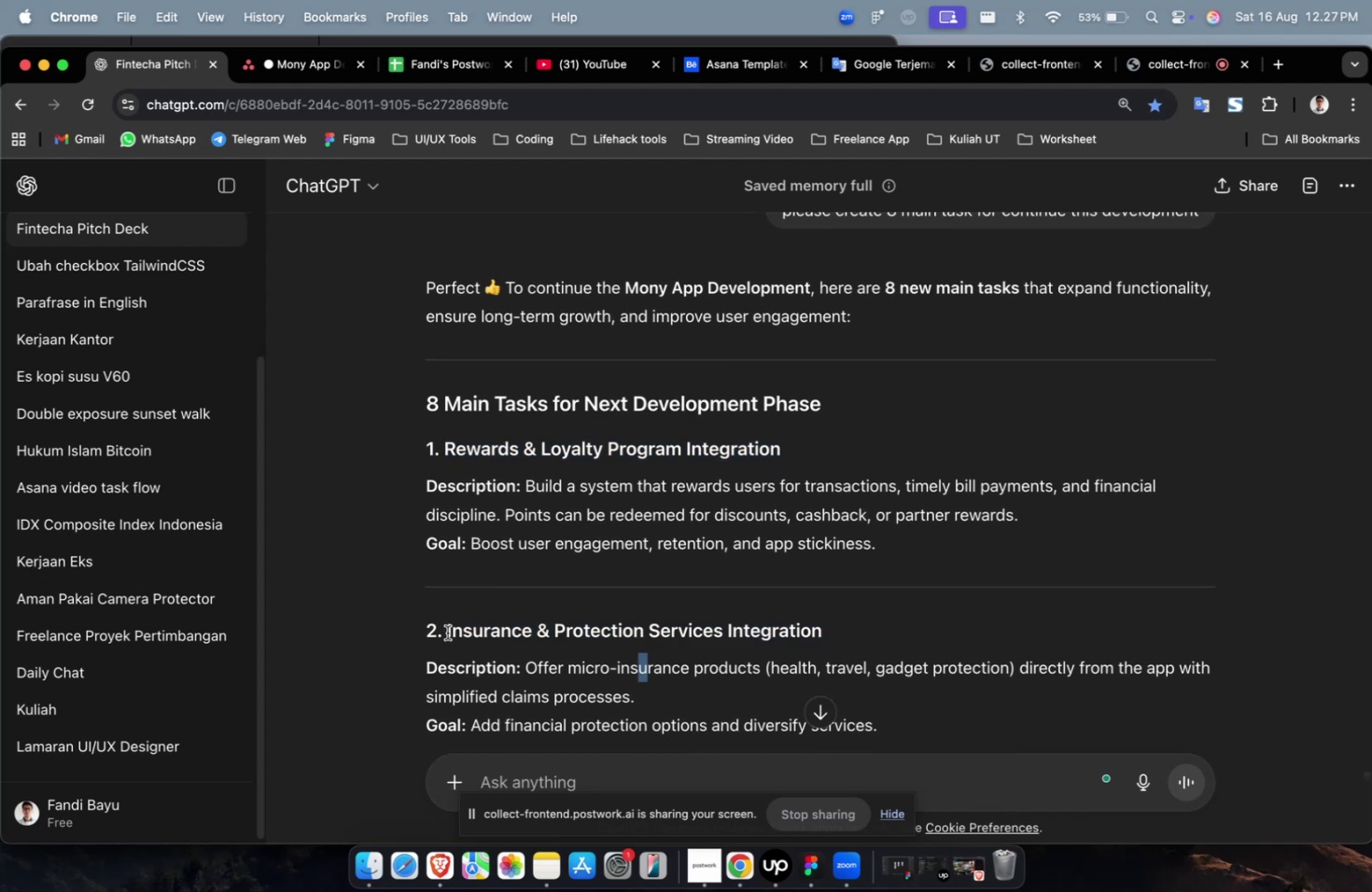 
left_click_drag(start_coordinate=[447, 632], to_coordinate=[843, 633])
 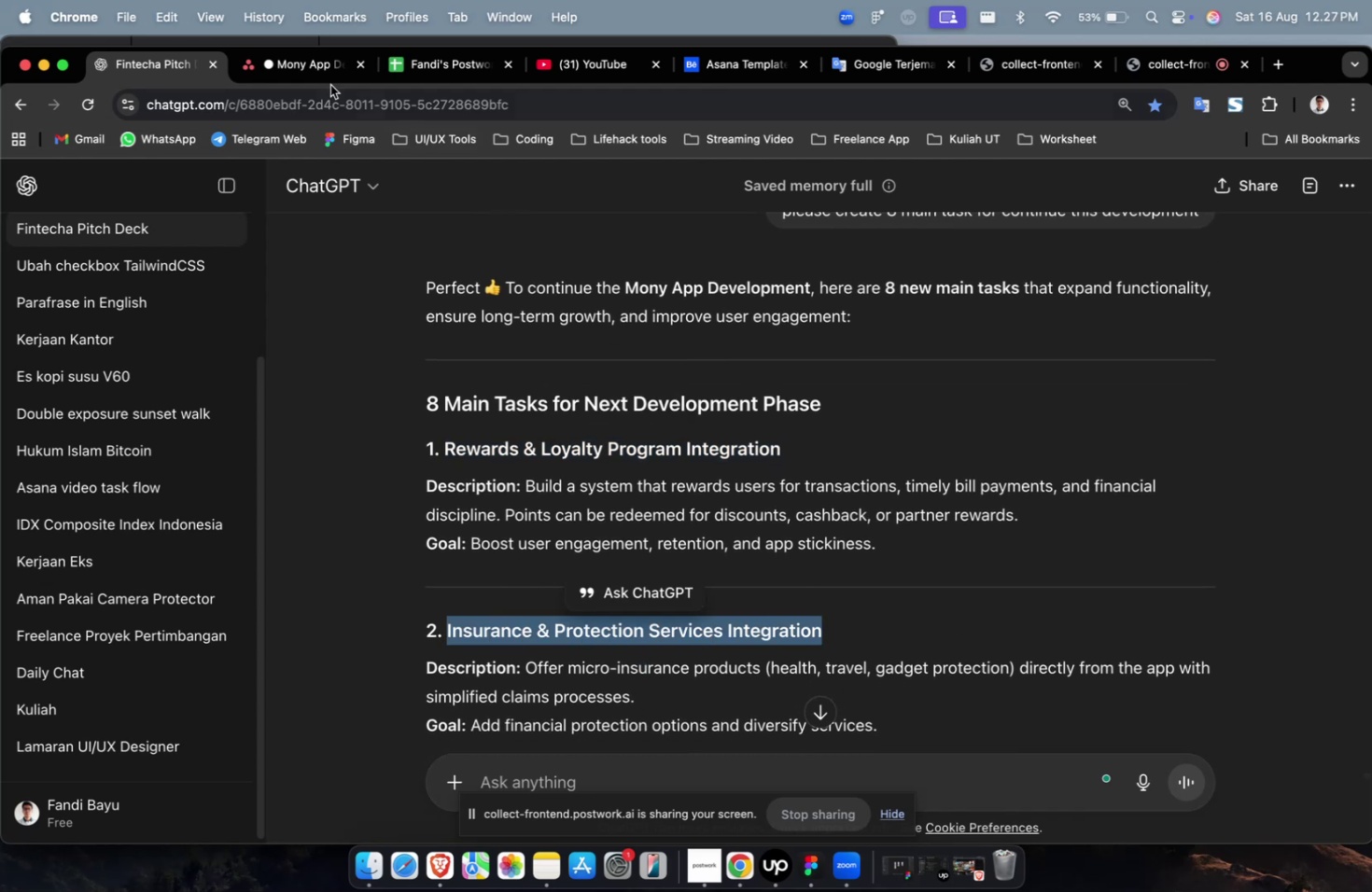 
key(Meta+C)
 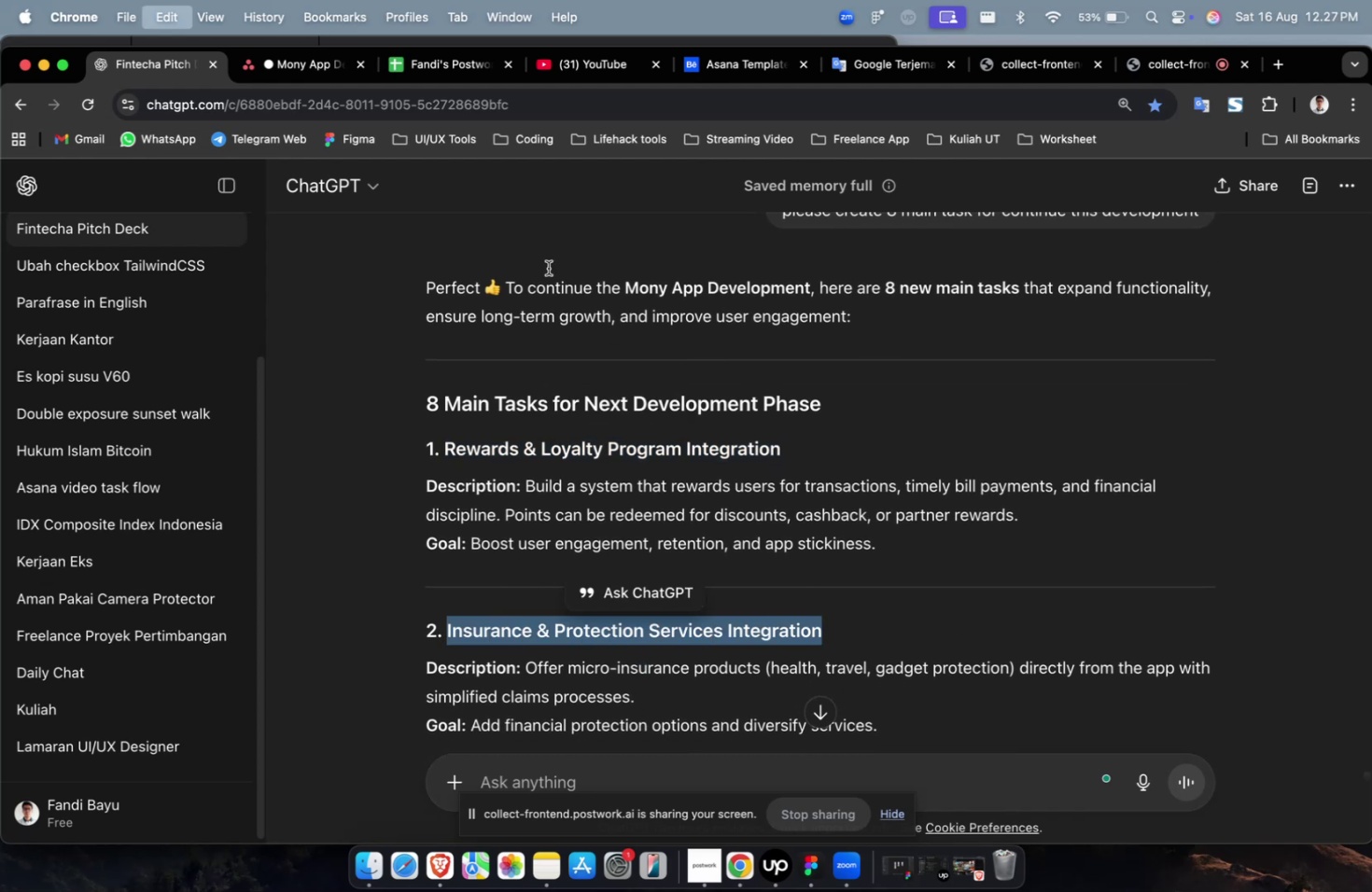 
key(Meta+C)
 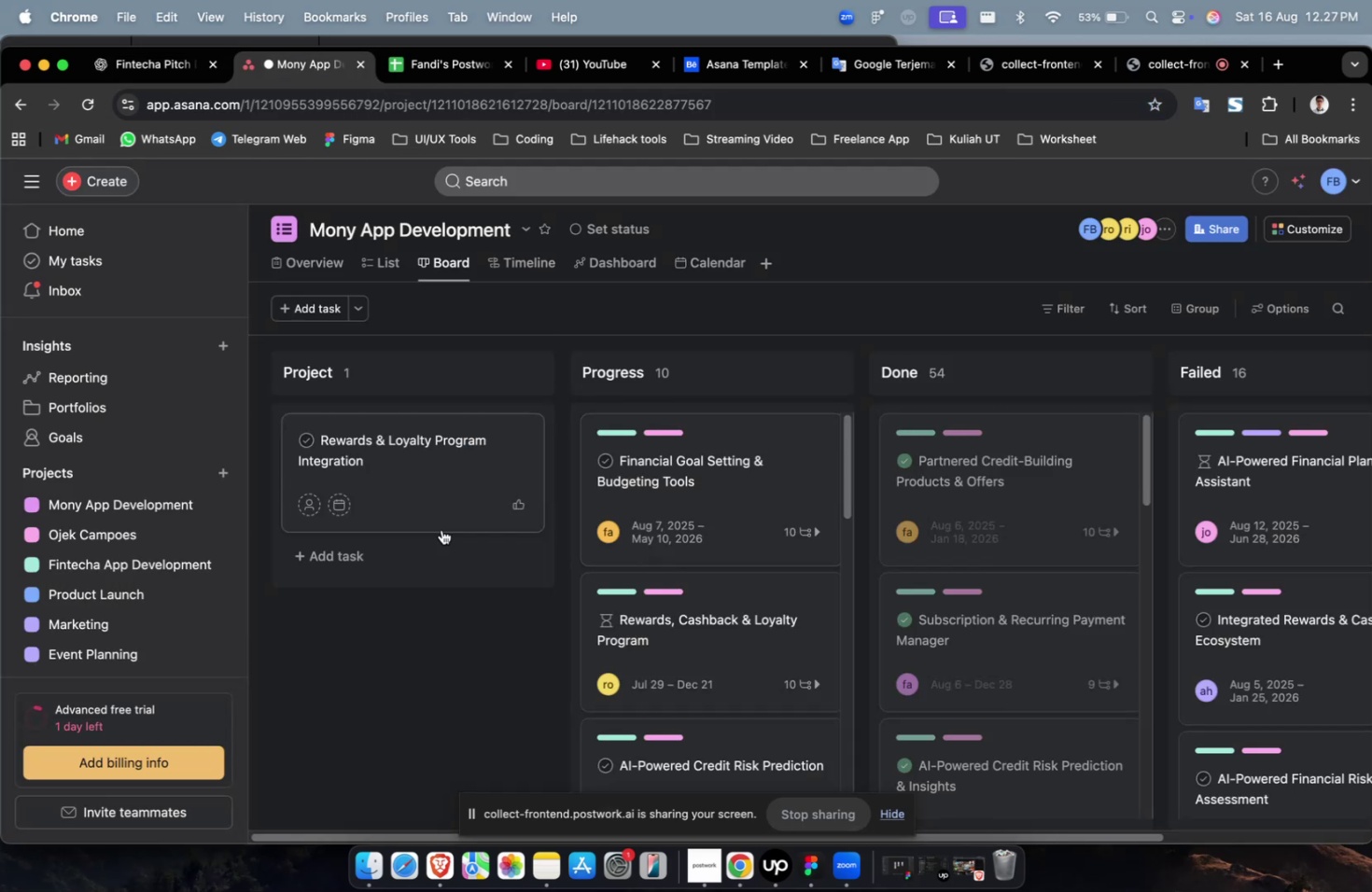 
left_click([362, 559])
 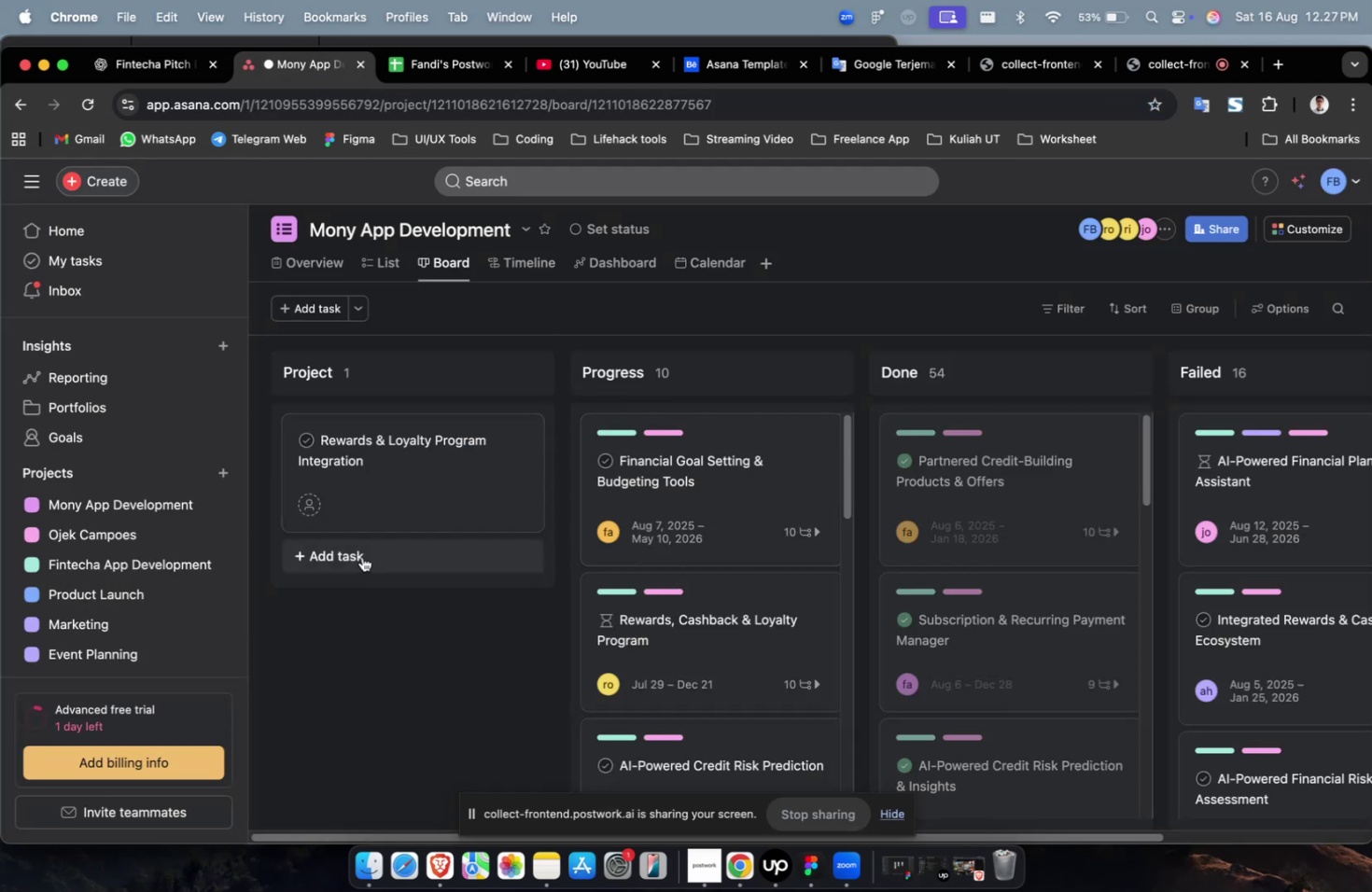 
key(Meta+V)
 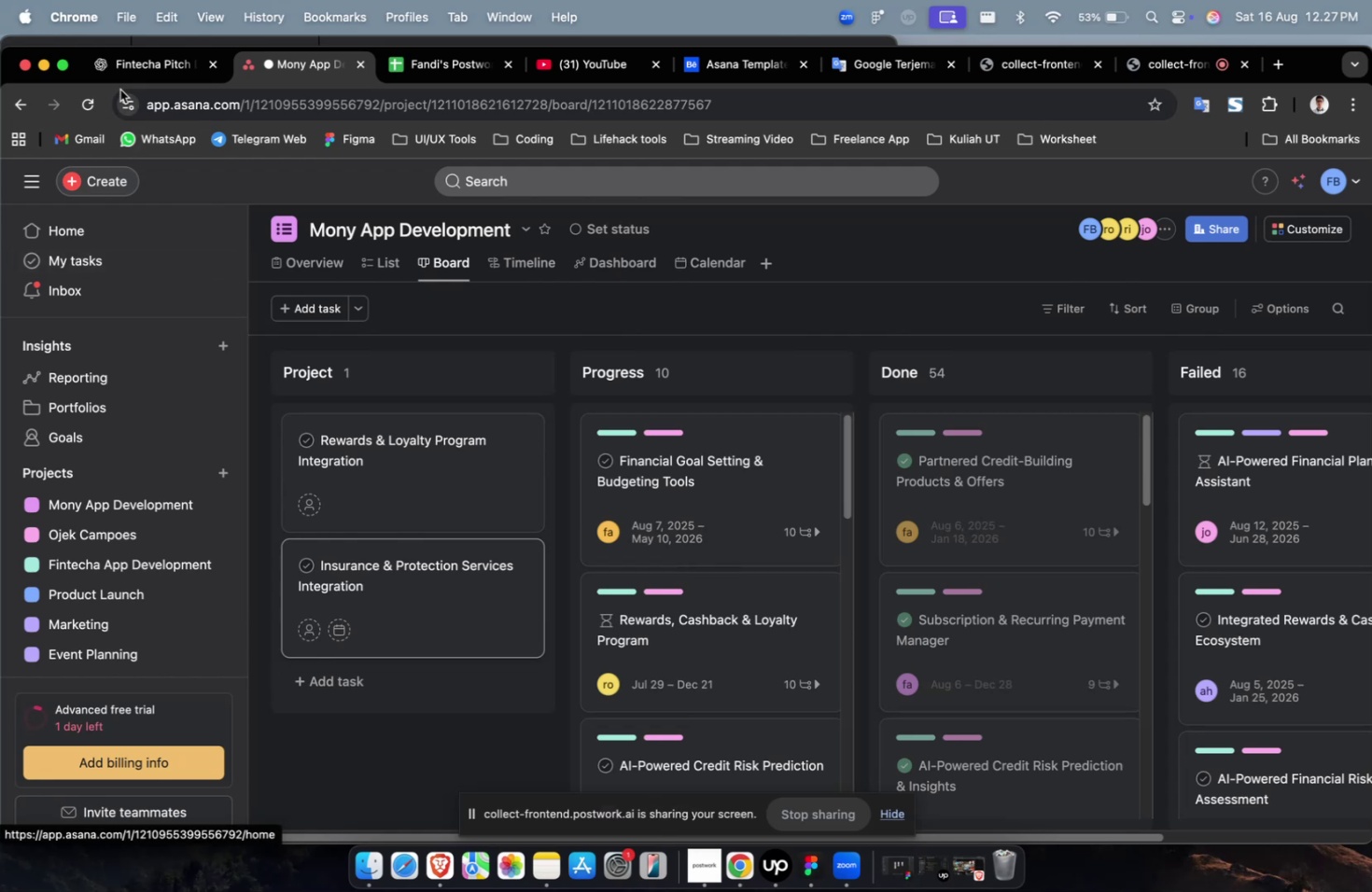 
left_click([131, 73])
 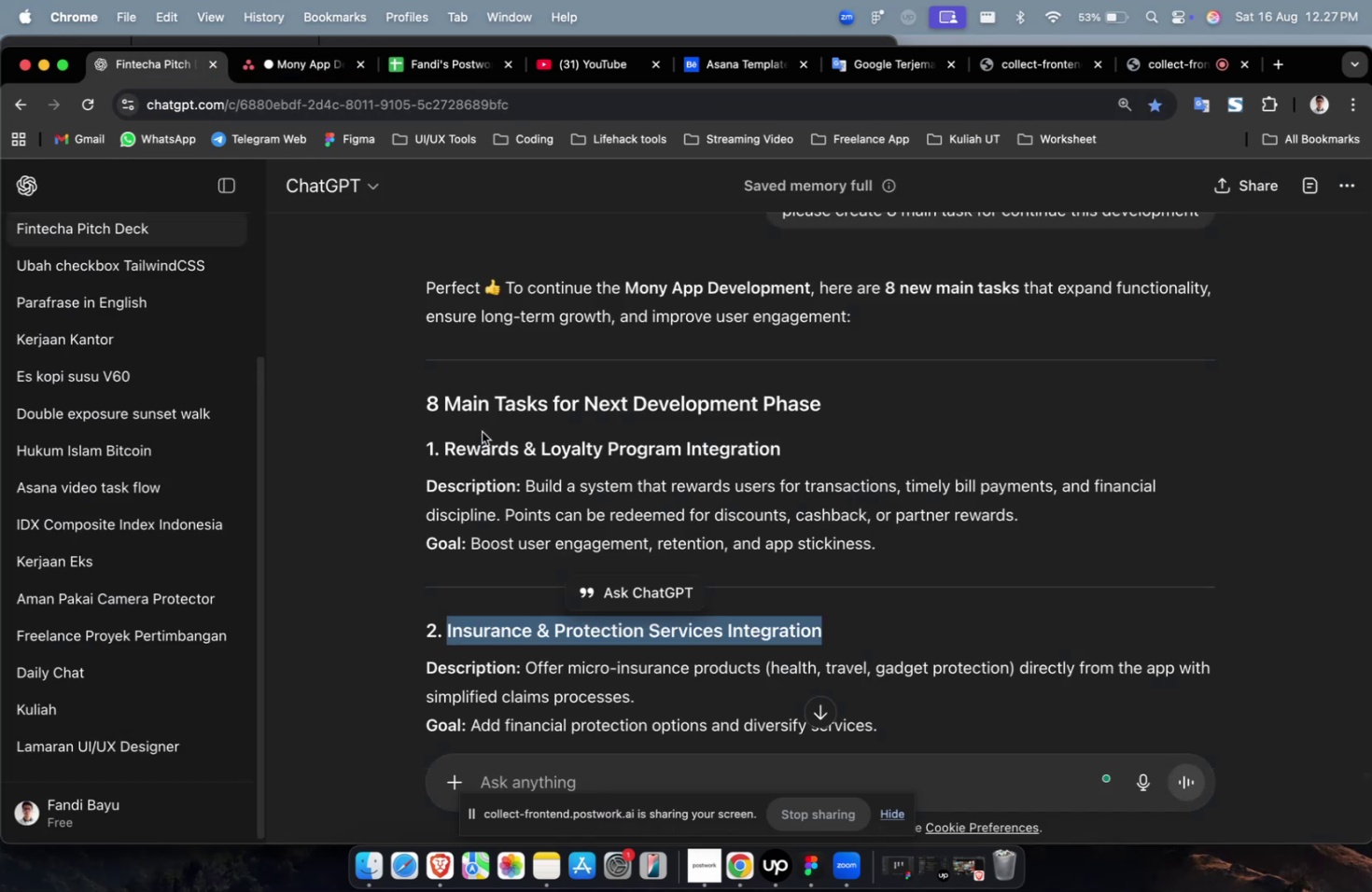 
scroll: coordinate [615, 486], scroll_direction: down, amount: 3.0
 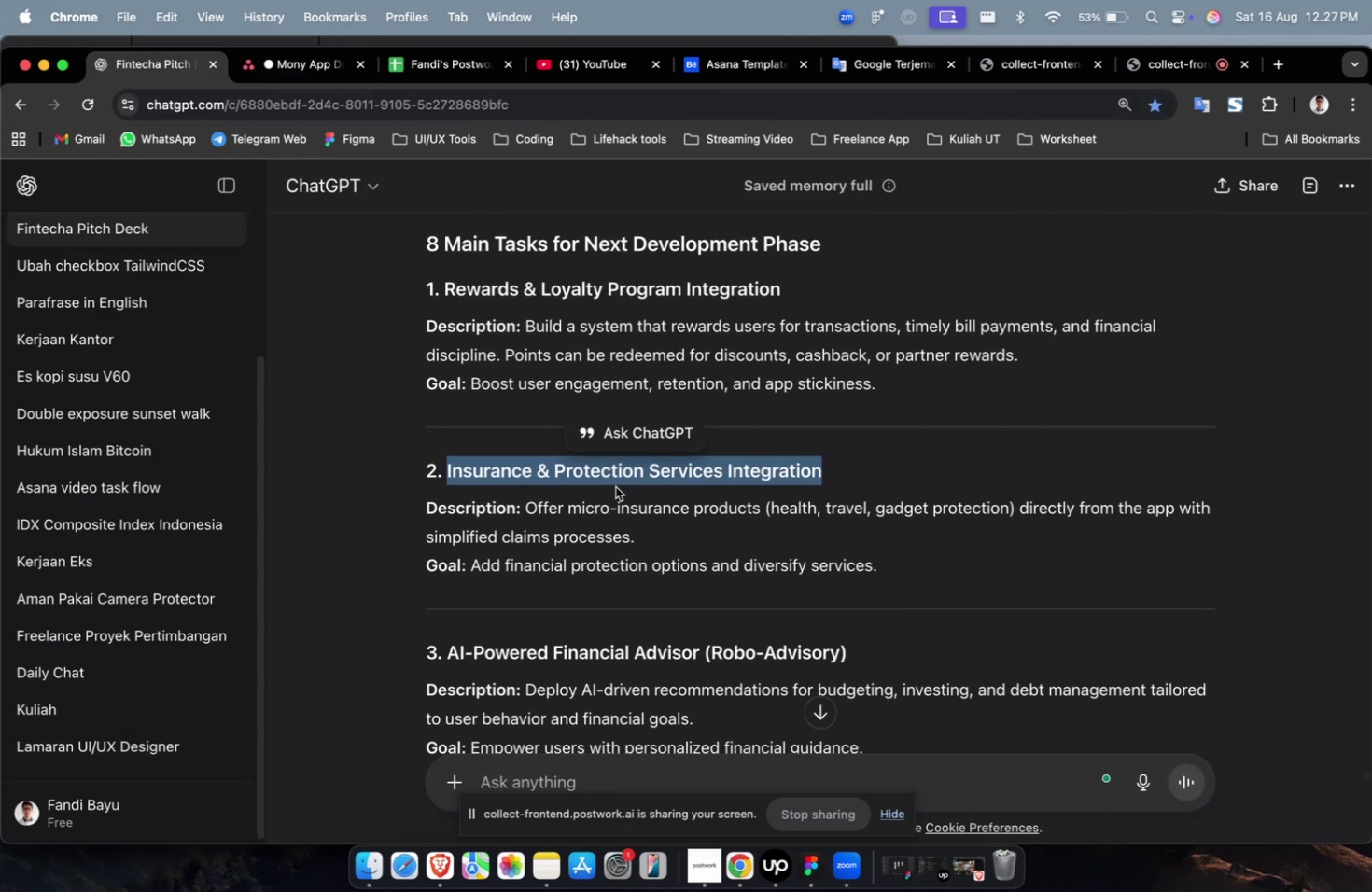 
wait(6.2)
 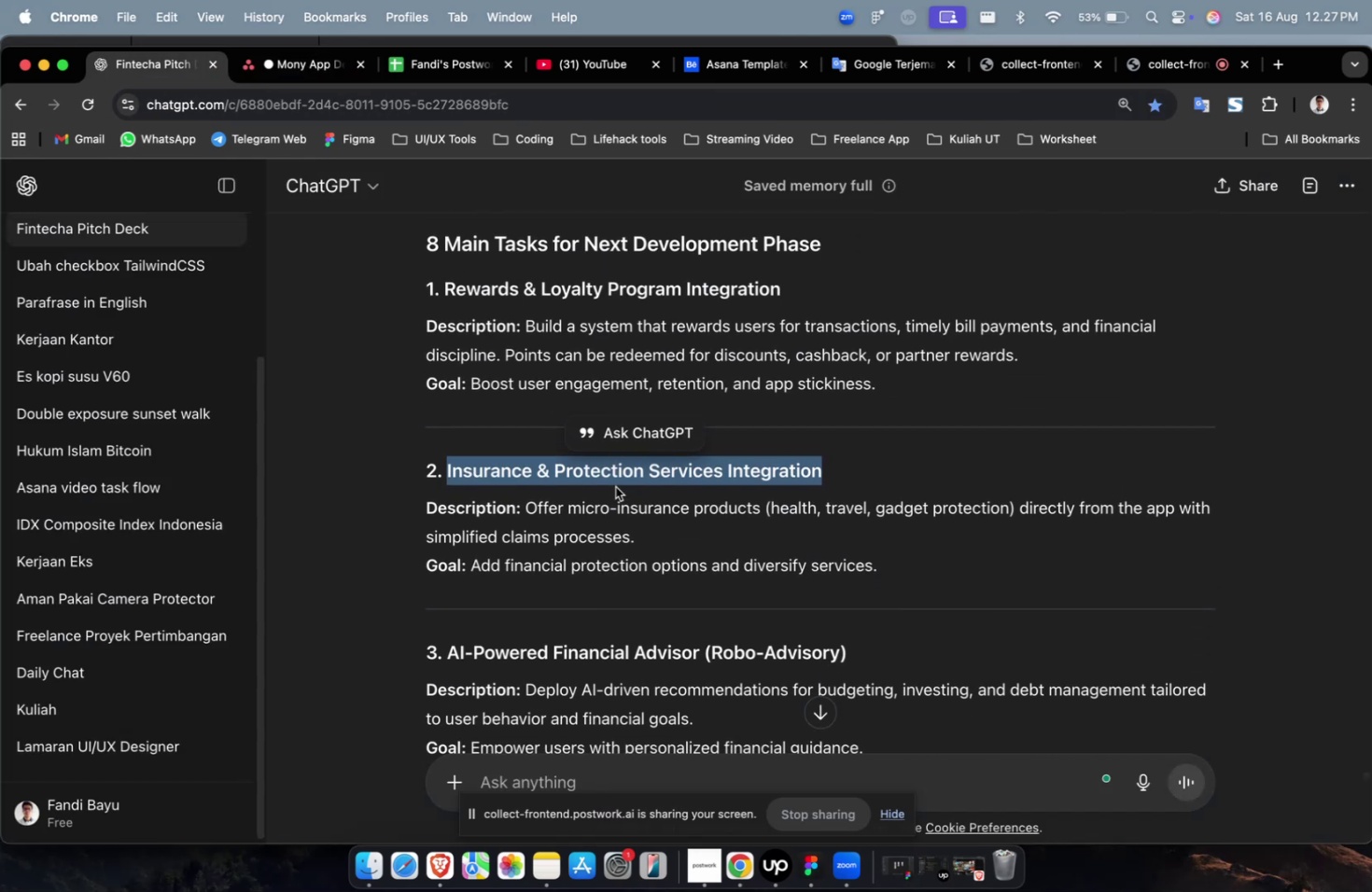 
scroll: coordinate [785, 474], scroll_direction: down, amount: 2.0
 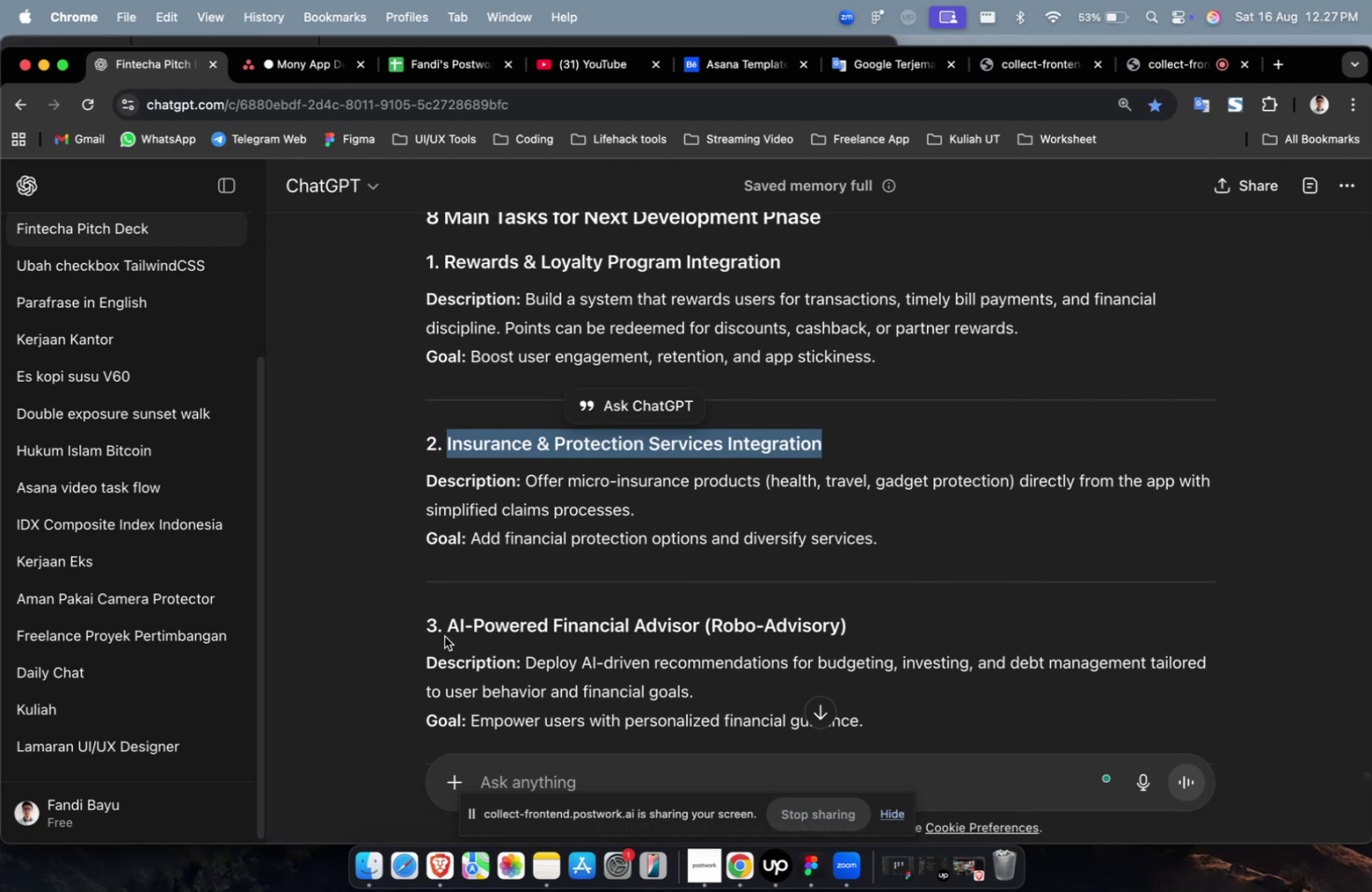 
left_click_drag(start_coordinate=[447, 629], to_coordinate=[950, 631])
 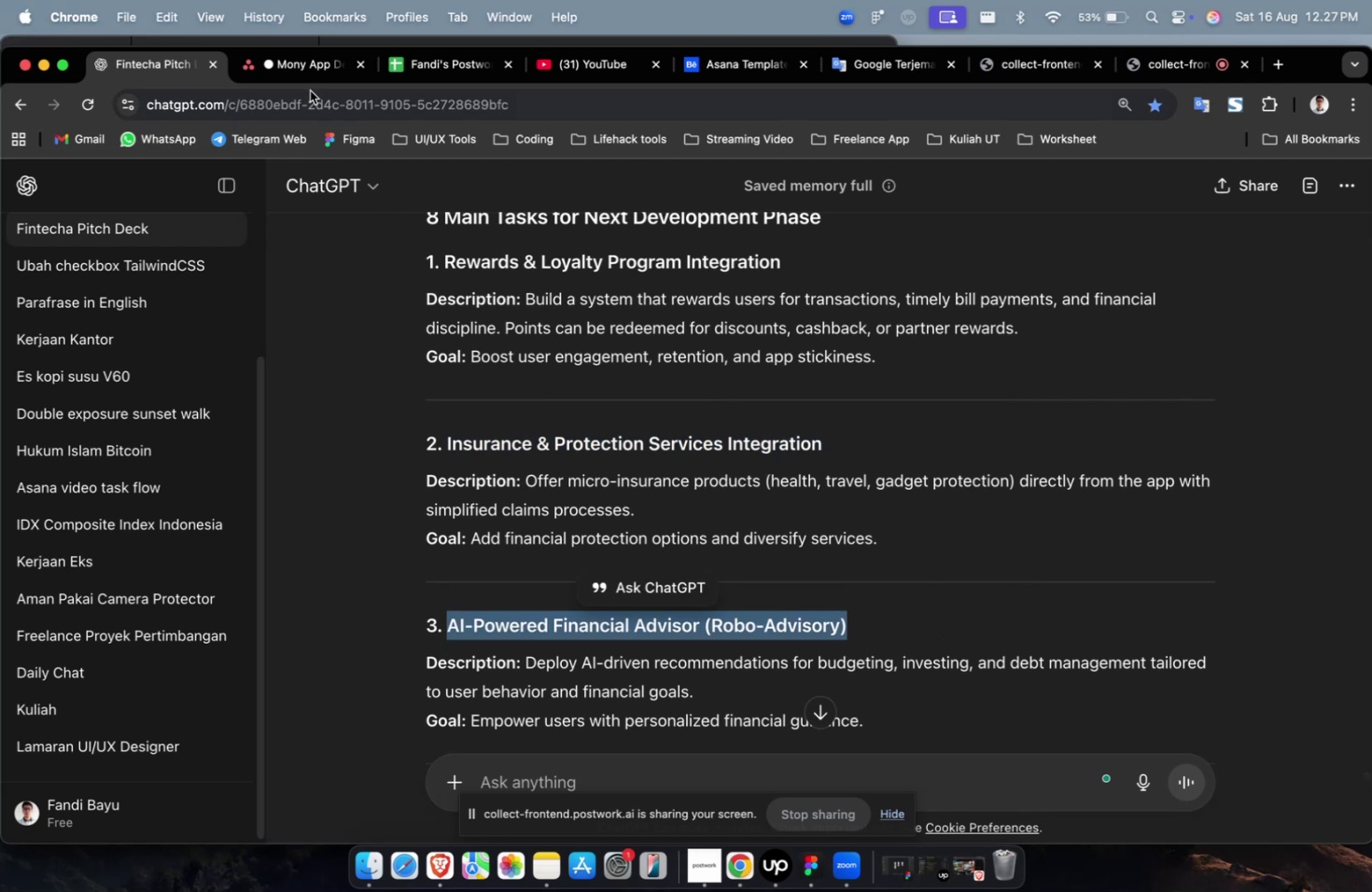 
key(Meta+C)
 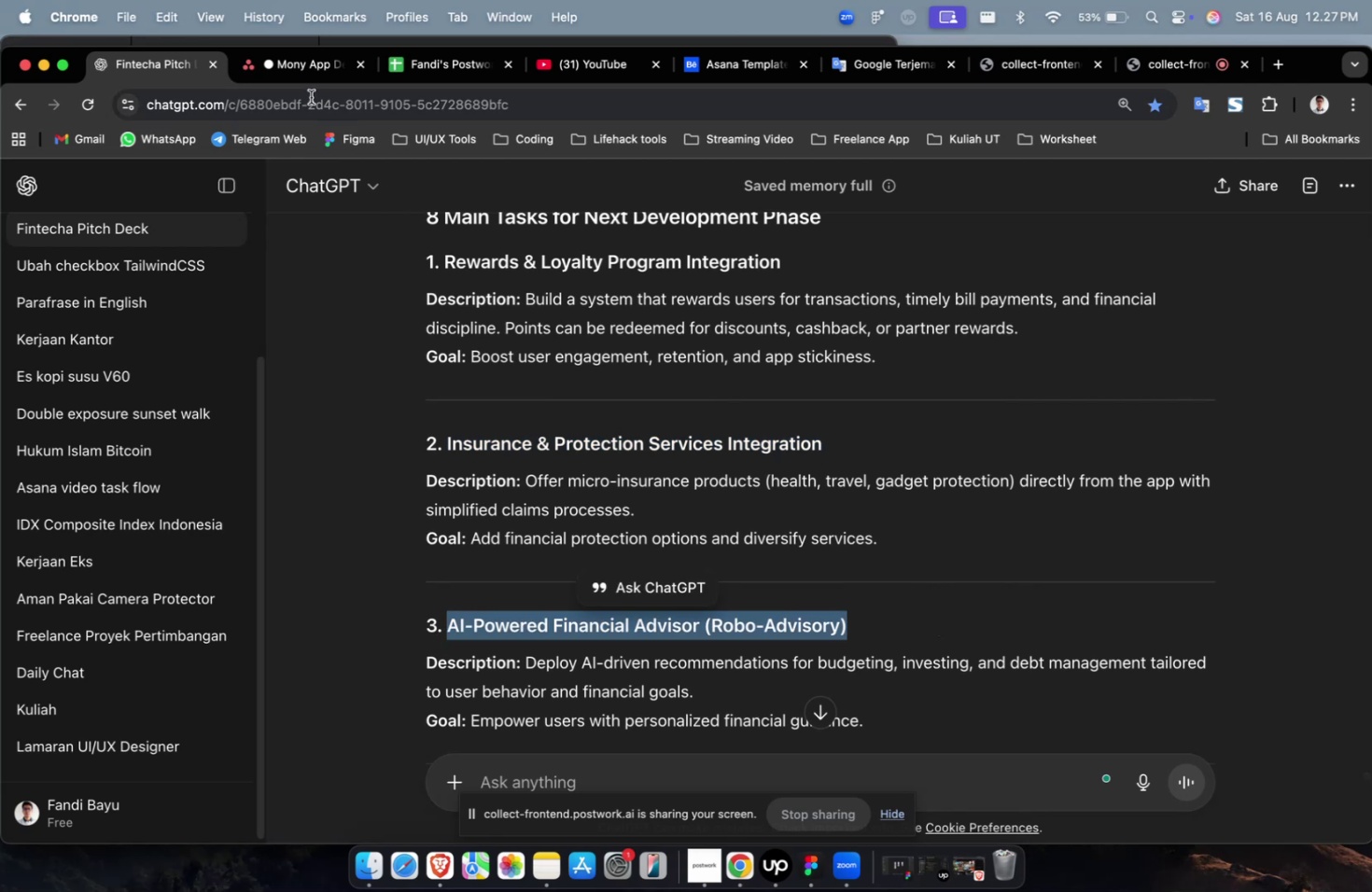 
key(Meta+C)
 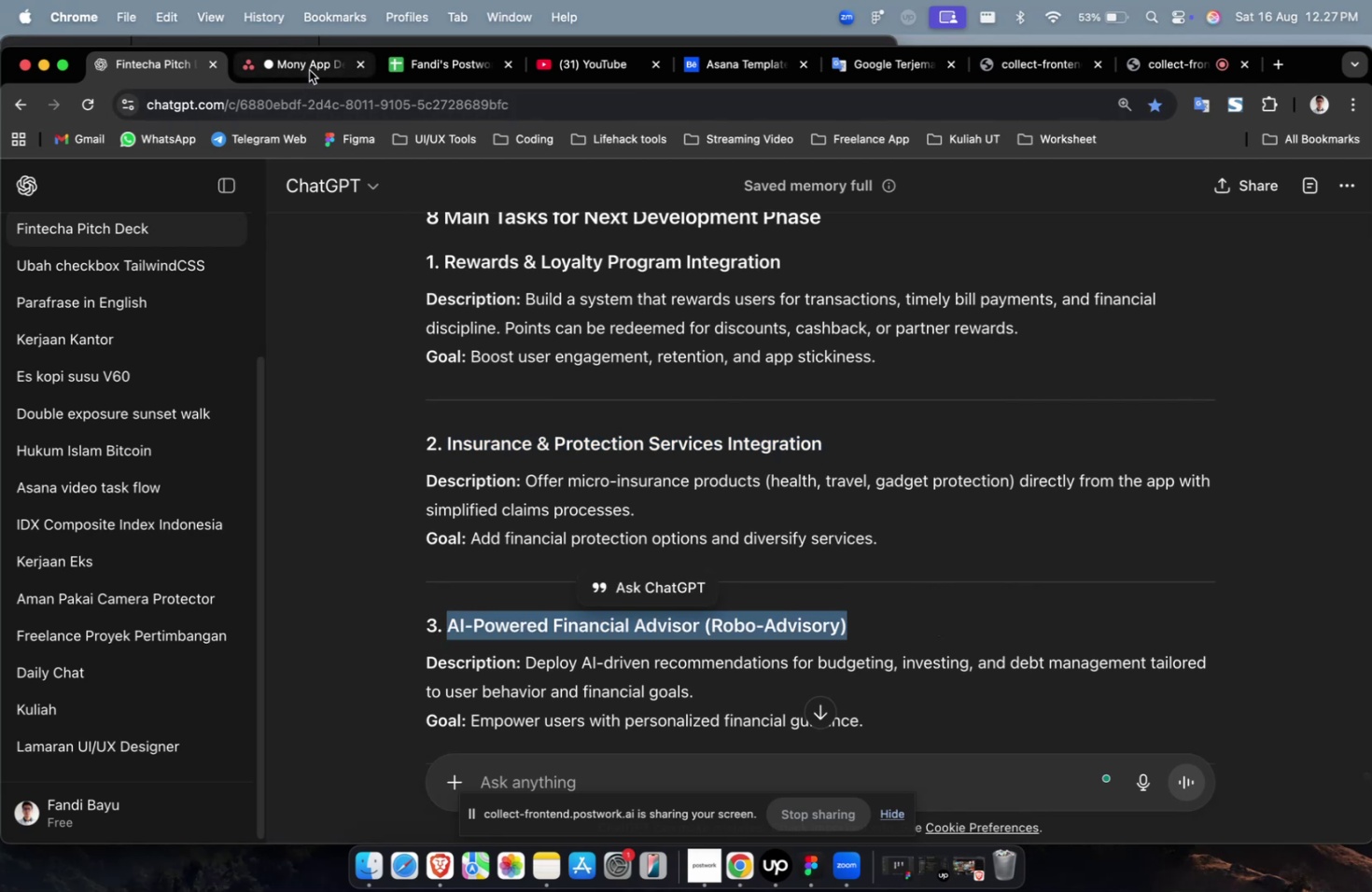 
left_click([309, 70])
 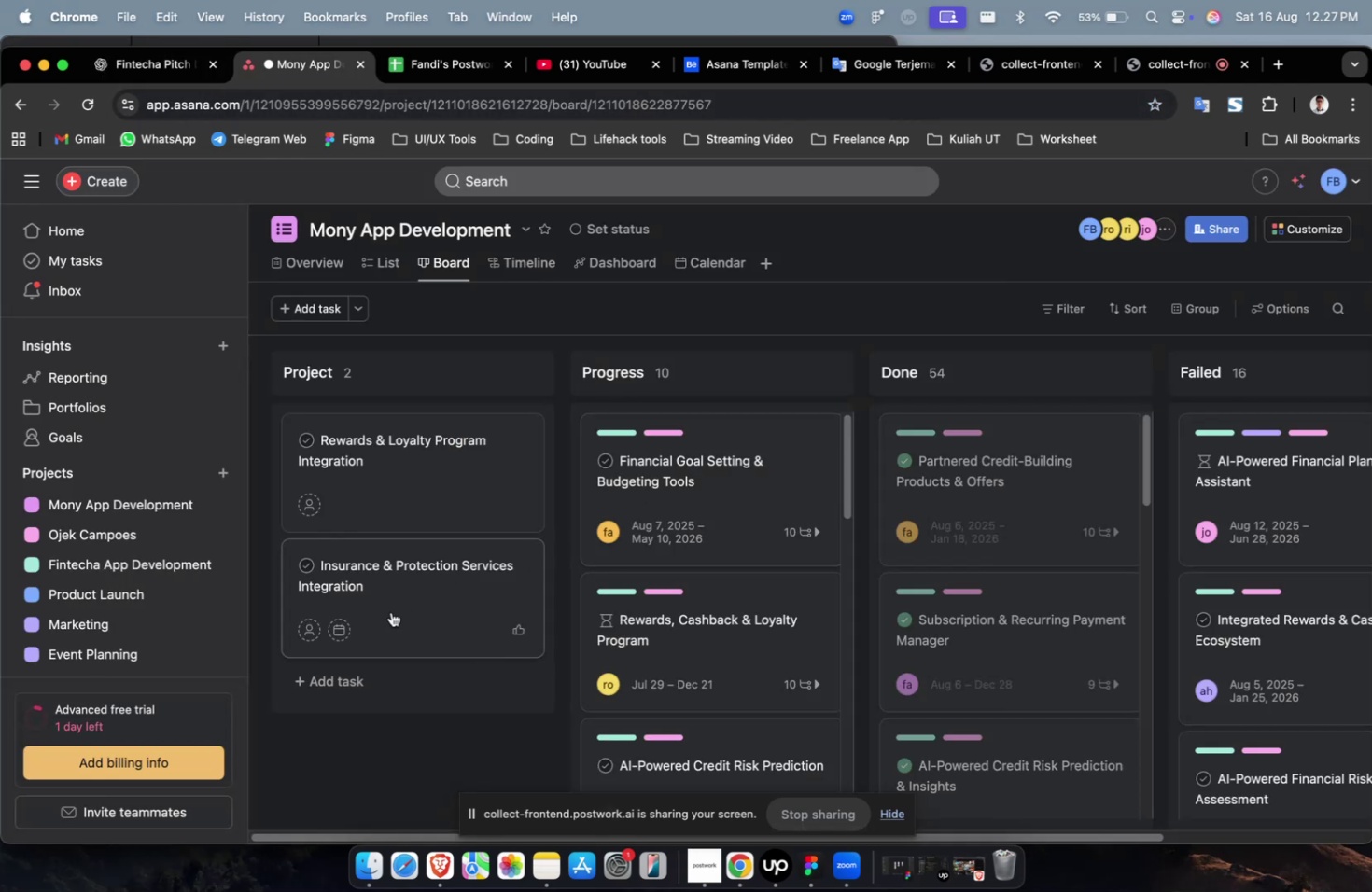 
key(Meta+V)
 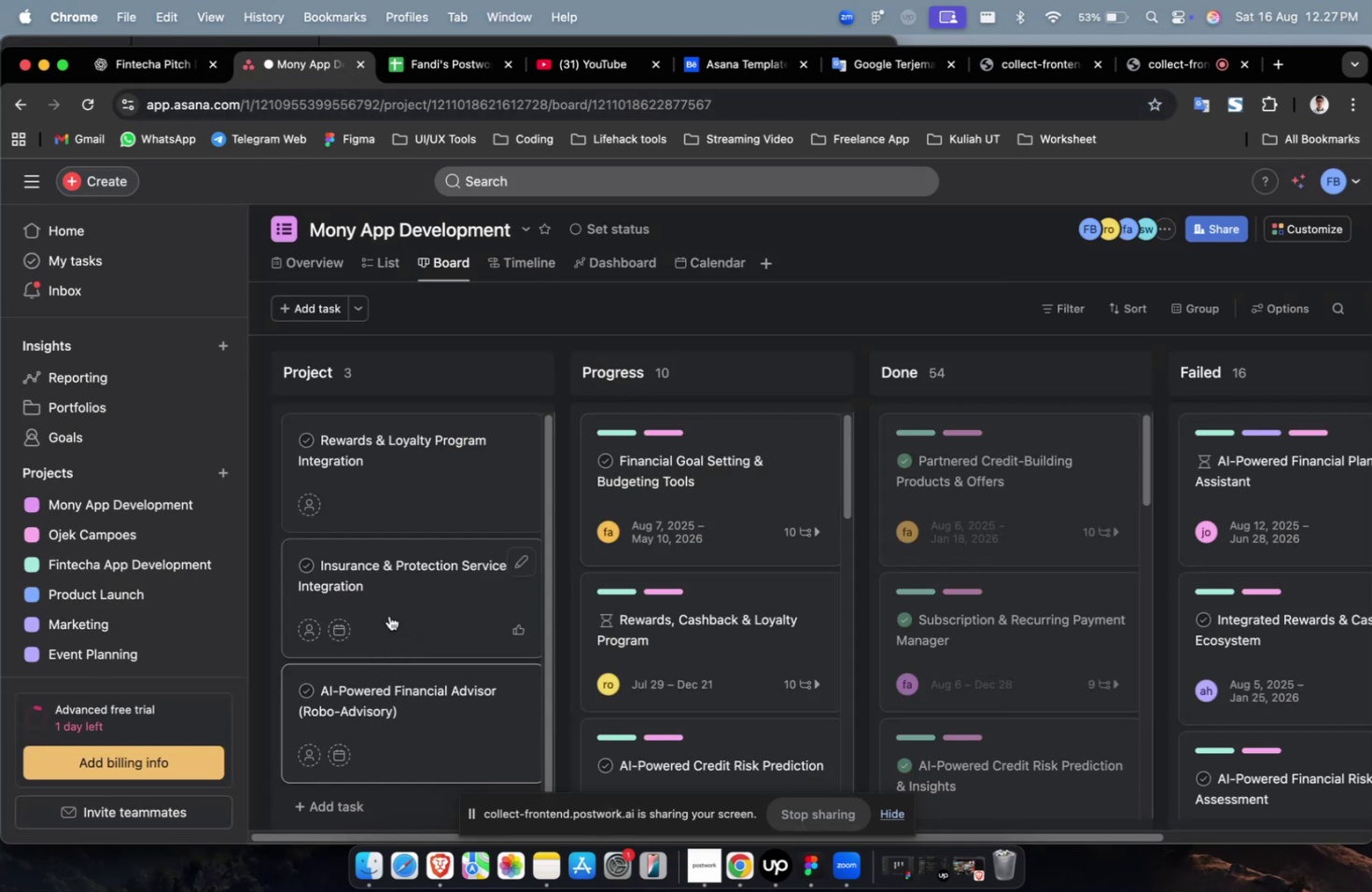 
scroll: coordinate [407, 535], scroll_direction: down, amount: 3.0
 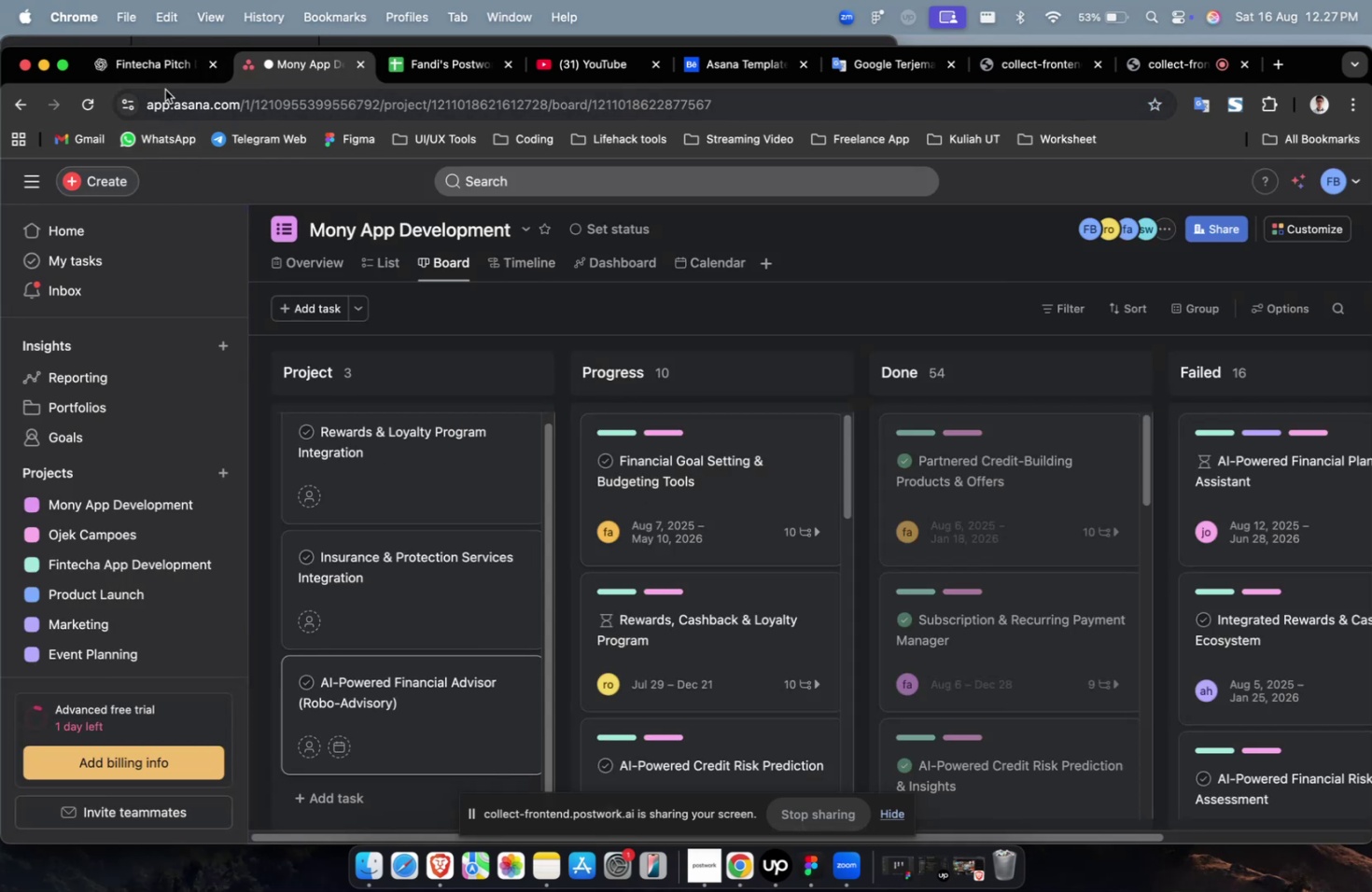 
left_click([166, 76])
 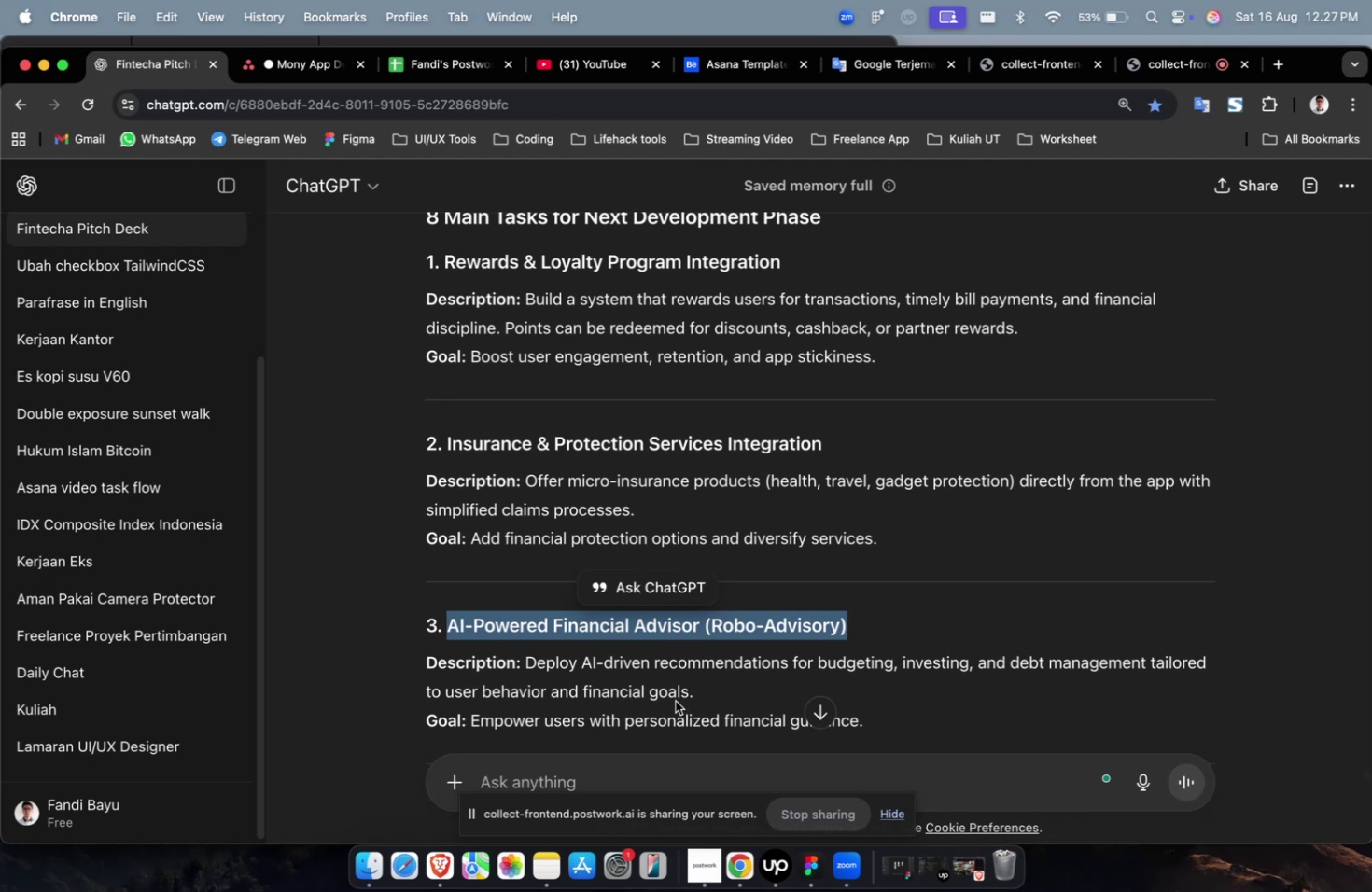 
scroll: coordinate [676, 703], scroll_direction: down, amount: 12.0
 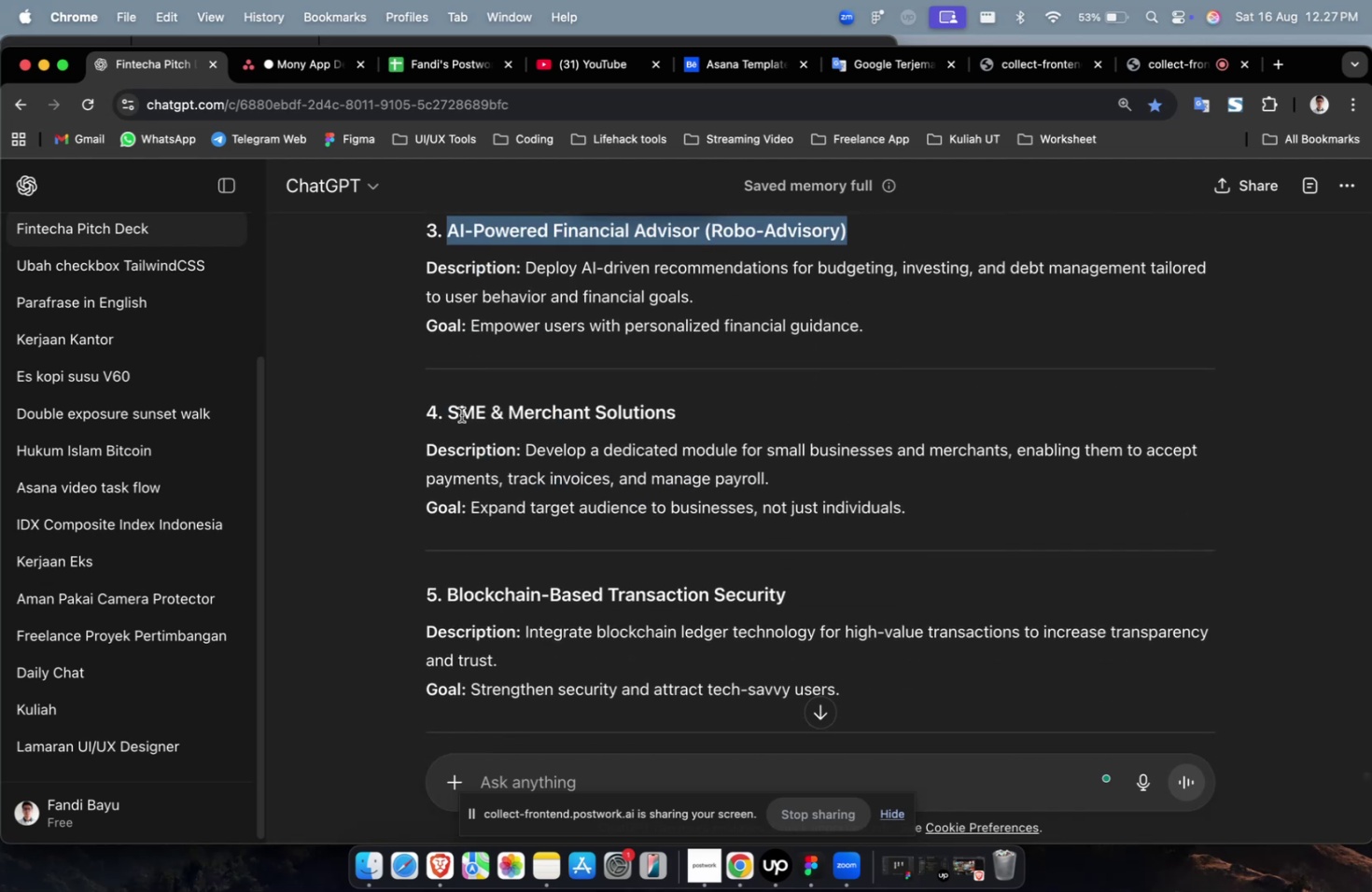 
left_click_drag(start_coordinate=[447, 411], to_coordinate=[777, 411])
 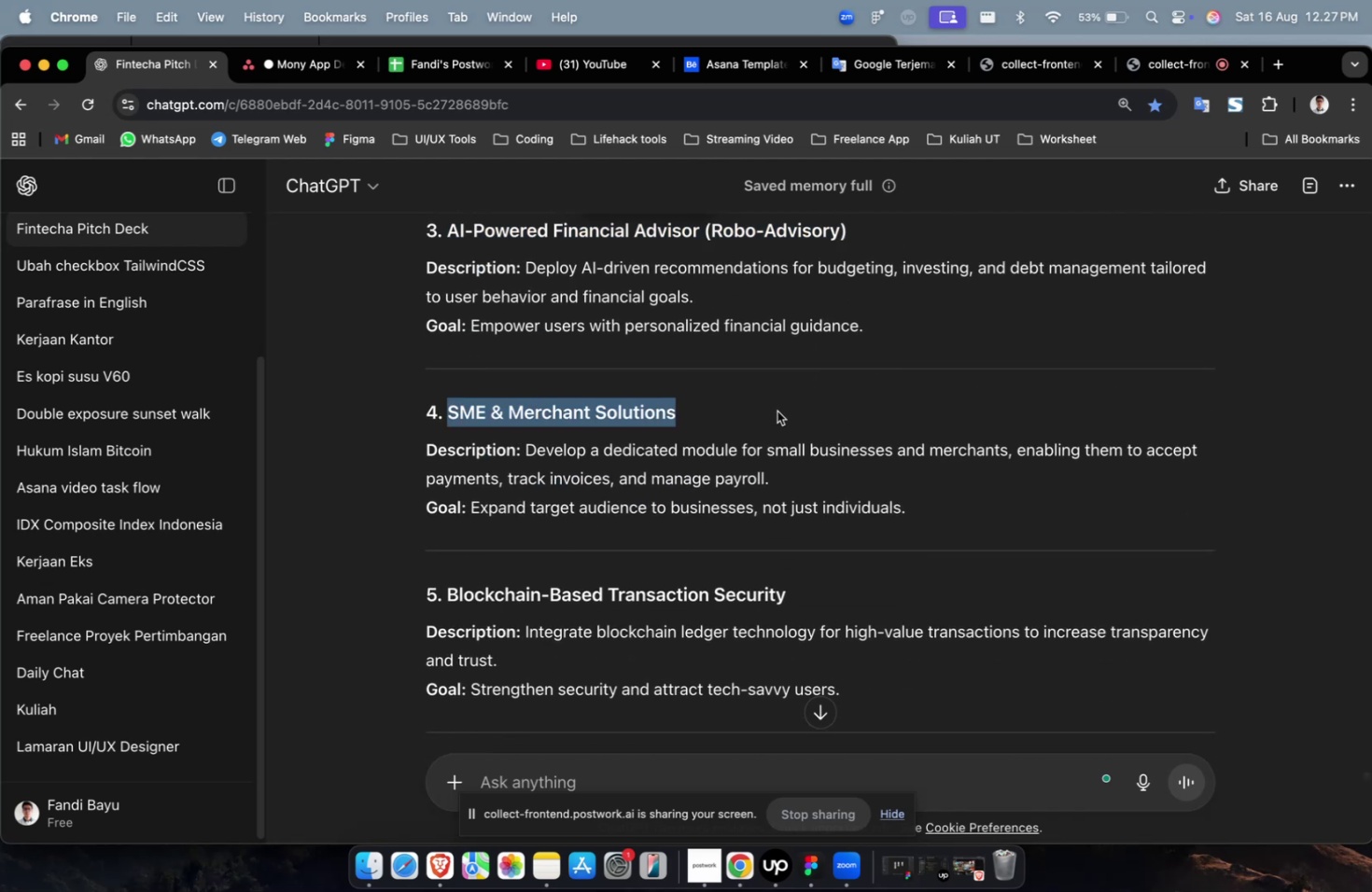 
key(Meta+C)
 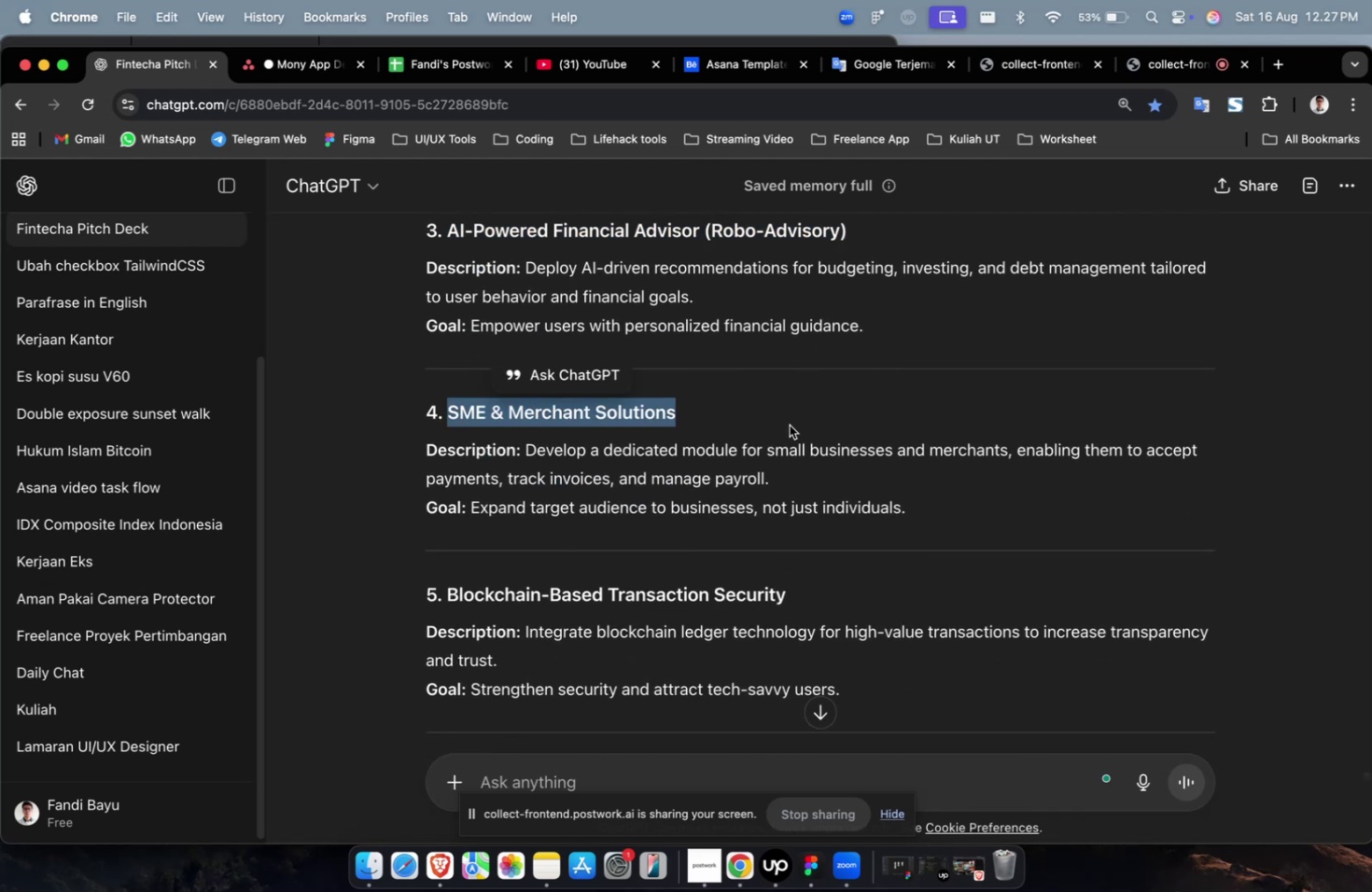 
key(Meta+C)
 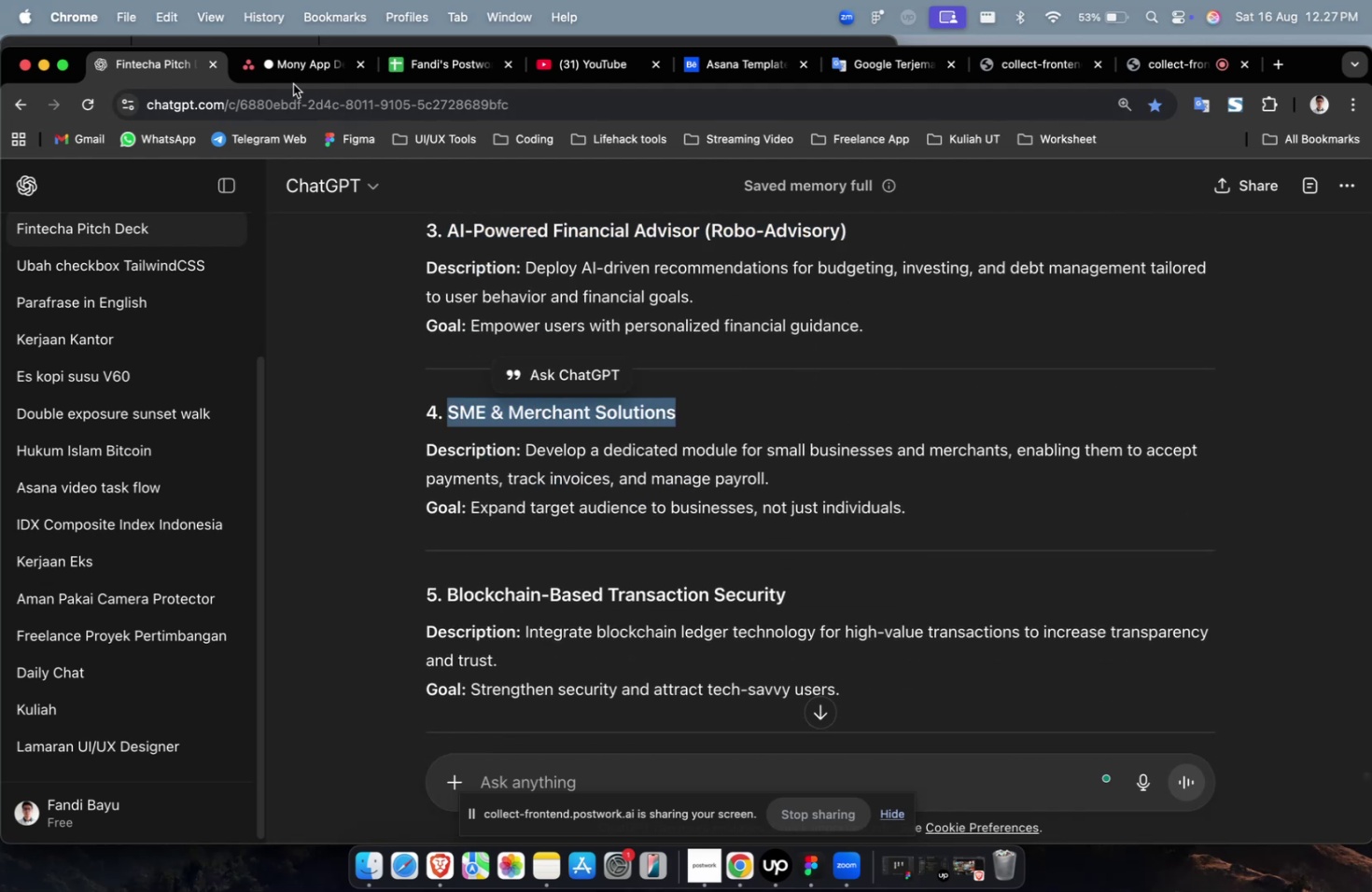 
double_click([291, 74])
 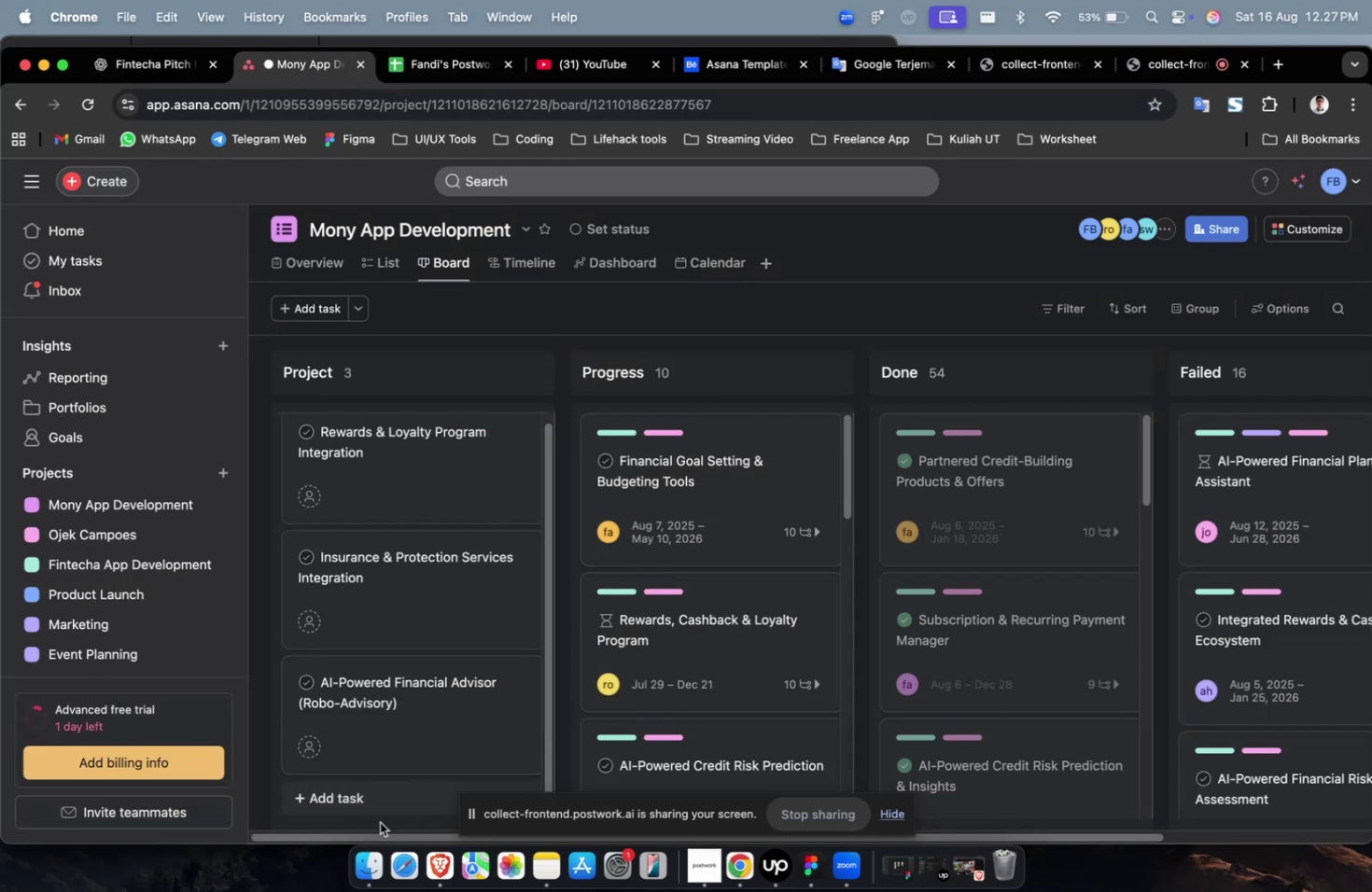 
left_click([371, 815])
 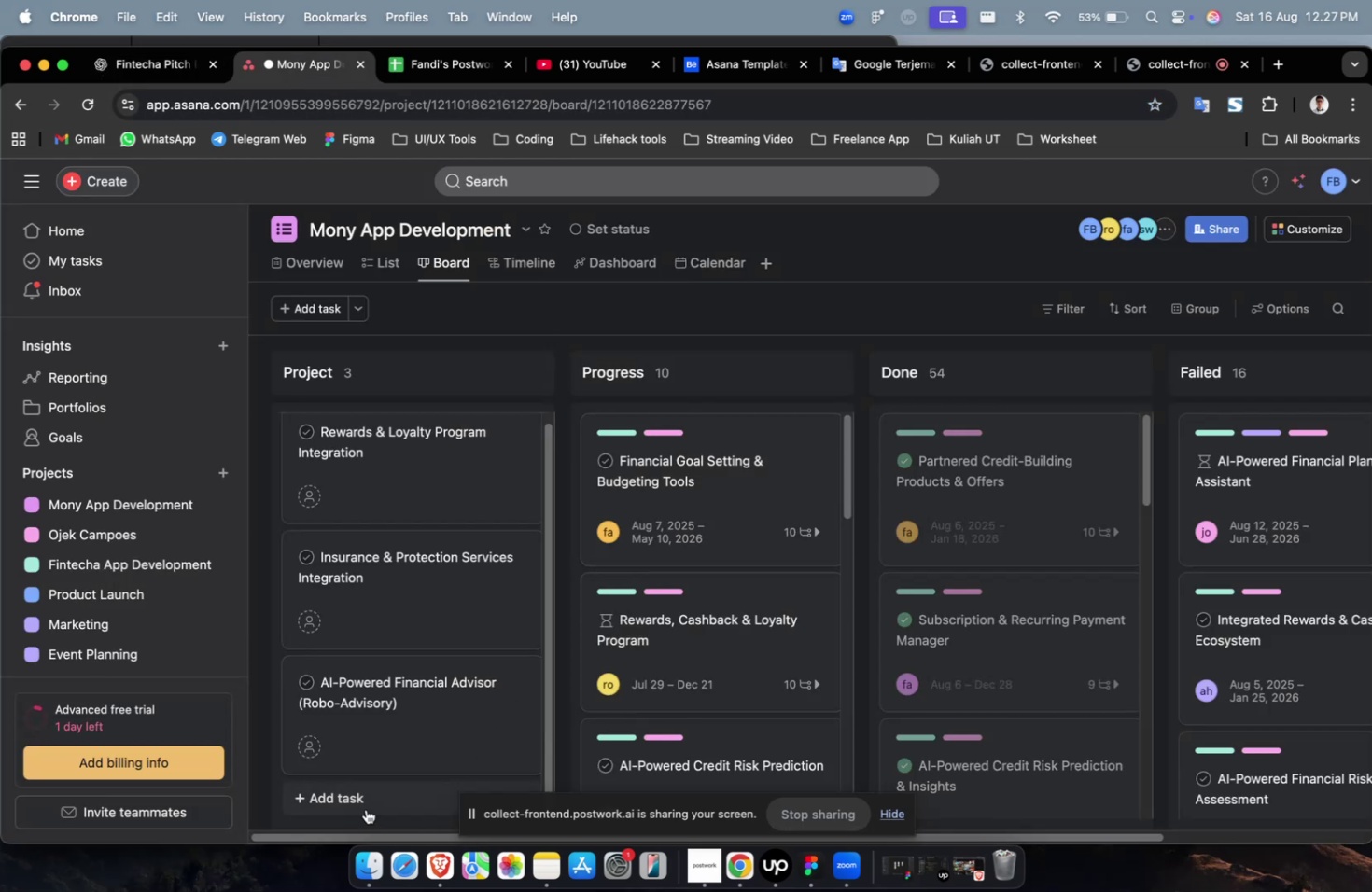 
double_click([366, 807])
 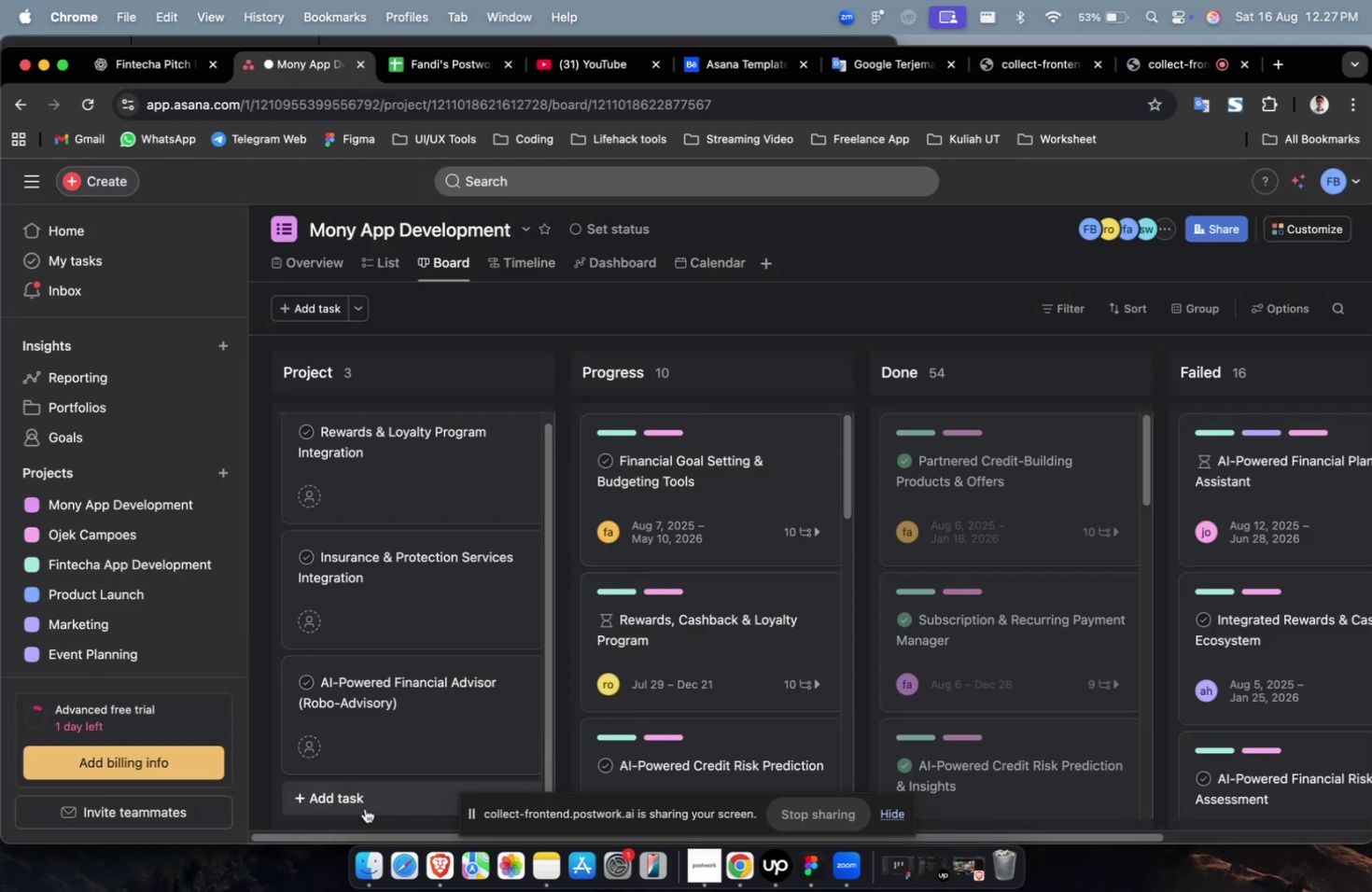 
key(Meta+V)
 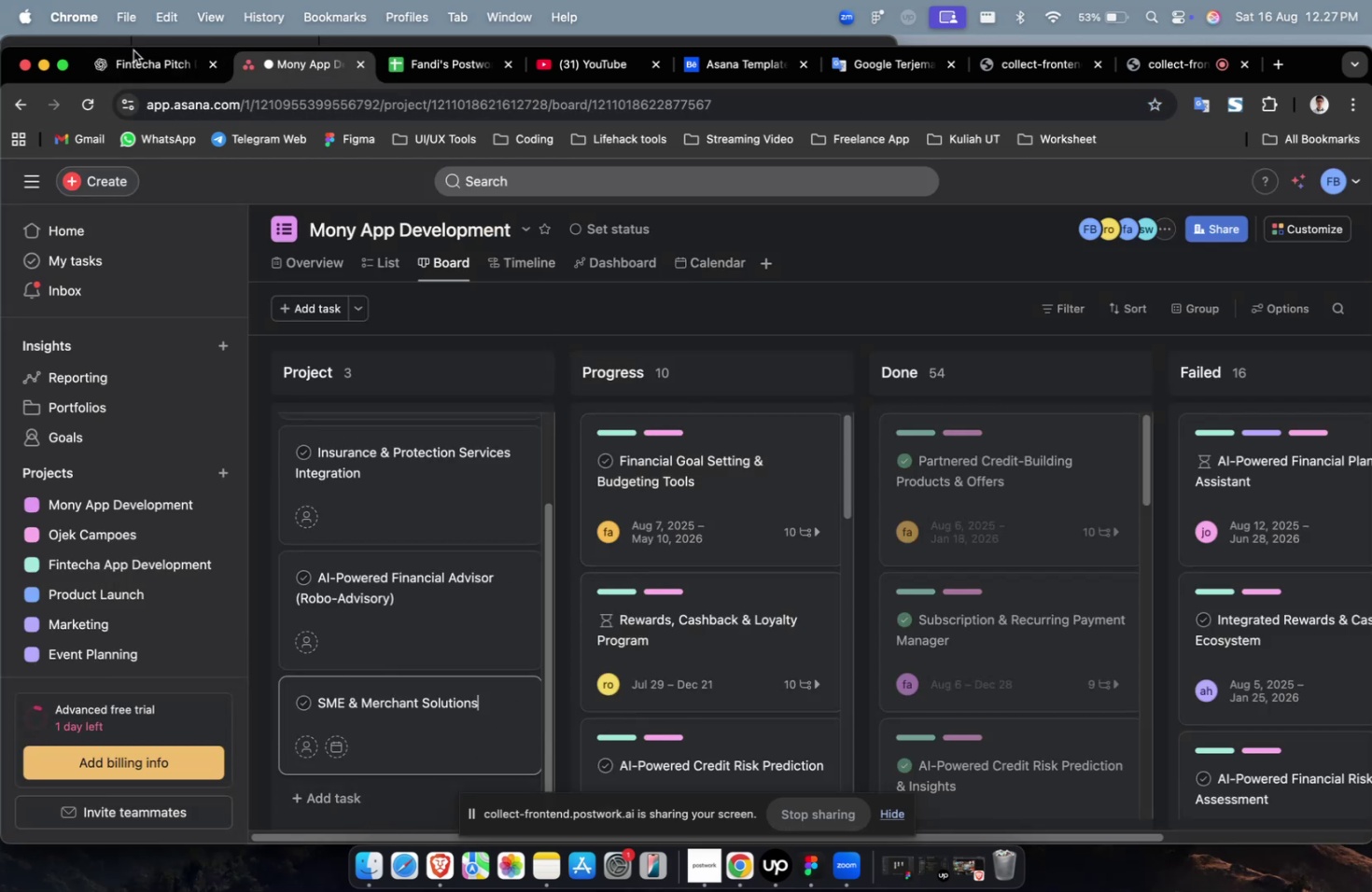 
left_click([156, 72])
 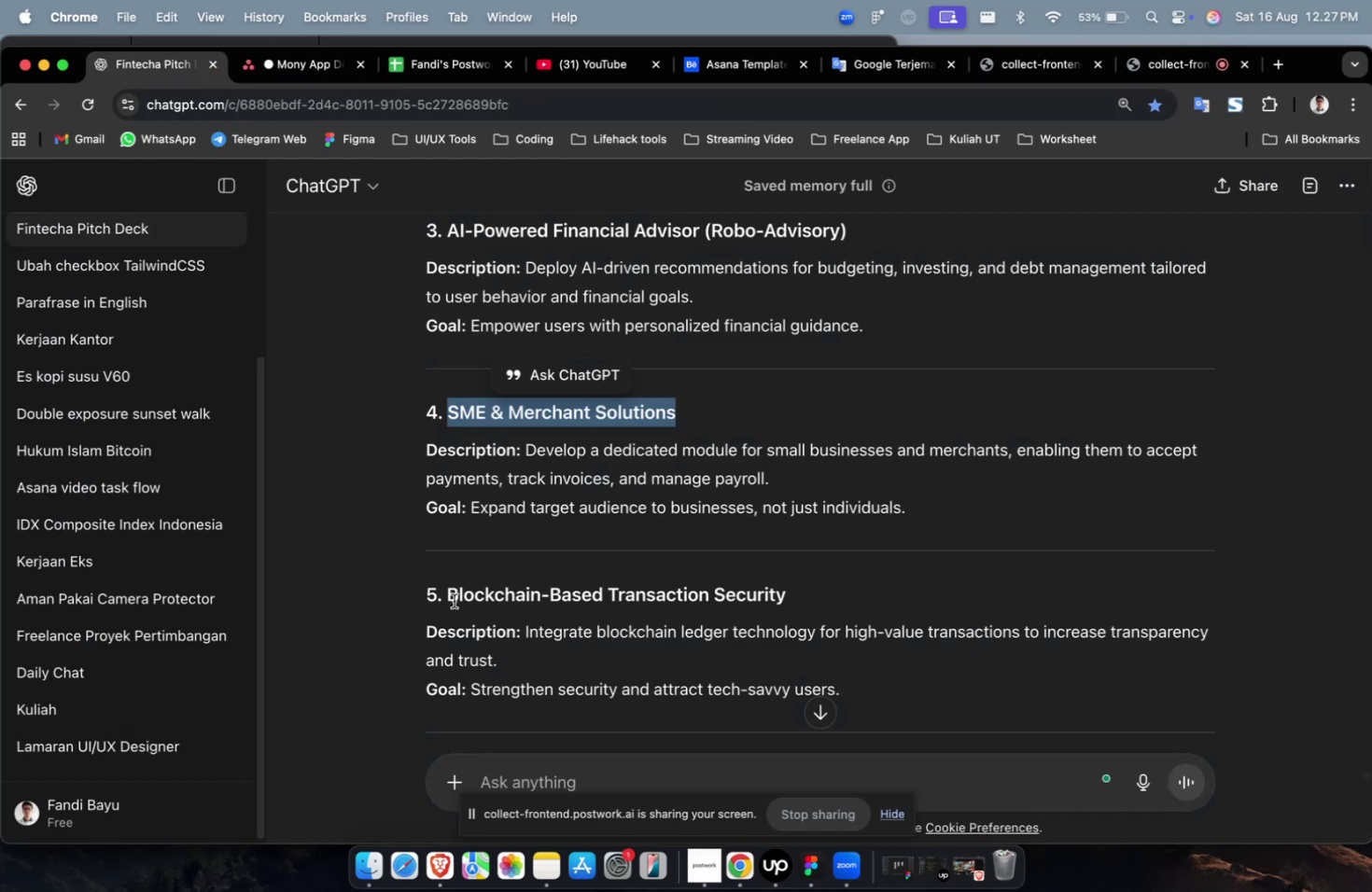 
left_click_drag(start_coordinate=[447, 594], to_coordinate=[841, 591])
 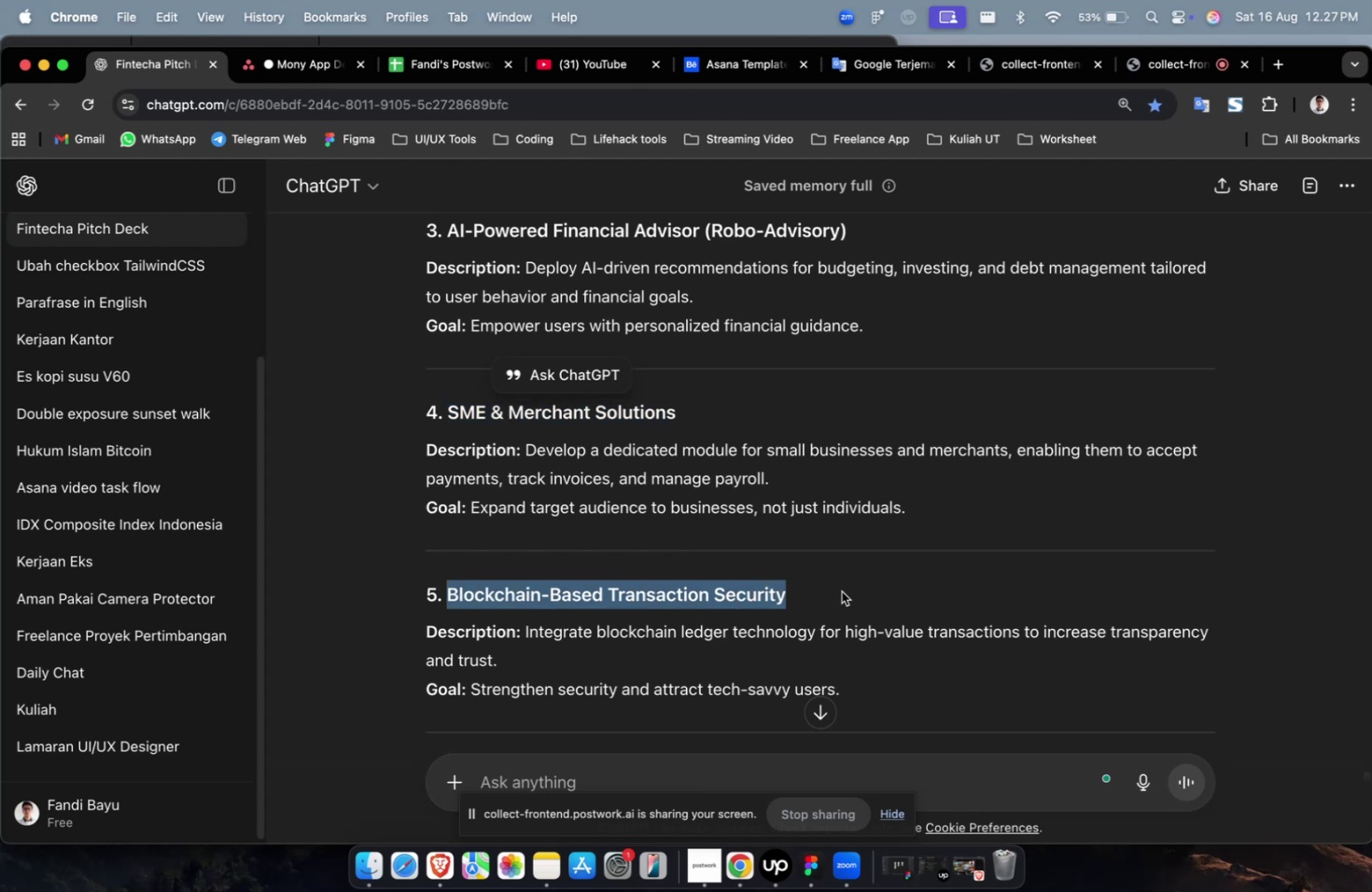 
key(Meta+C)
 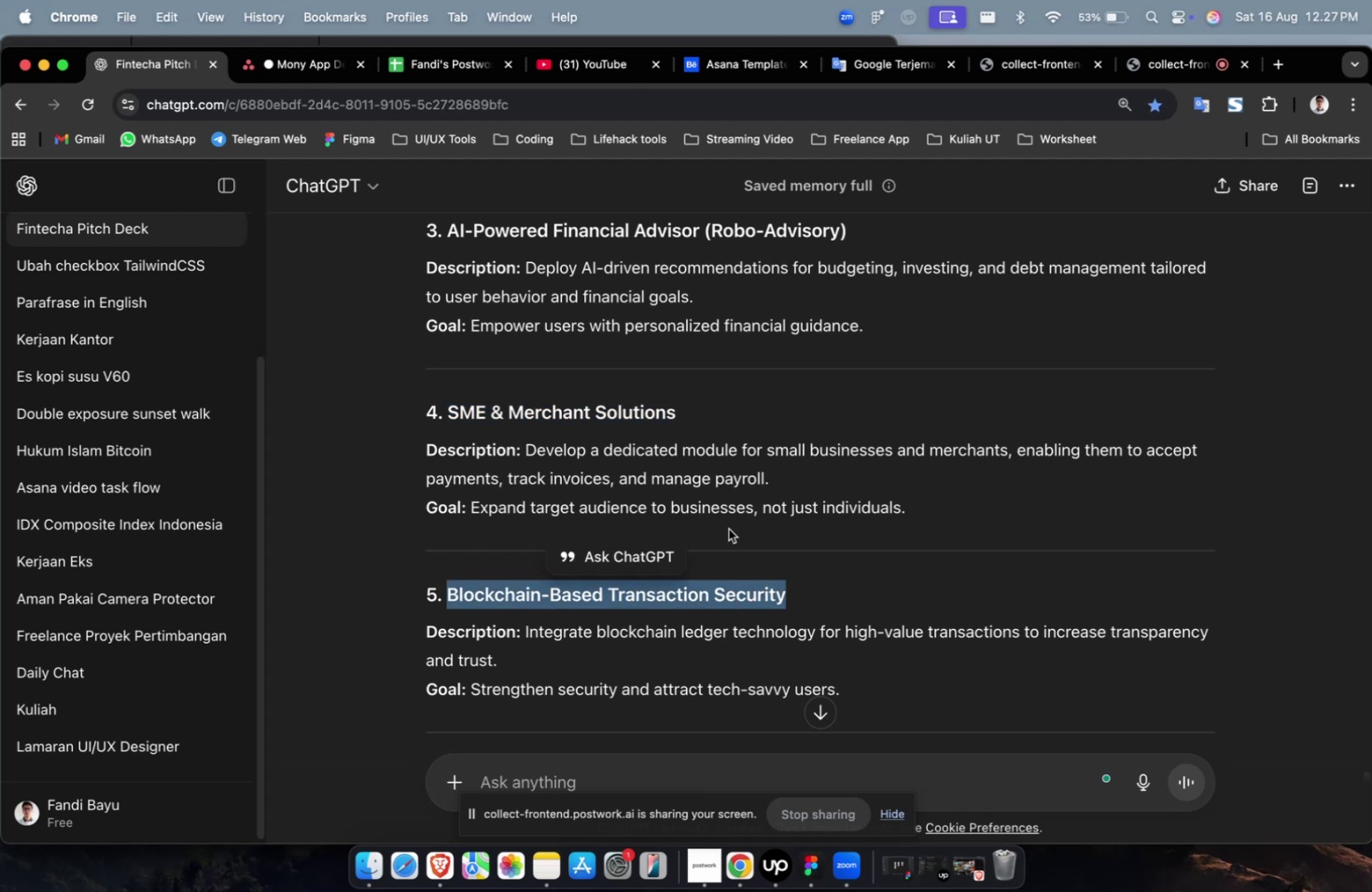 
key(Meta+C)
 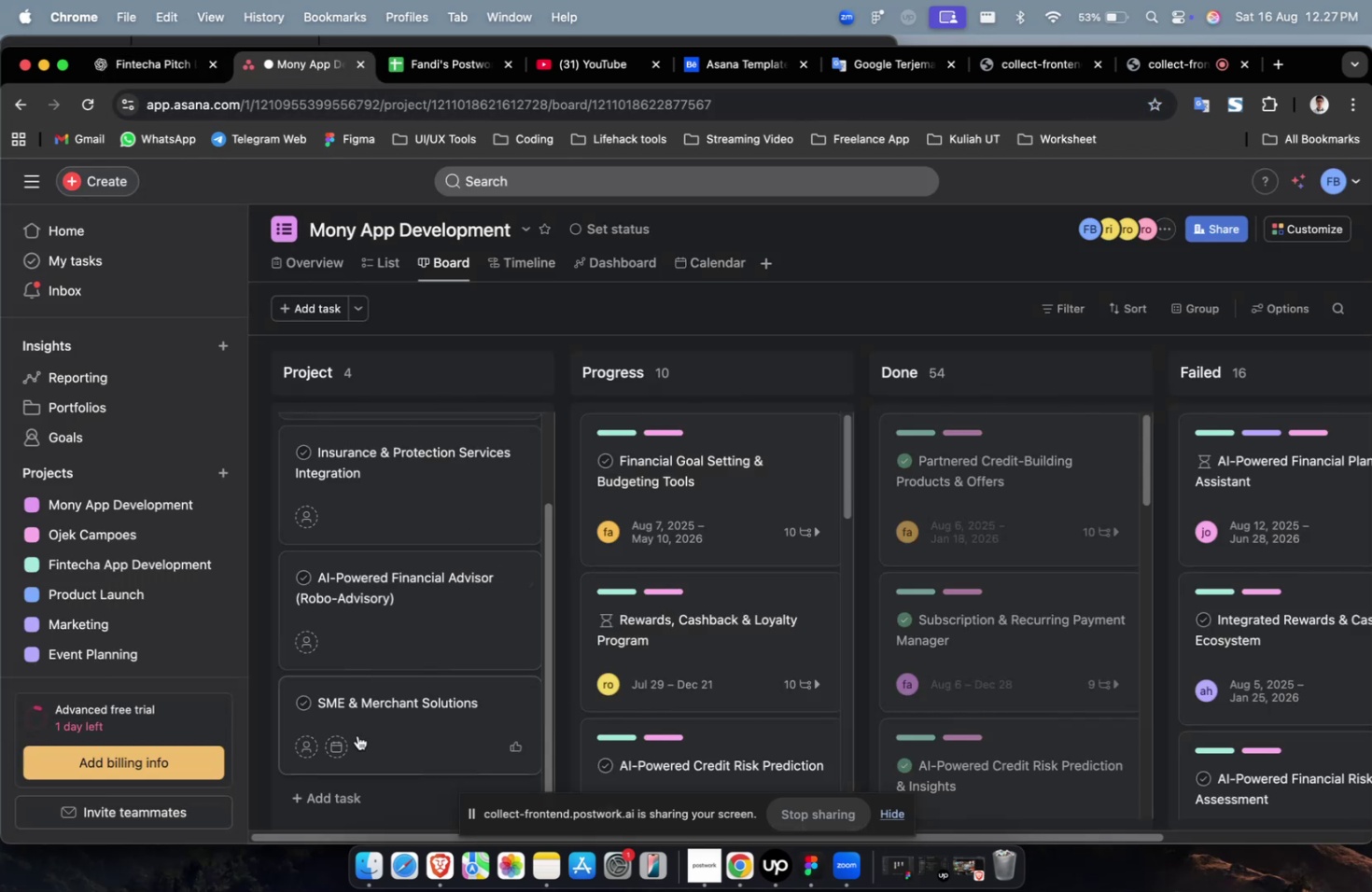 
left_click([349, 799])
 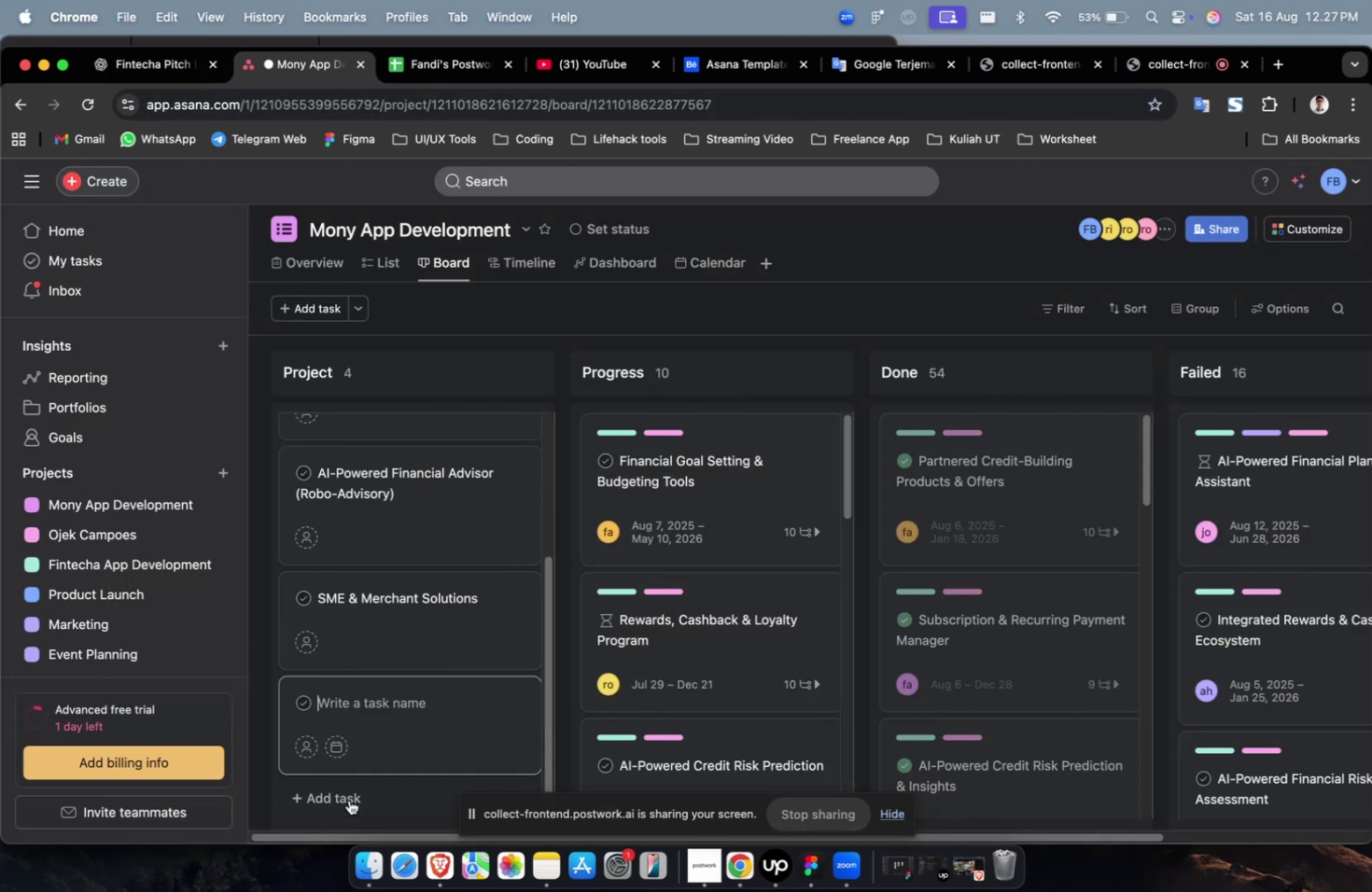 
key(Meta+V)
 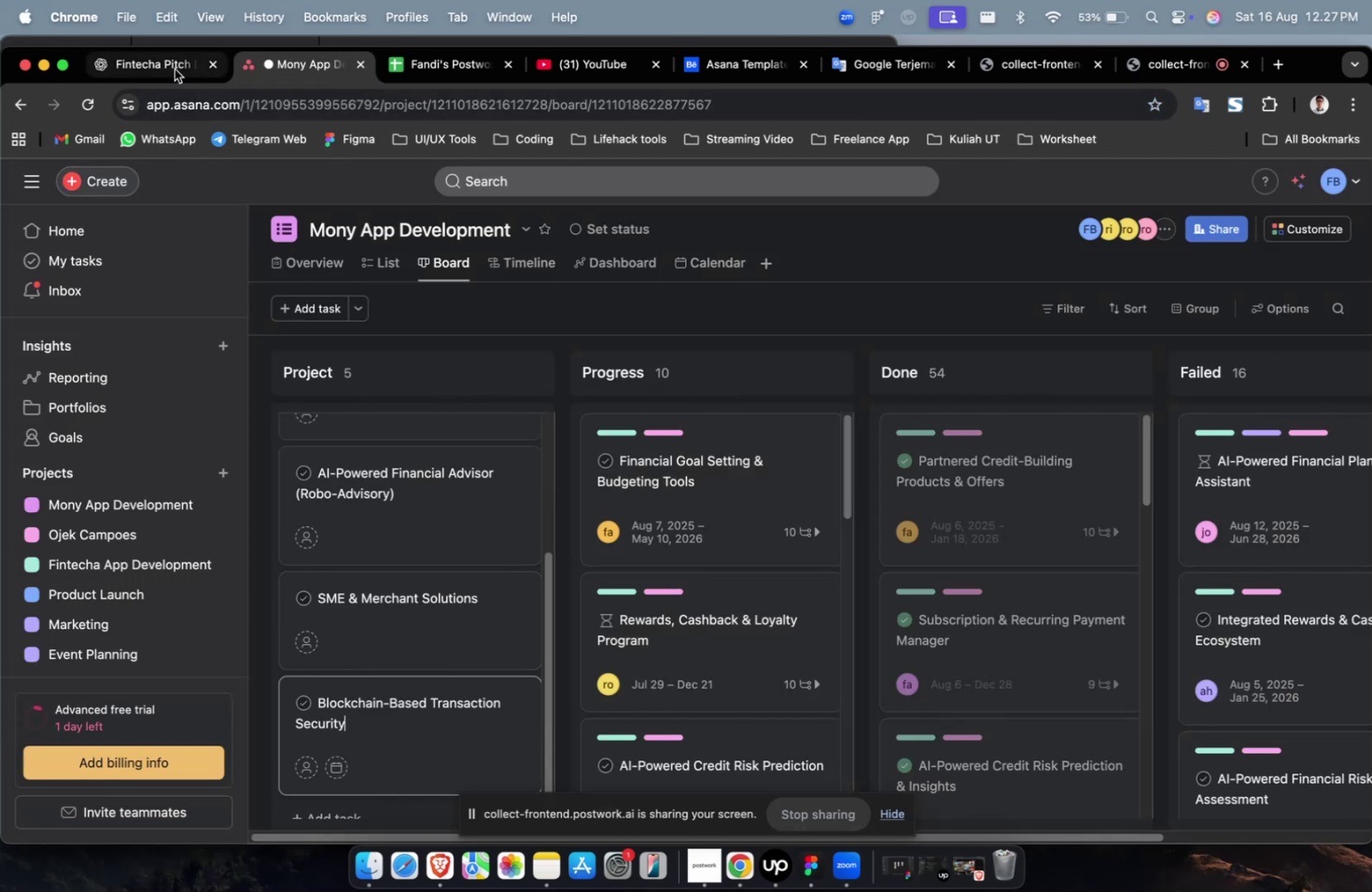 
left_click([168, 69])
 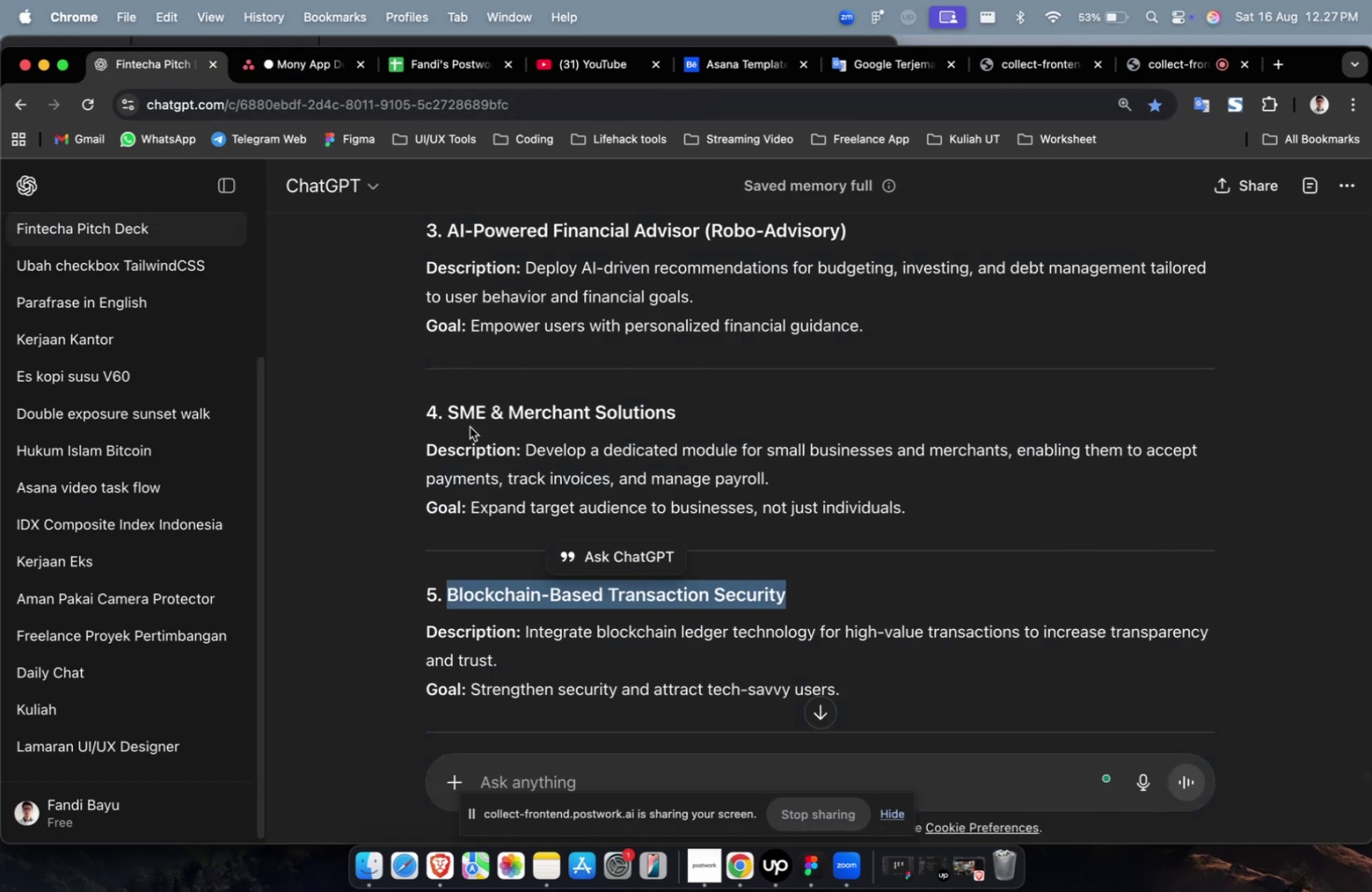 
scroll: coordinate [502, 490], scroll_direction: down, amount: 7.0
 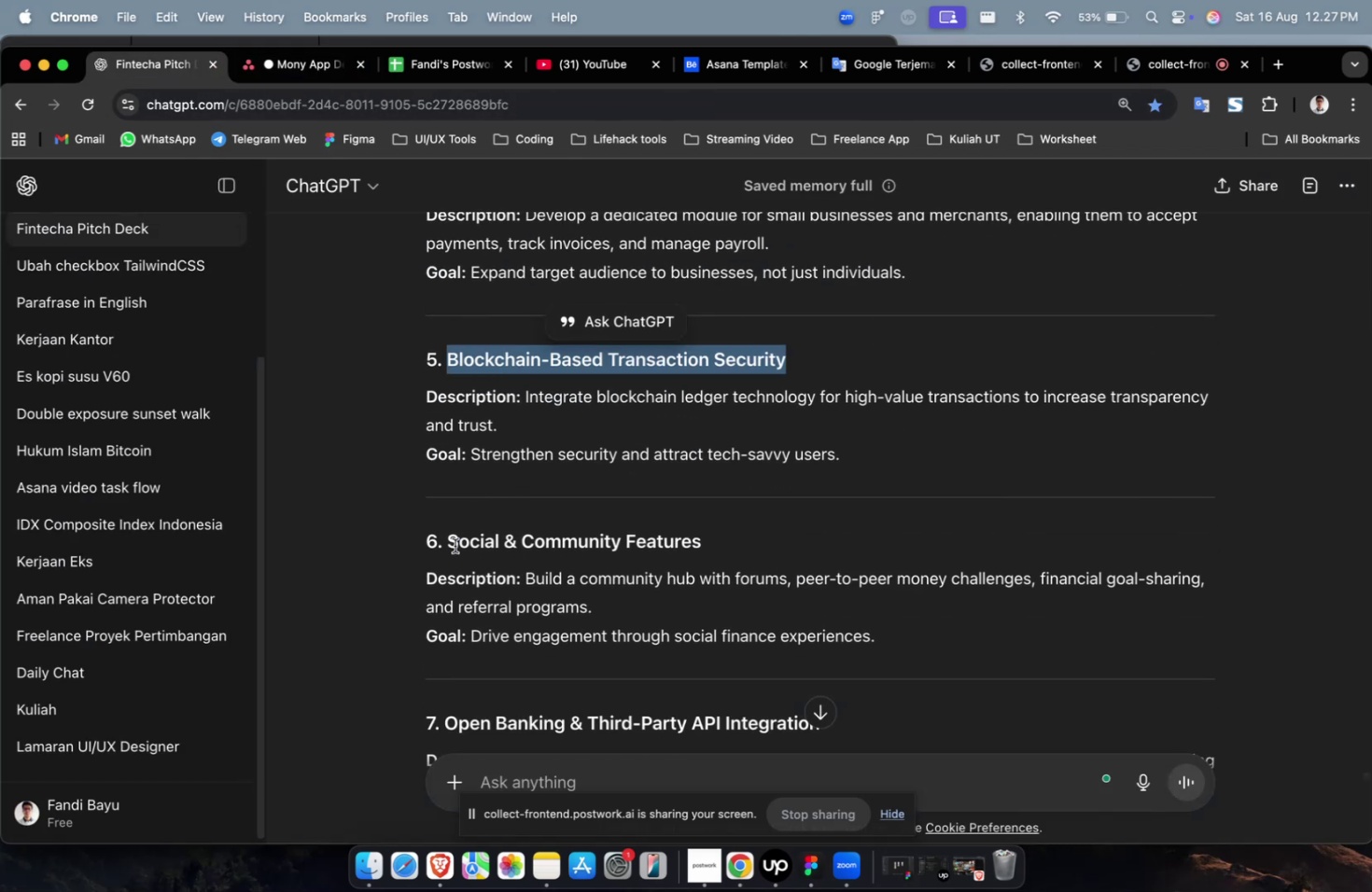 
left_click_drag(start_coordinate=[448, 543], to_coordinate=[811, 550])
 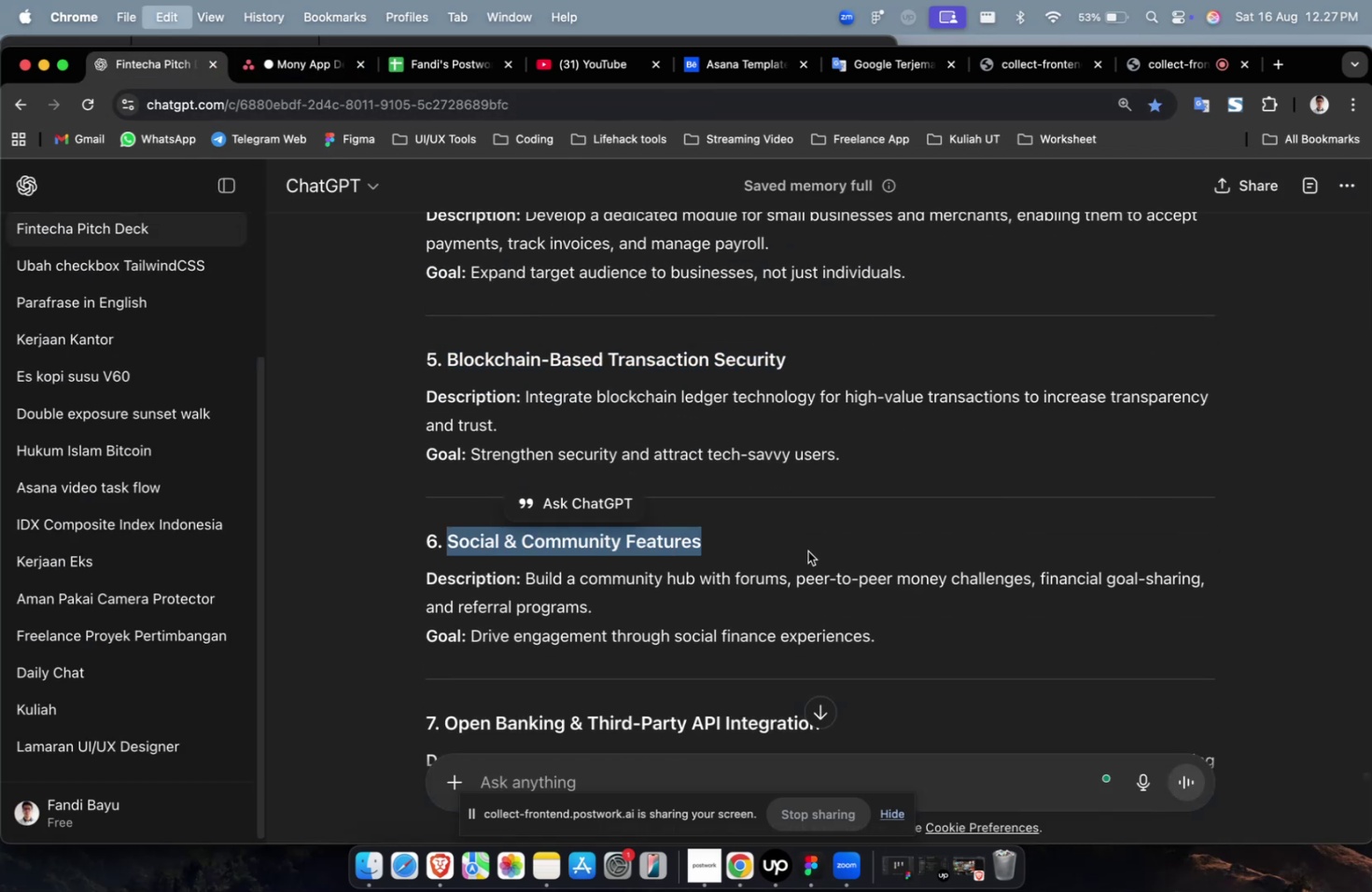 
key(Meta+C)
 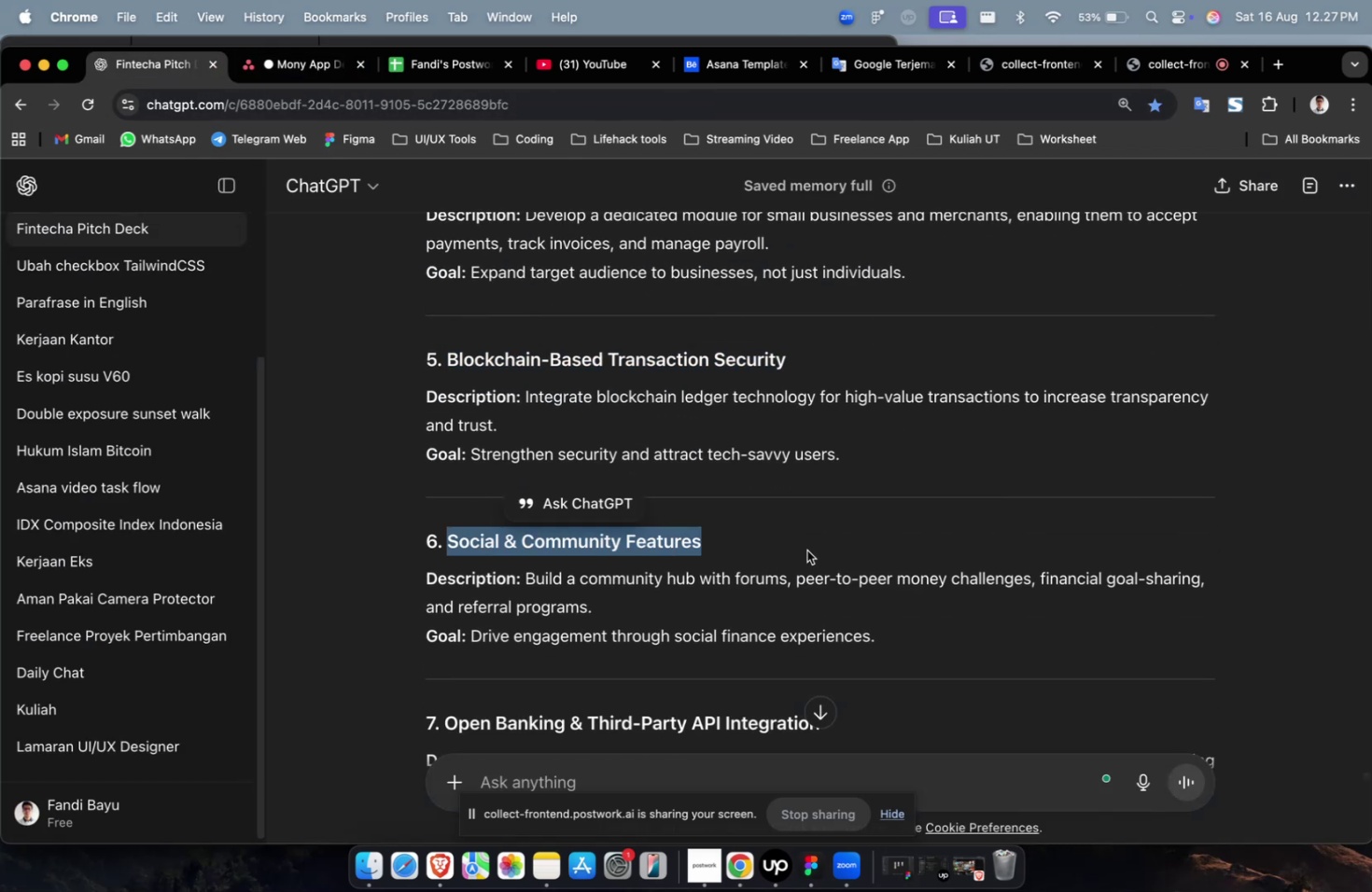 
key(Meta+C)
 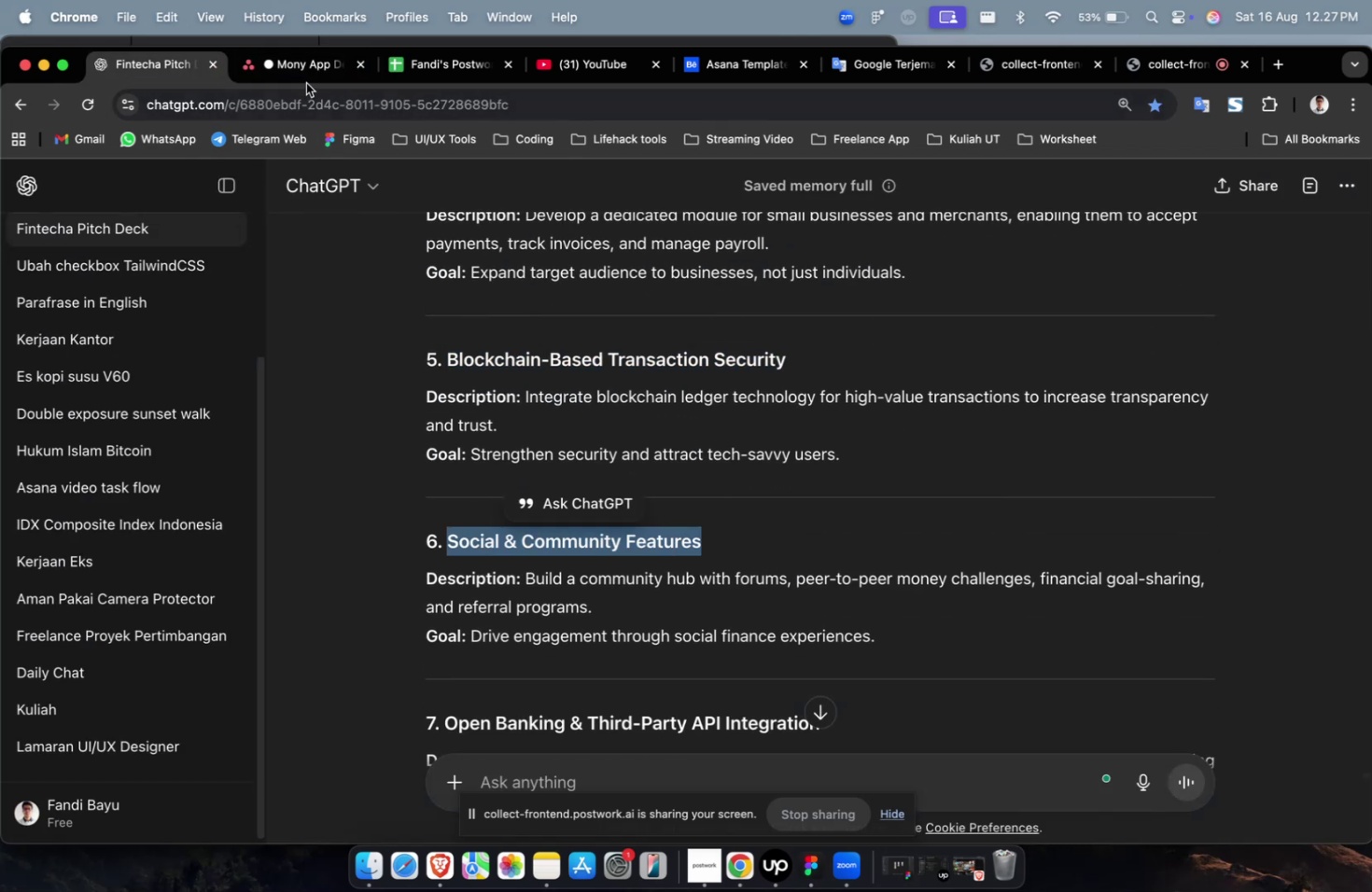 
left_click([317, 63])
 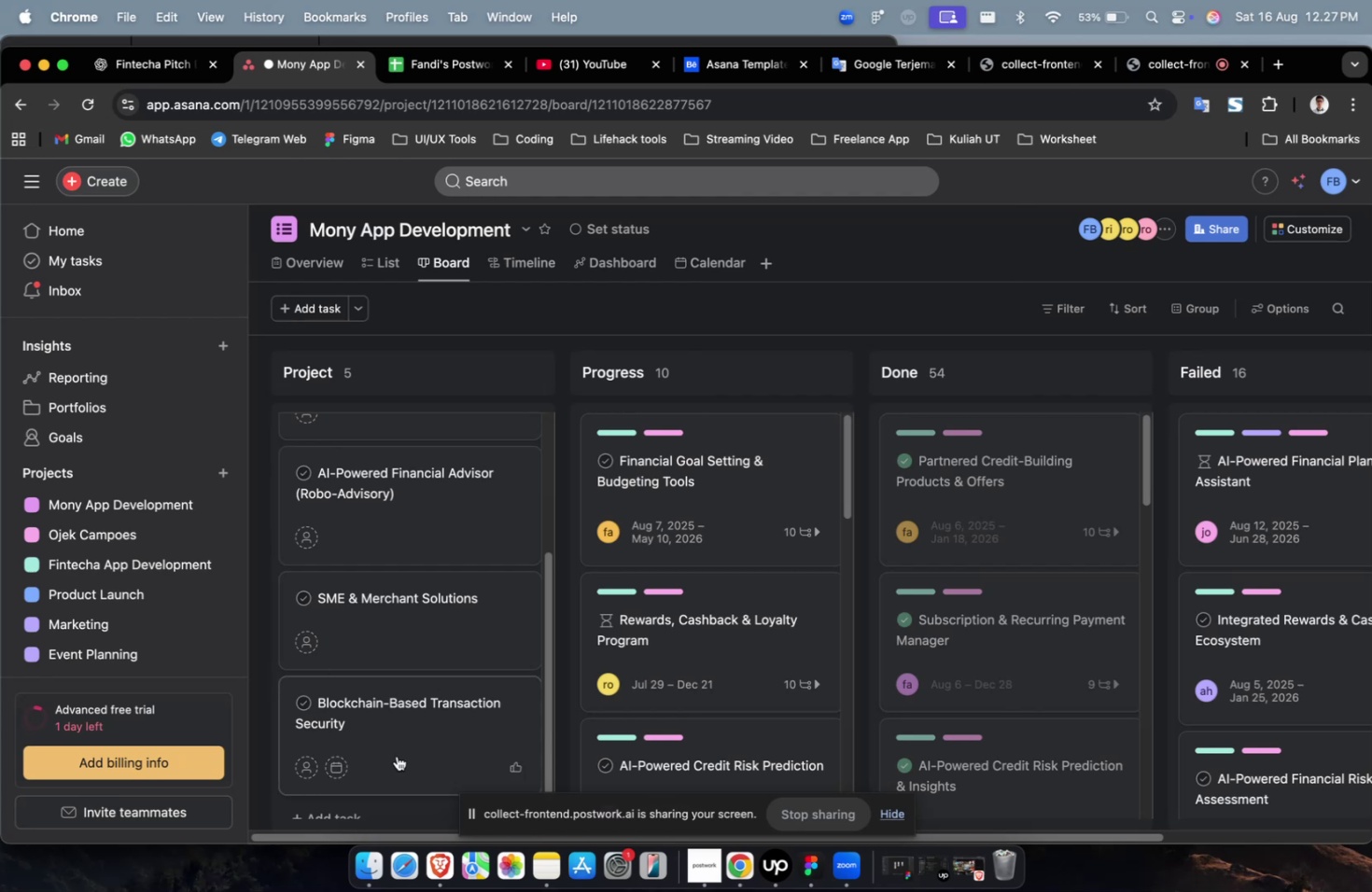 
scroll: coordinate [356, 768], scroll_direction: down, amount: 8.0
 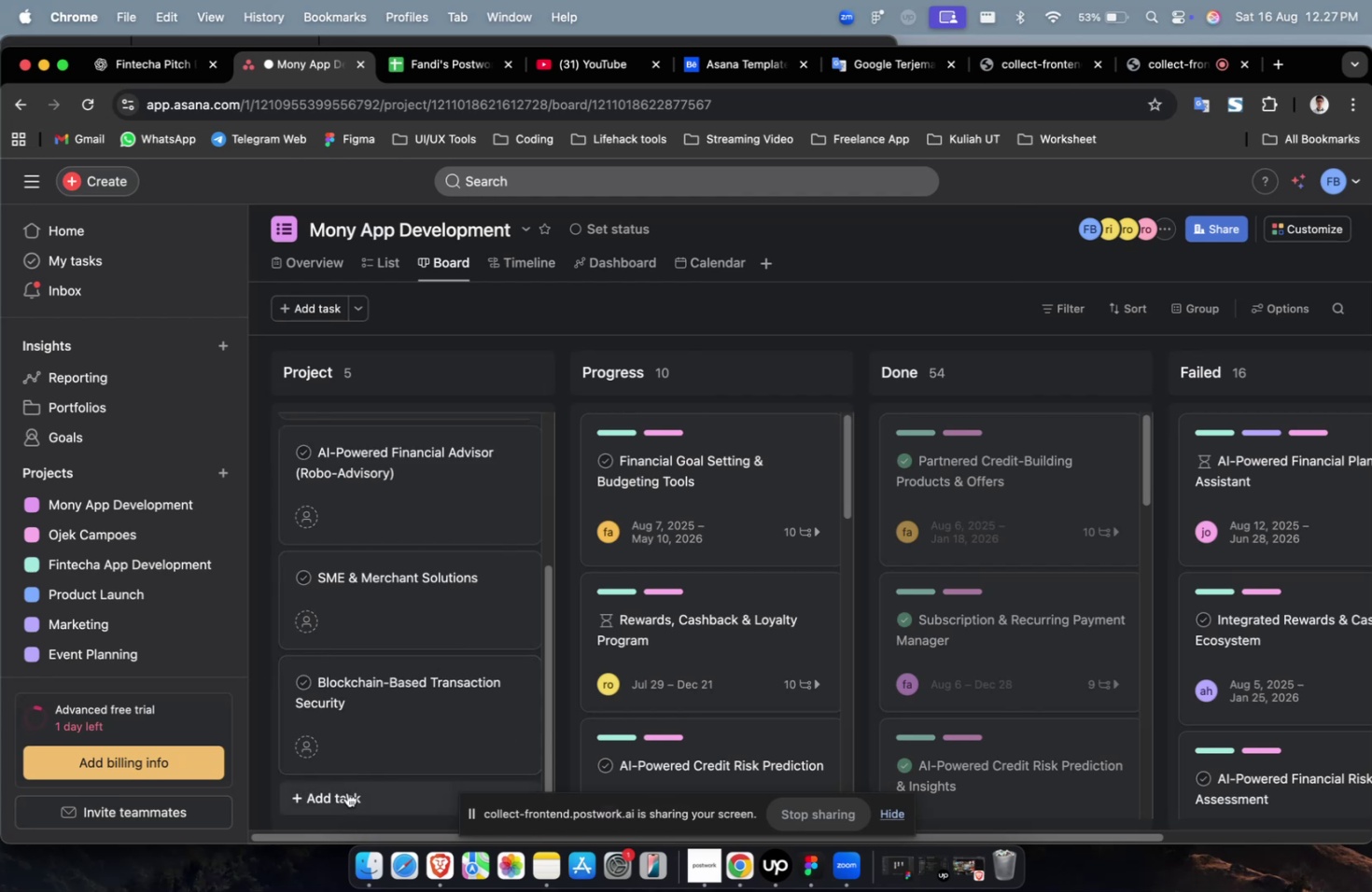 
left_click([347, 791])
 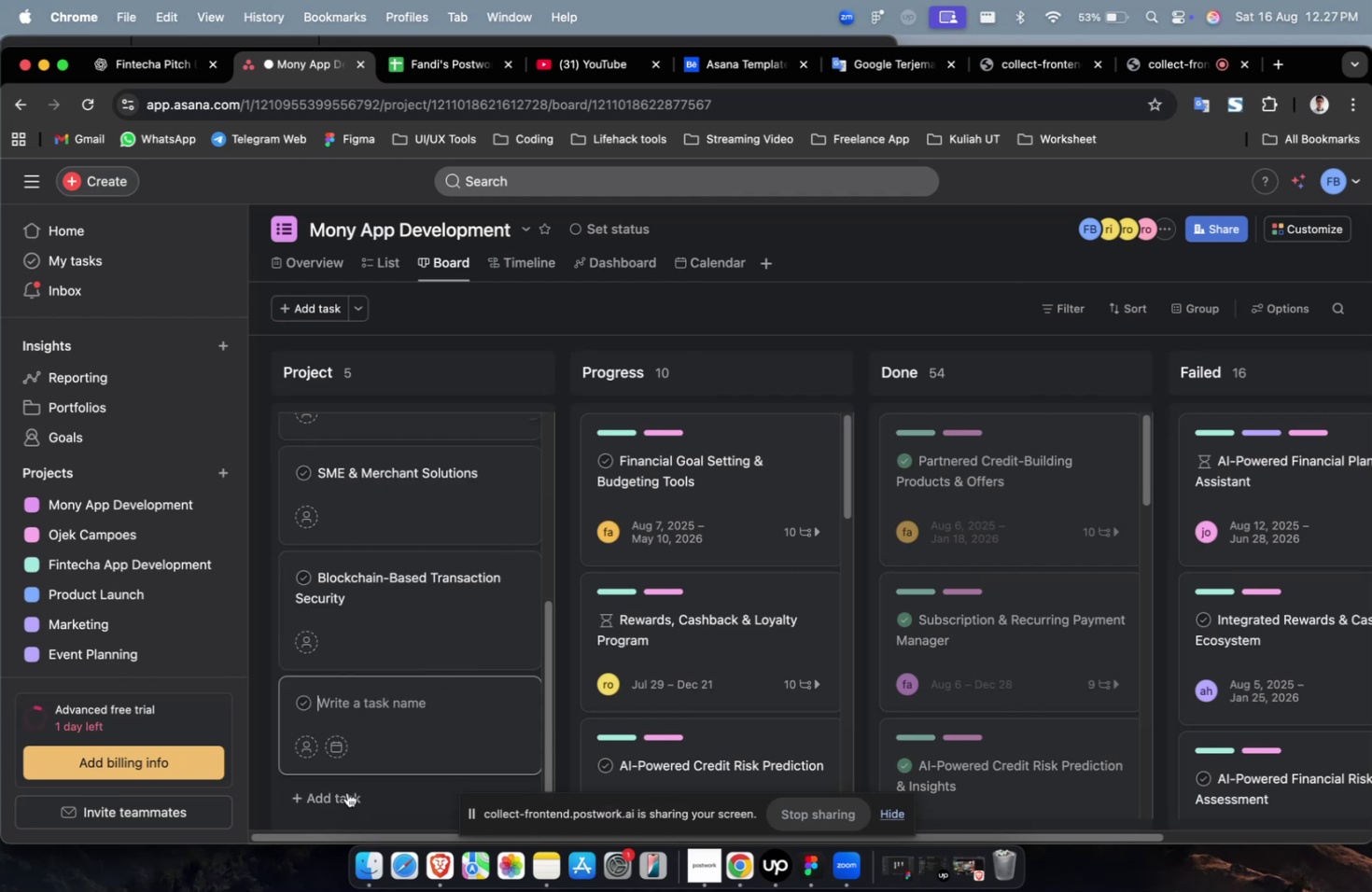 
key(Meta+V)
 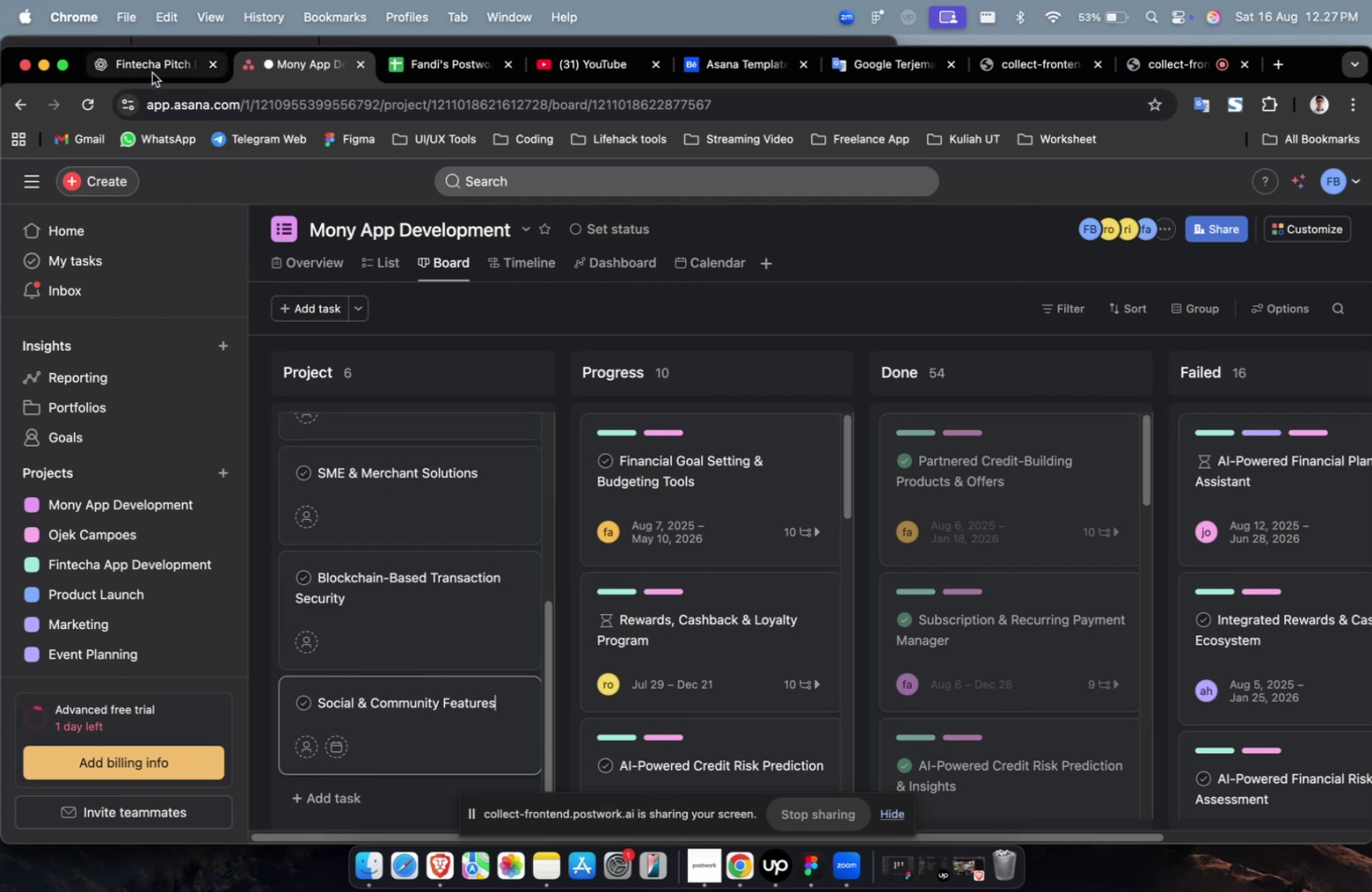 
left_click([152, 73])
 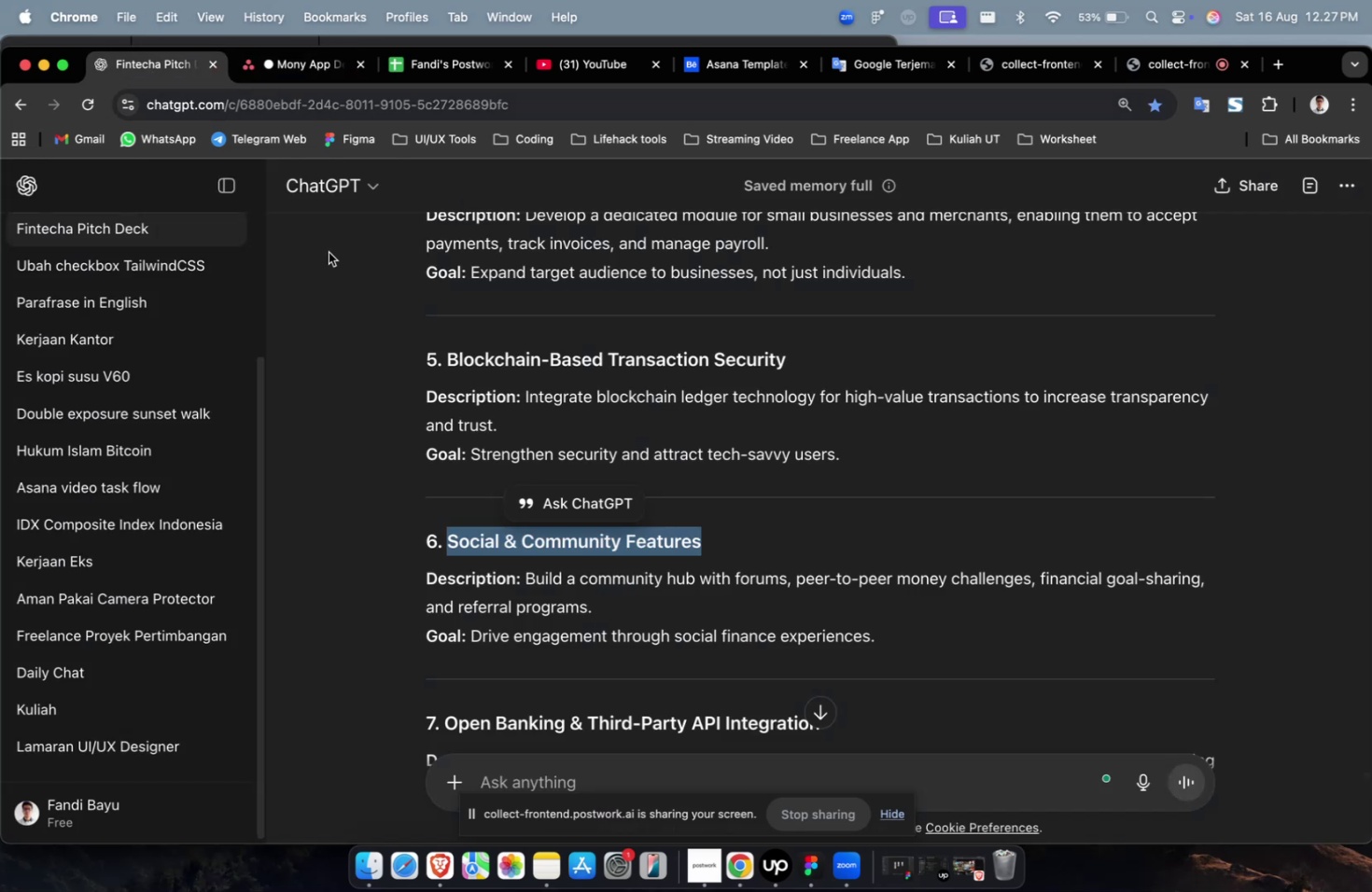 
scroll: coordinate [501, 425], scroll_direction: down, amount: 4.0
 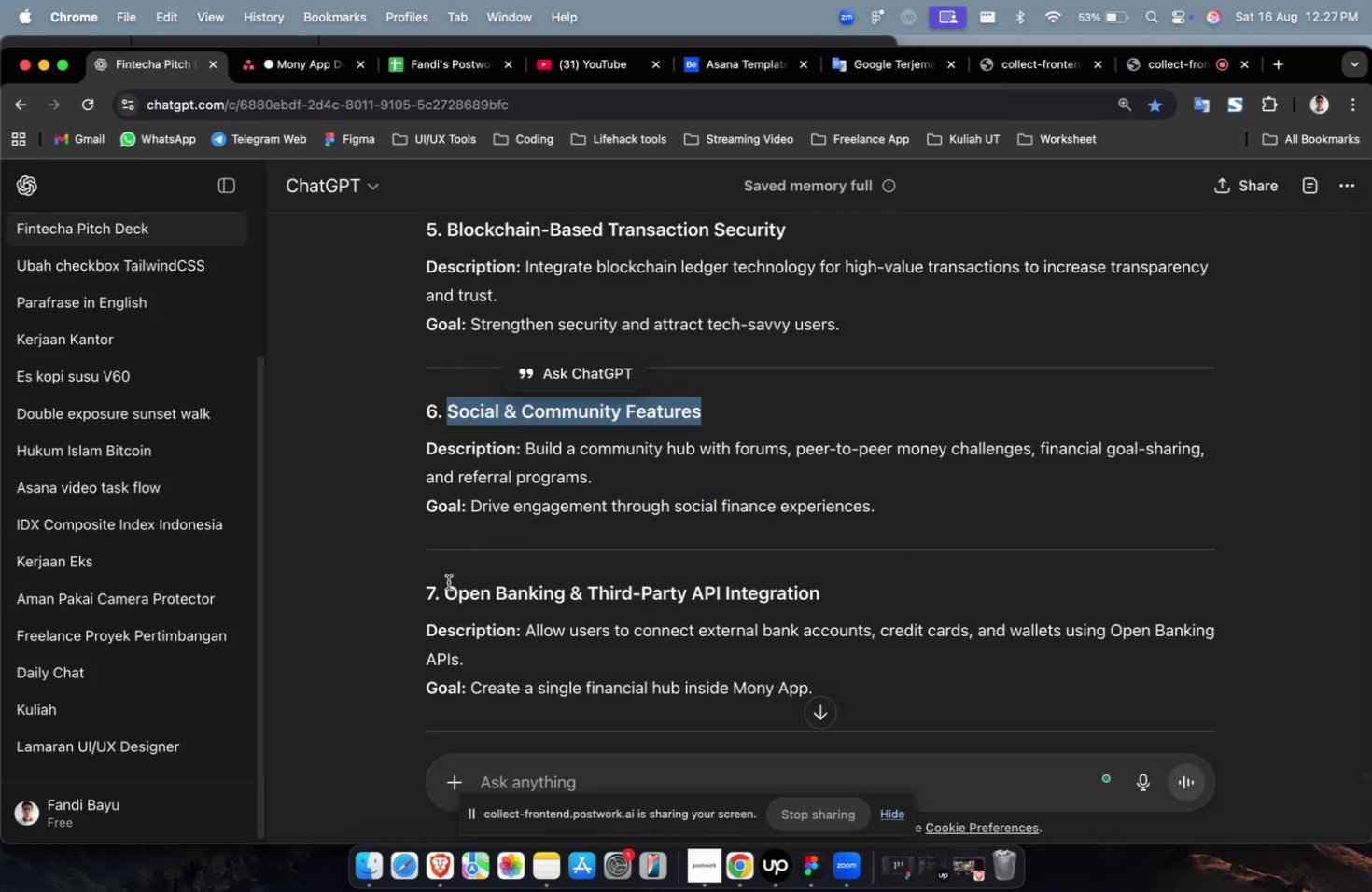 
left_click_drag(start_coordinate=[443, 587], to_coordinate=[866, 595])
 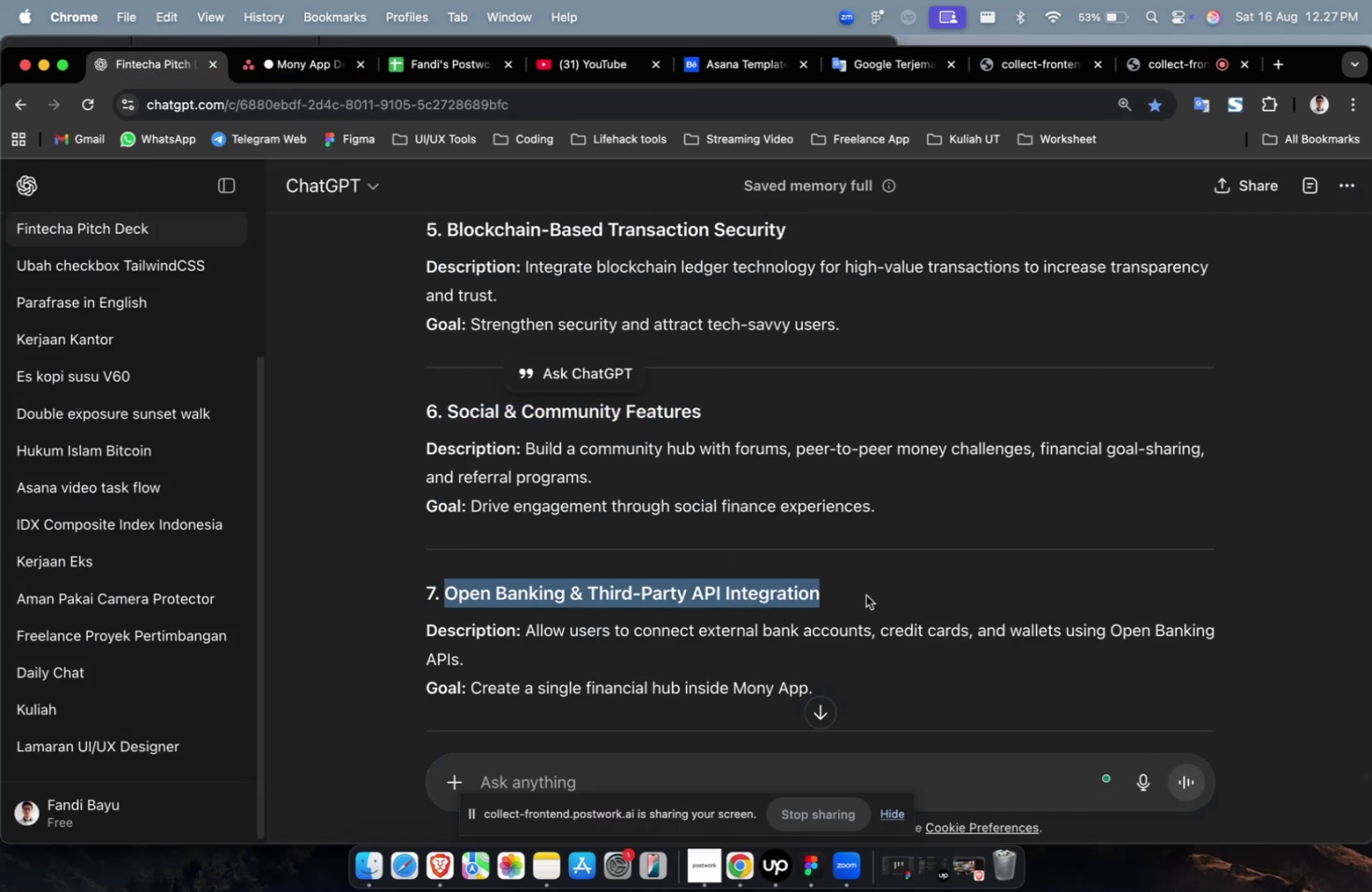 
key(Meta+C)
 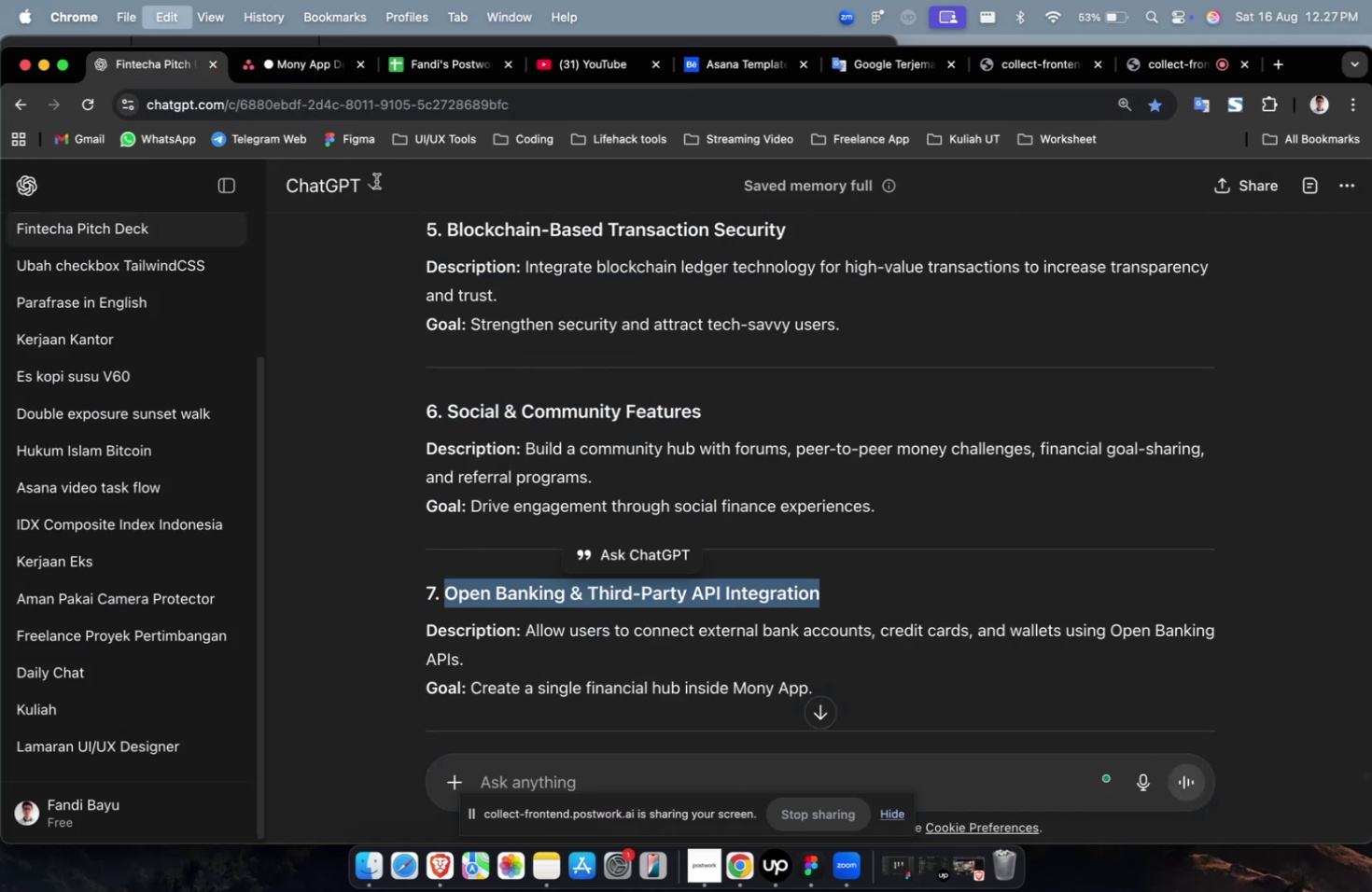 
key(Meta+C)
 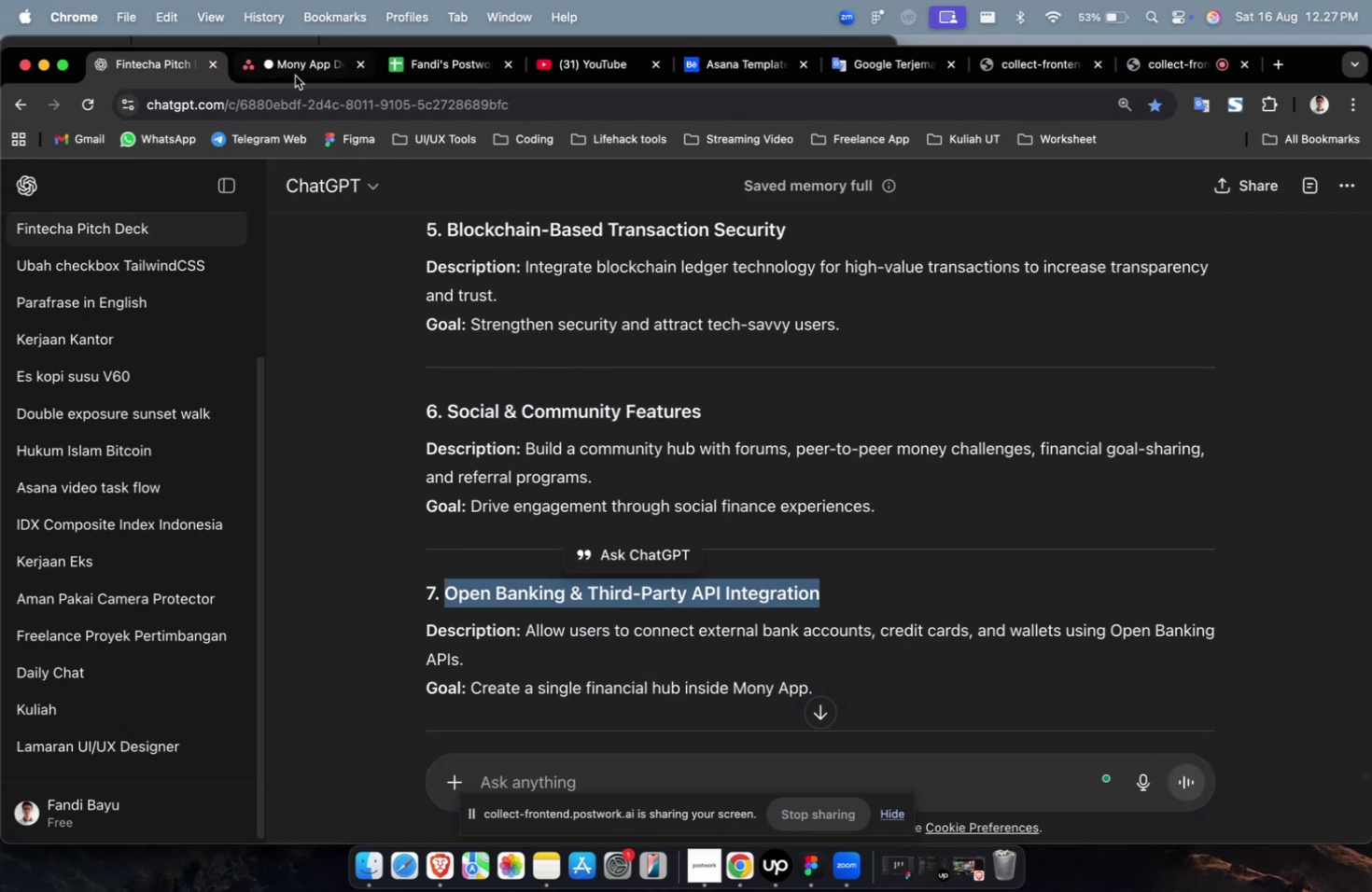 
left_click([295, 76])
 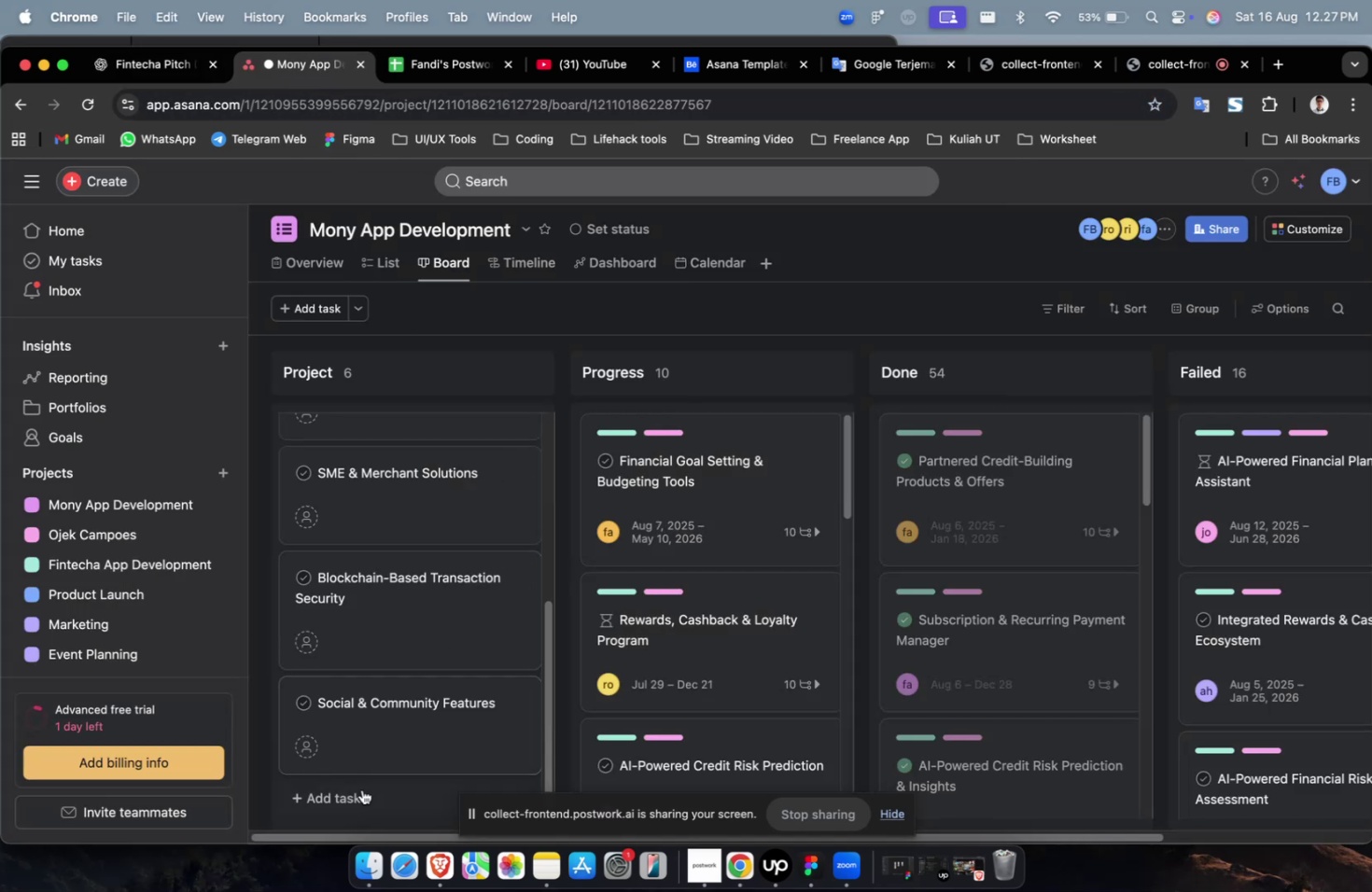 
left_click([356, 797])
 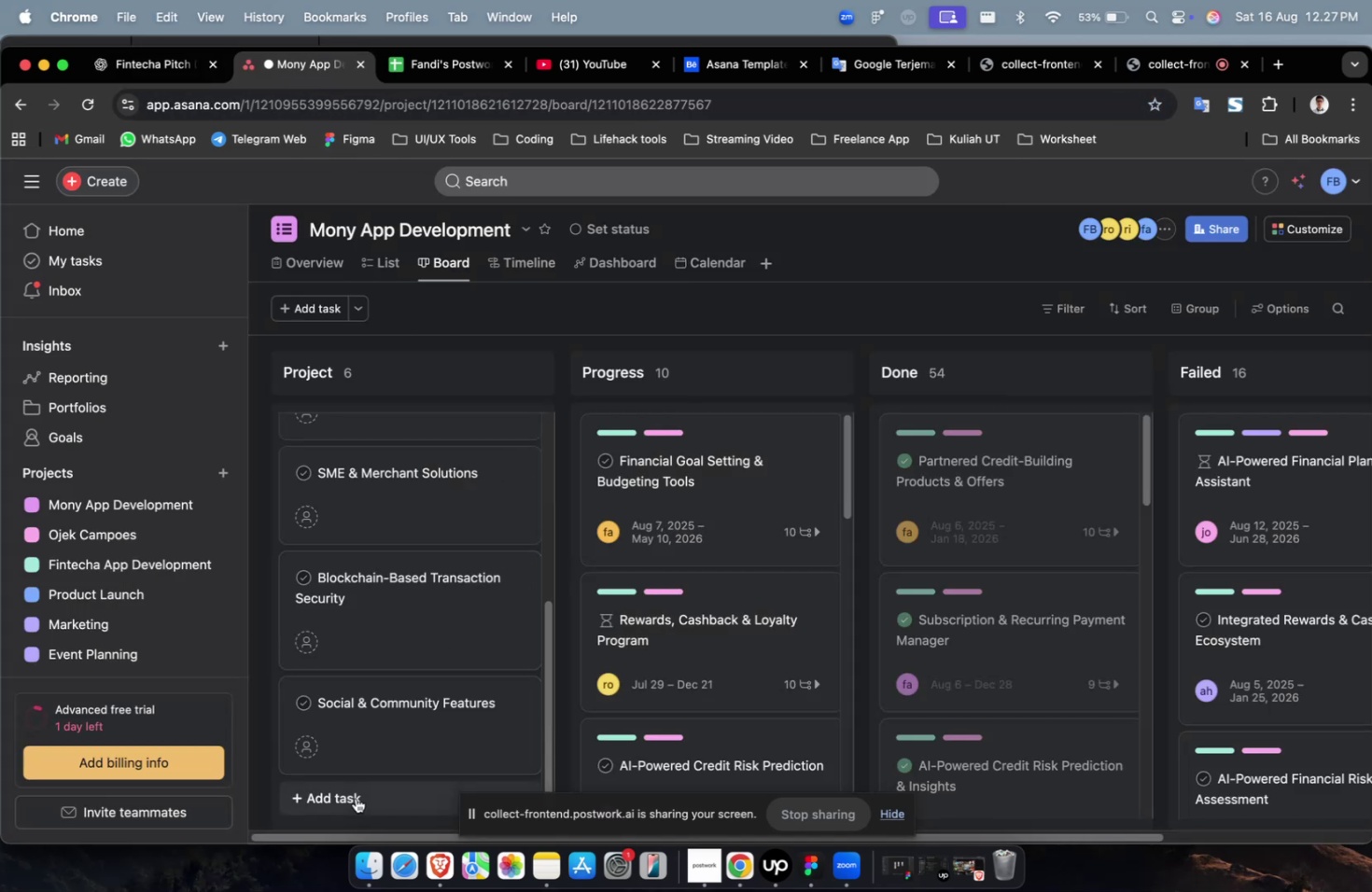 
key(Meta+V)
 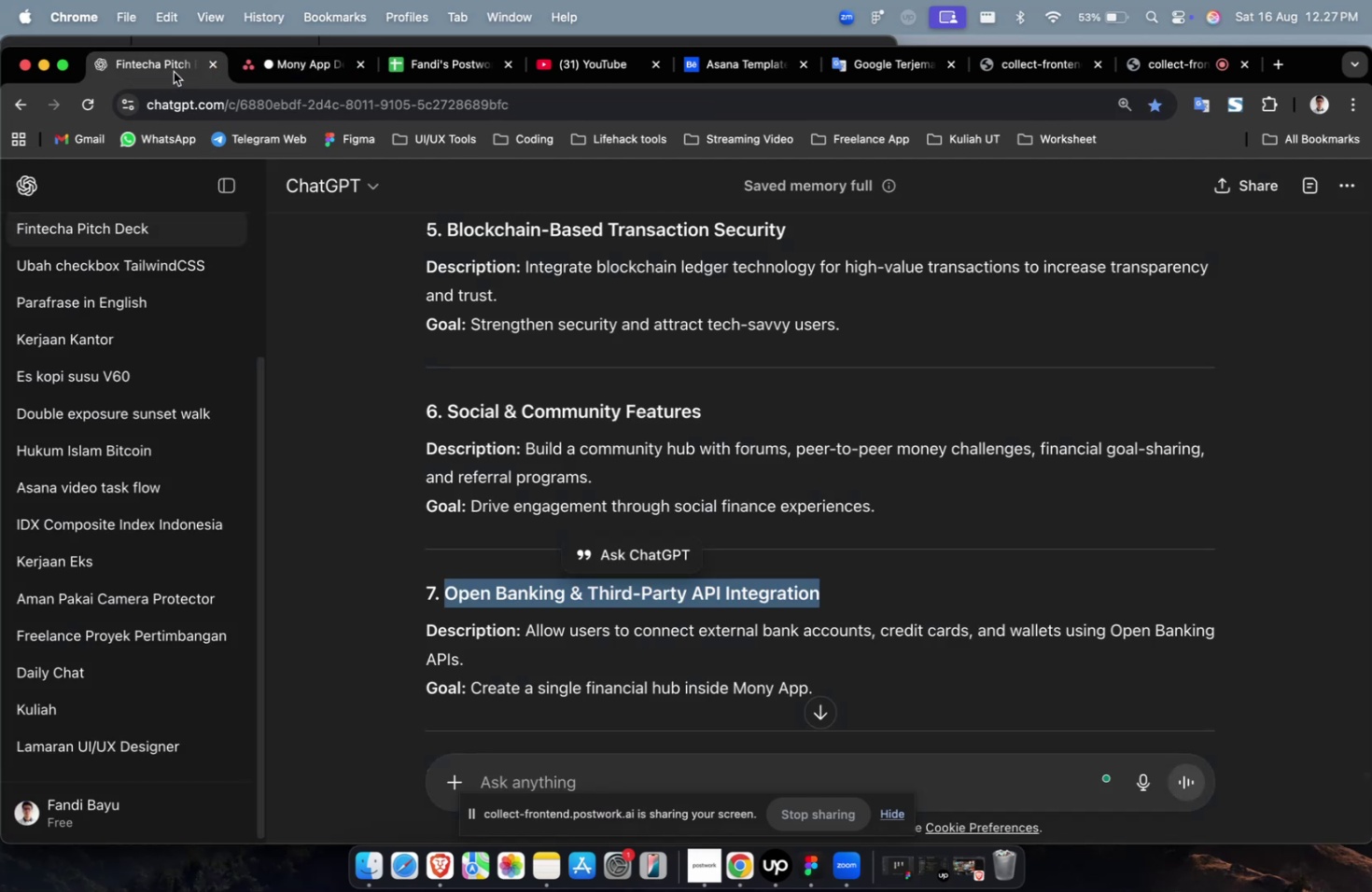 
scroll: coordinate [452, 468], scroll_direction: down, amount: 6.0
 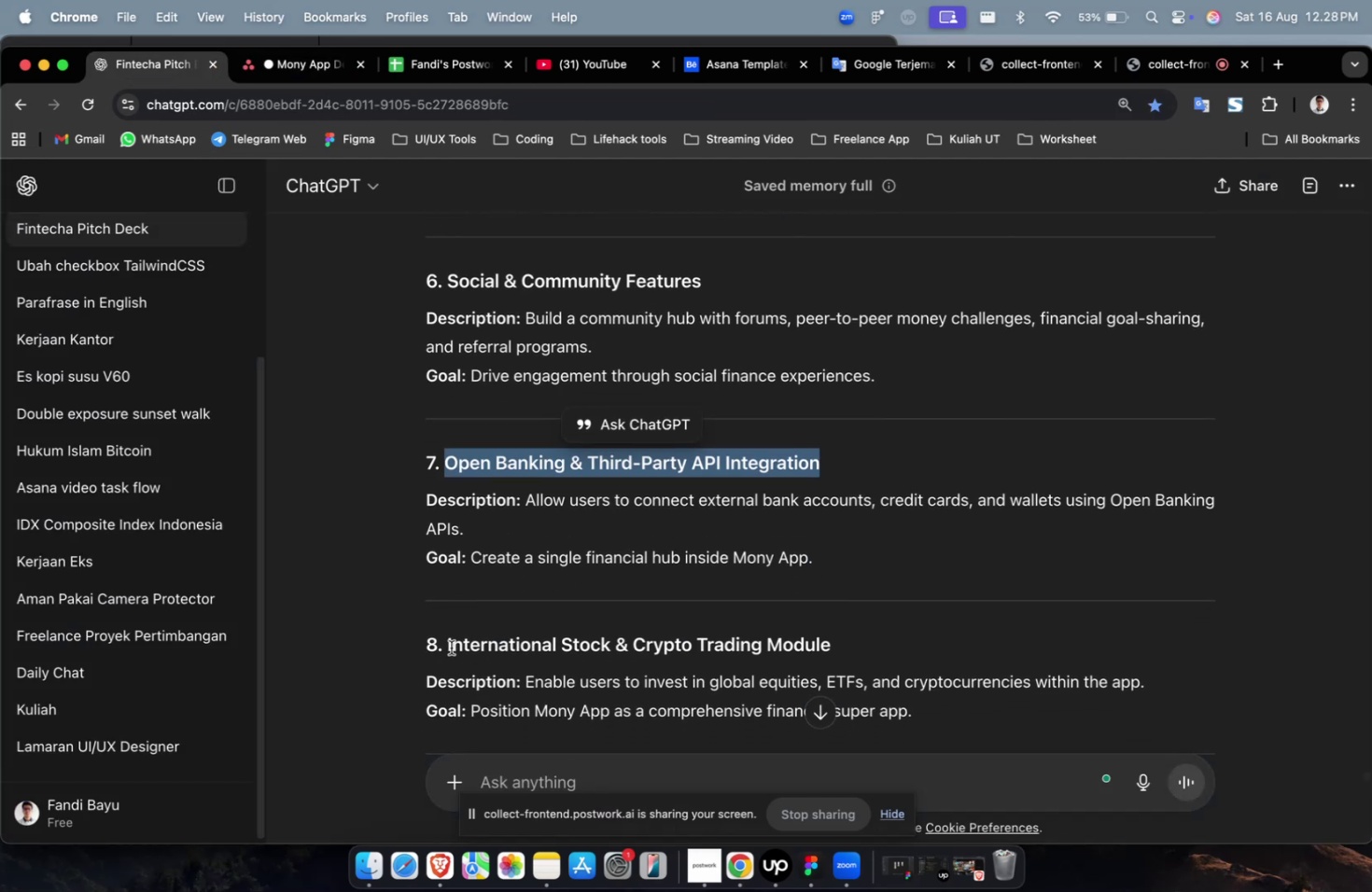 
left_click_drag(start_coordinate=[446, 647], to_coordinate=[899, 652])
 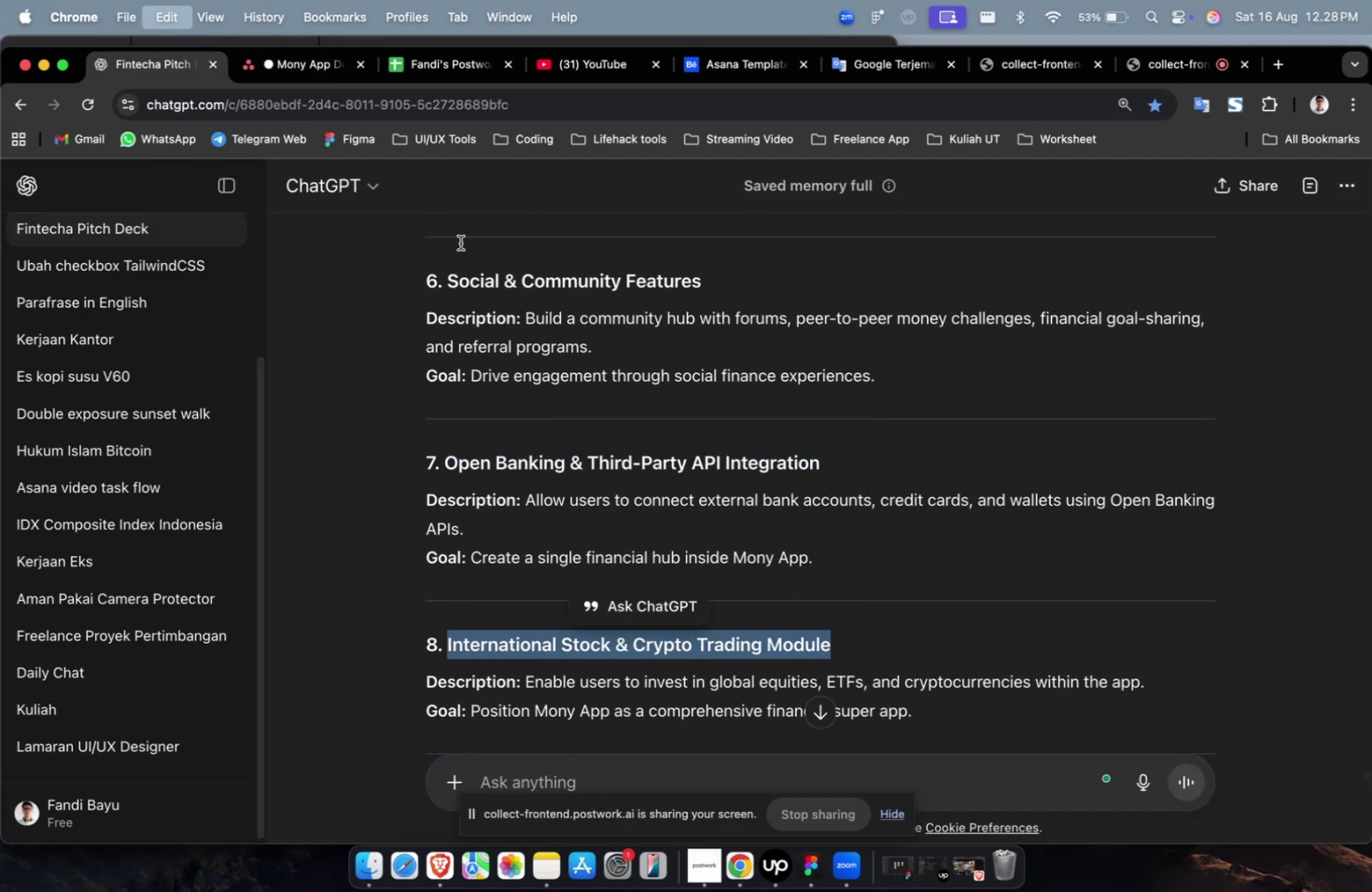 
key(Meta+C)
 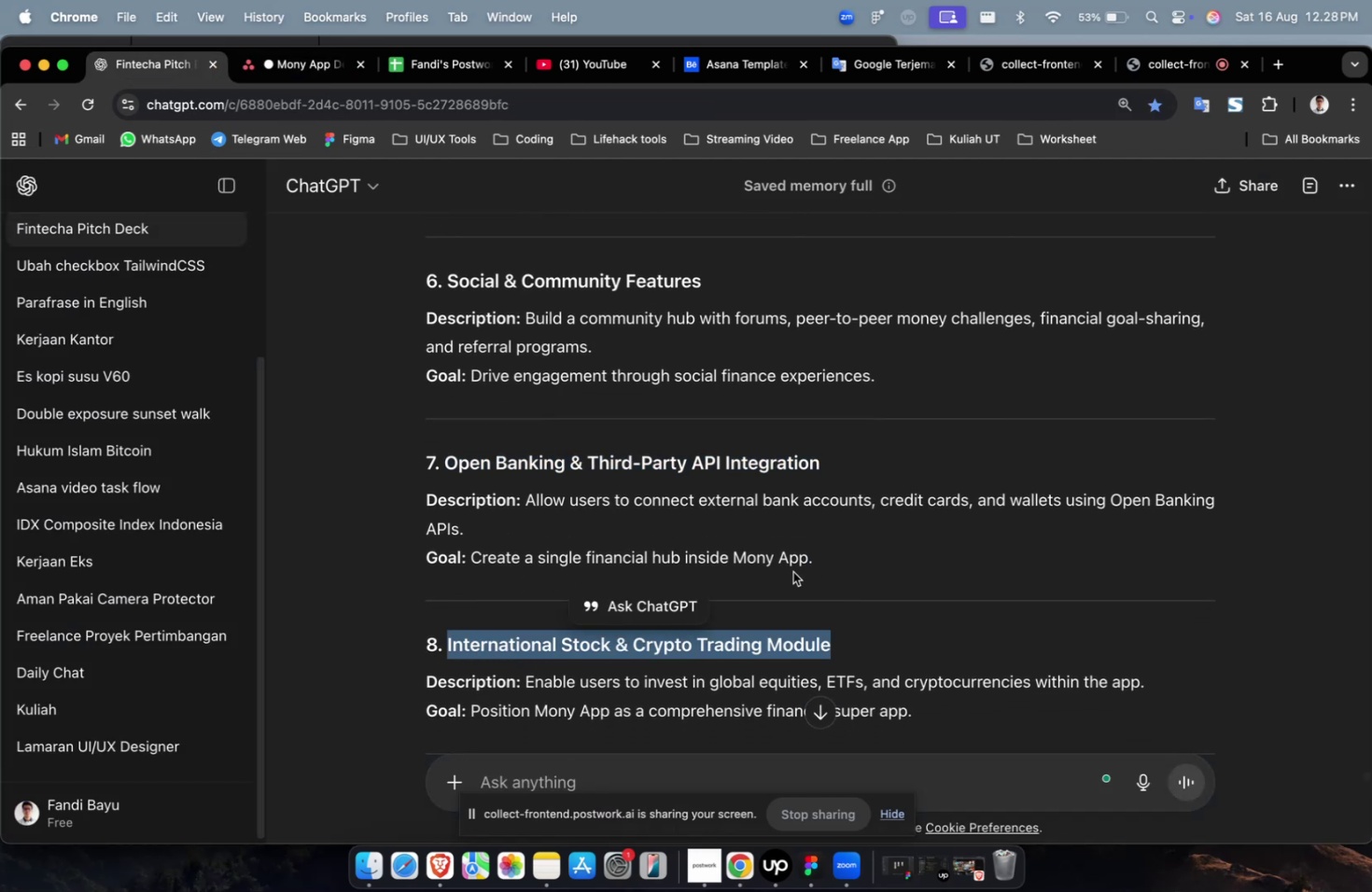 
key(Meta+C)
 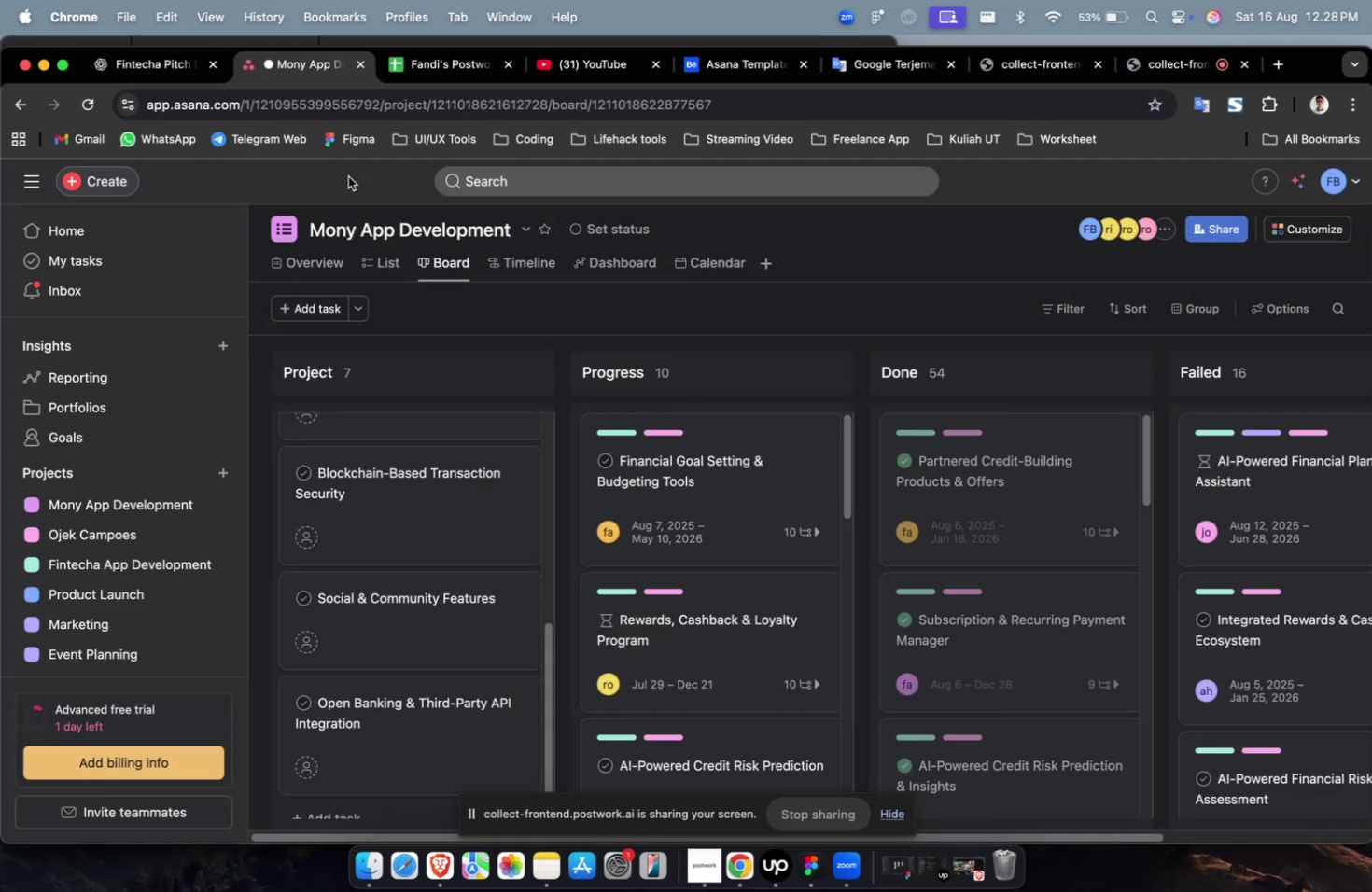 
scroll: coordinate [385, 643], scroll_direction: down, amount: 14.0
 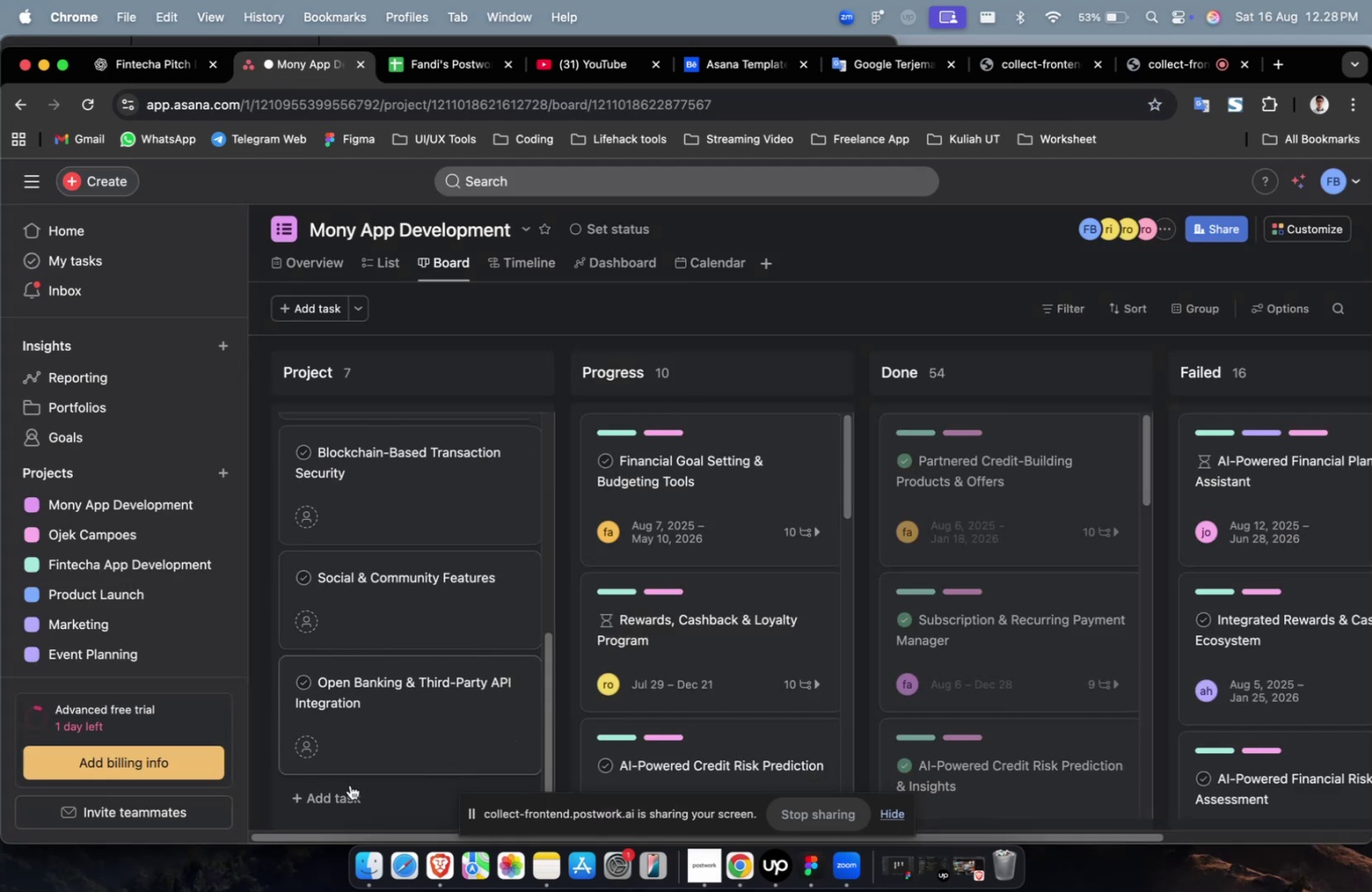 
left_click([348, 792])
 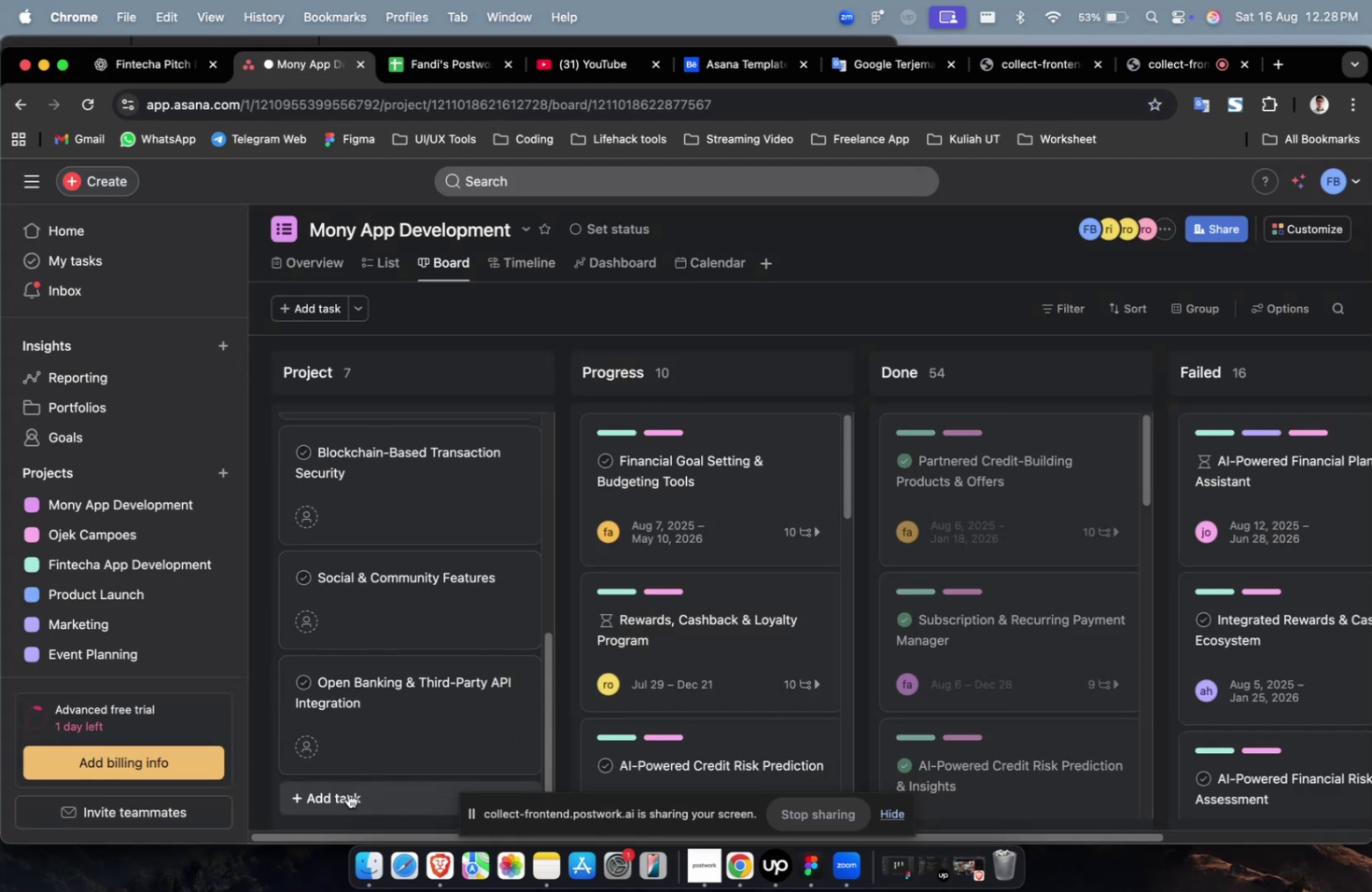 
key(Meta+V)
 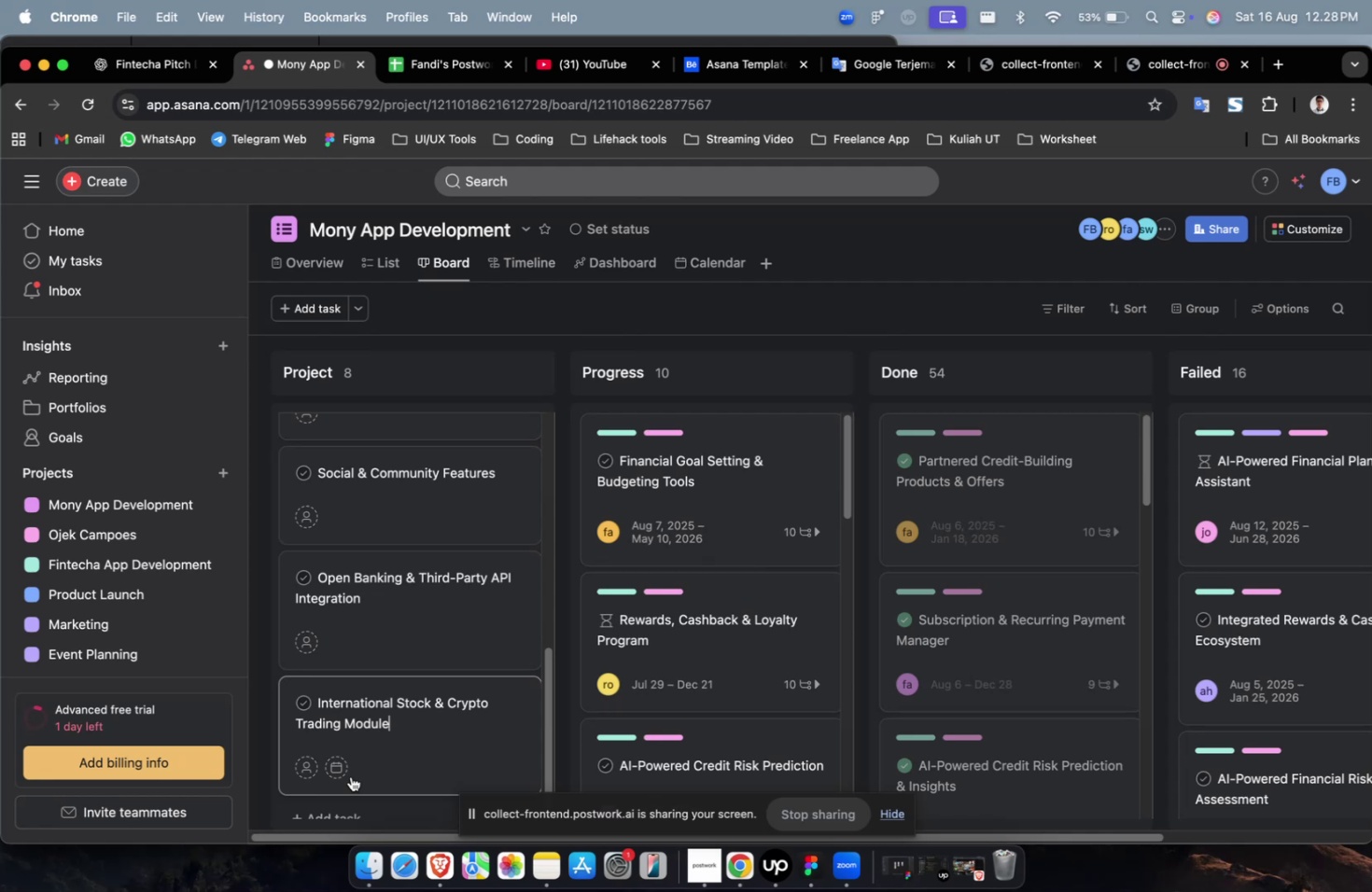 
wait(58.41)
 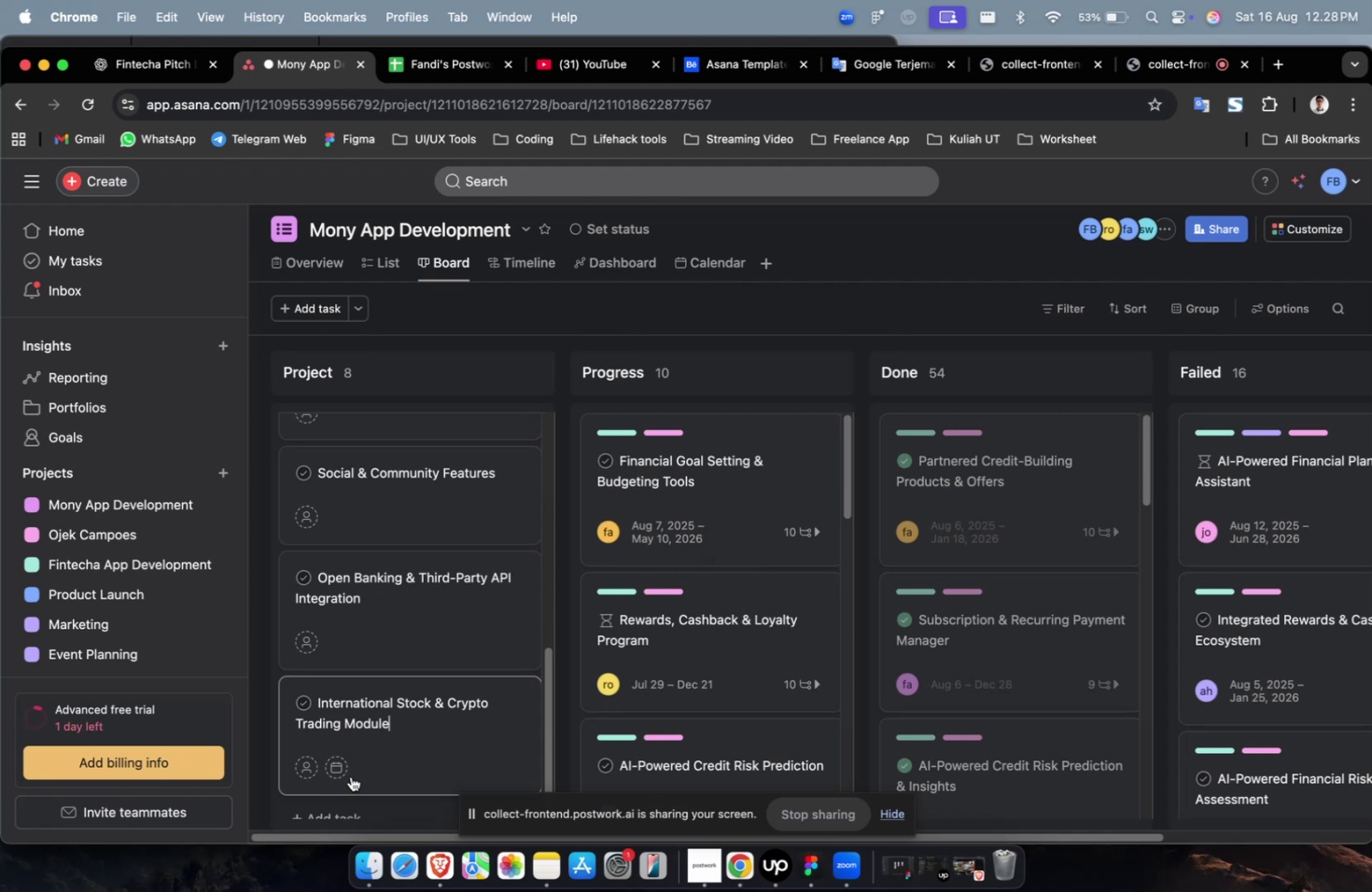 
scroll: coordinate [425, 646], scroll_direction: down, amount: 7.0
 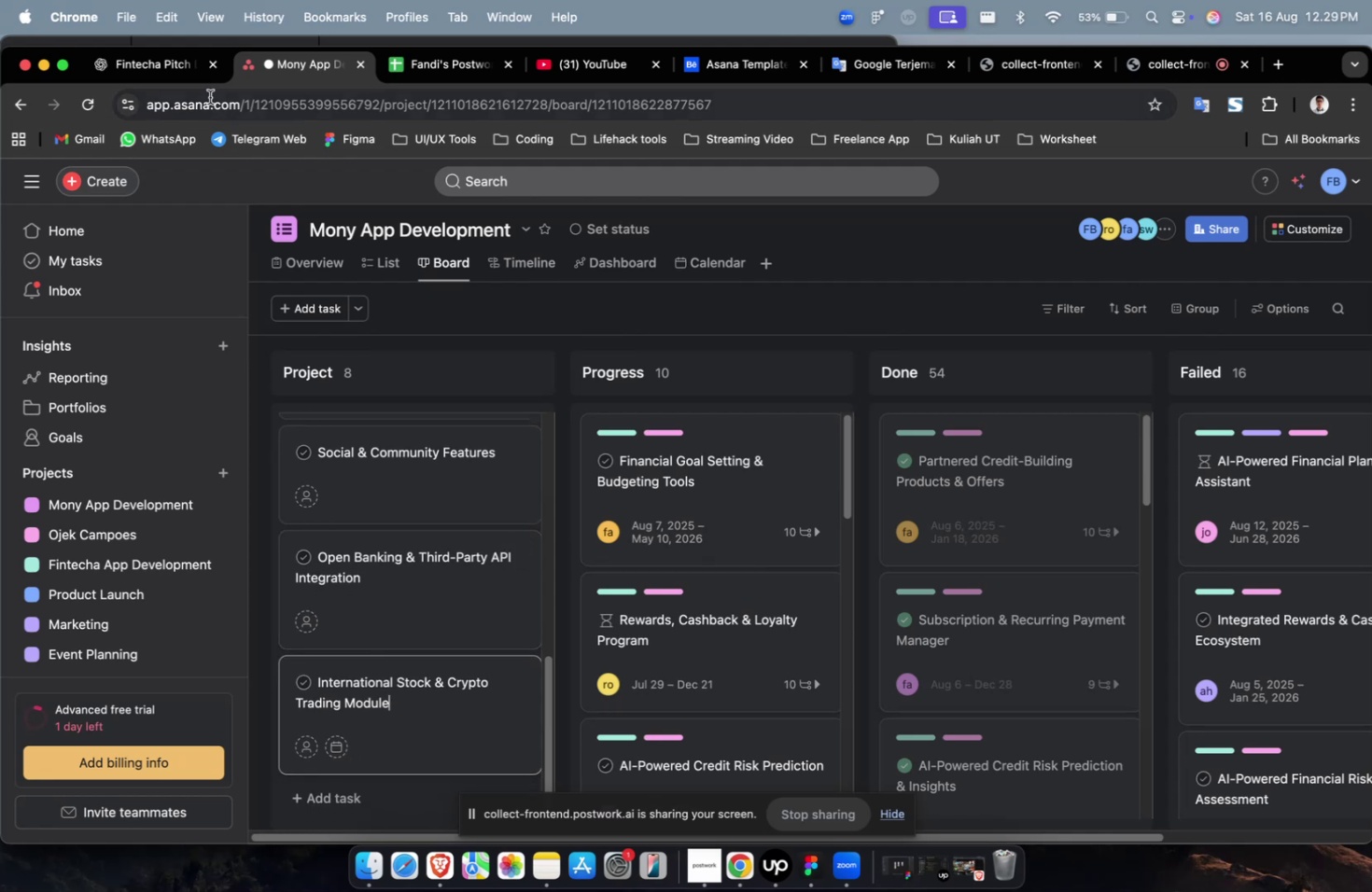 
left_click([171, 72])
 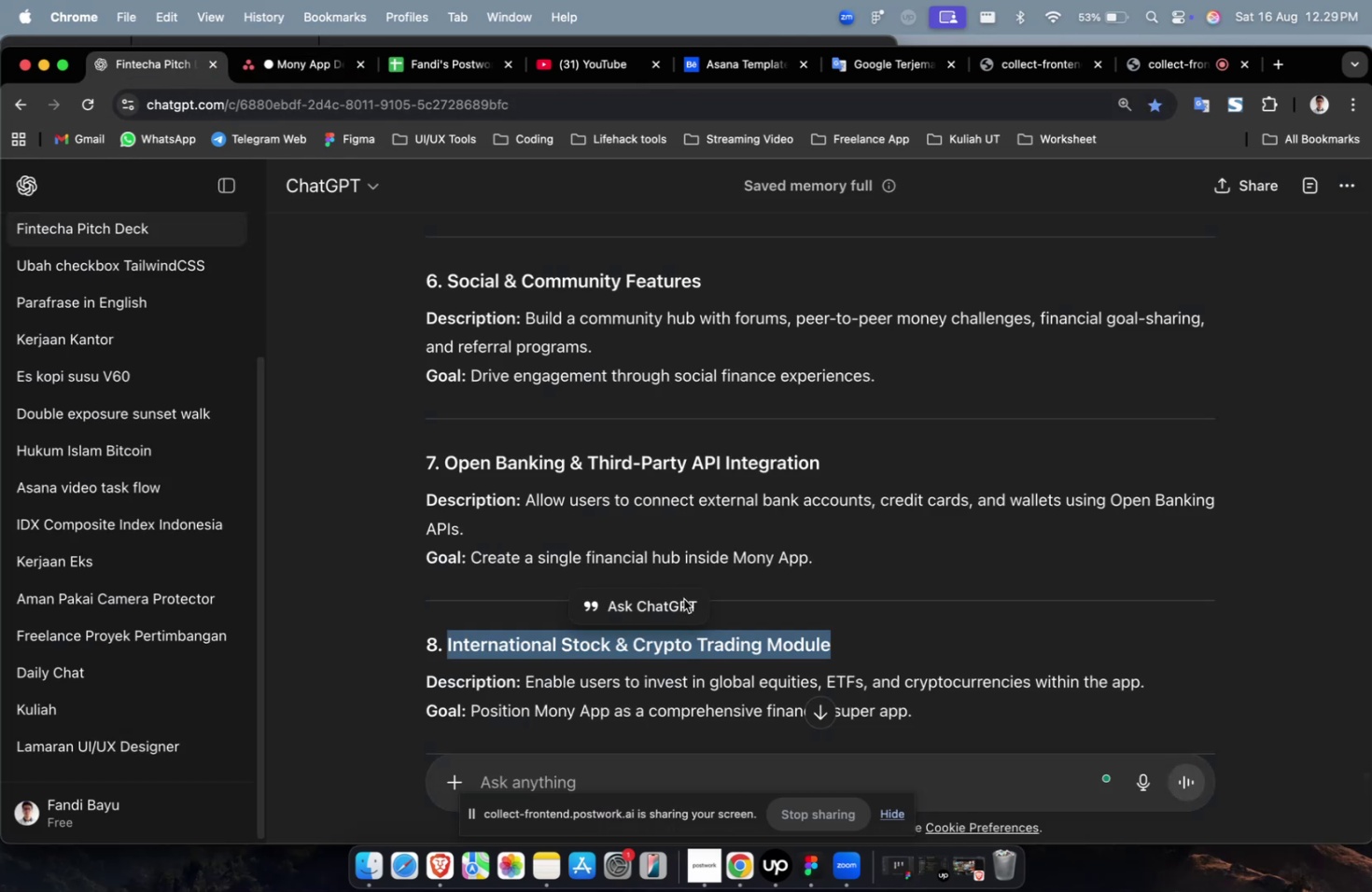 
key(Meta+C)
 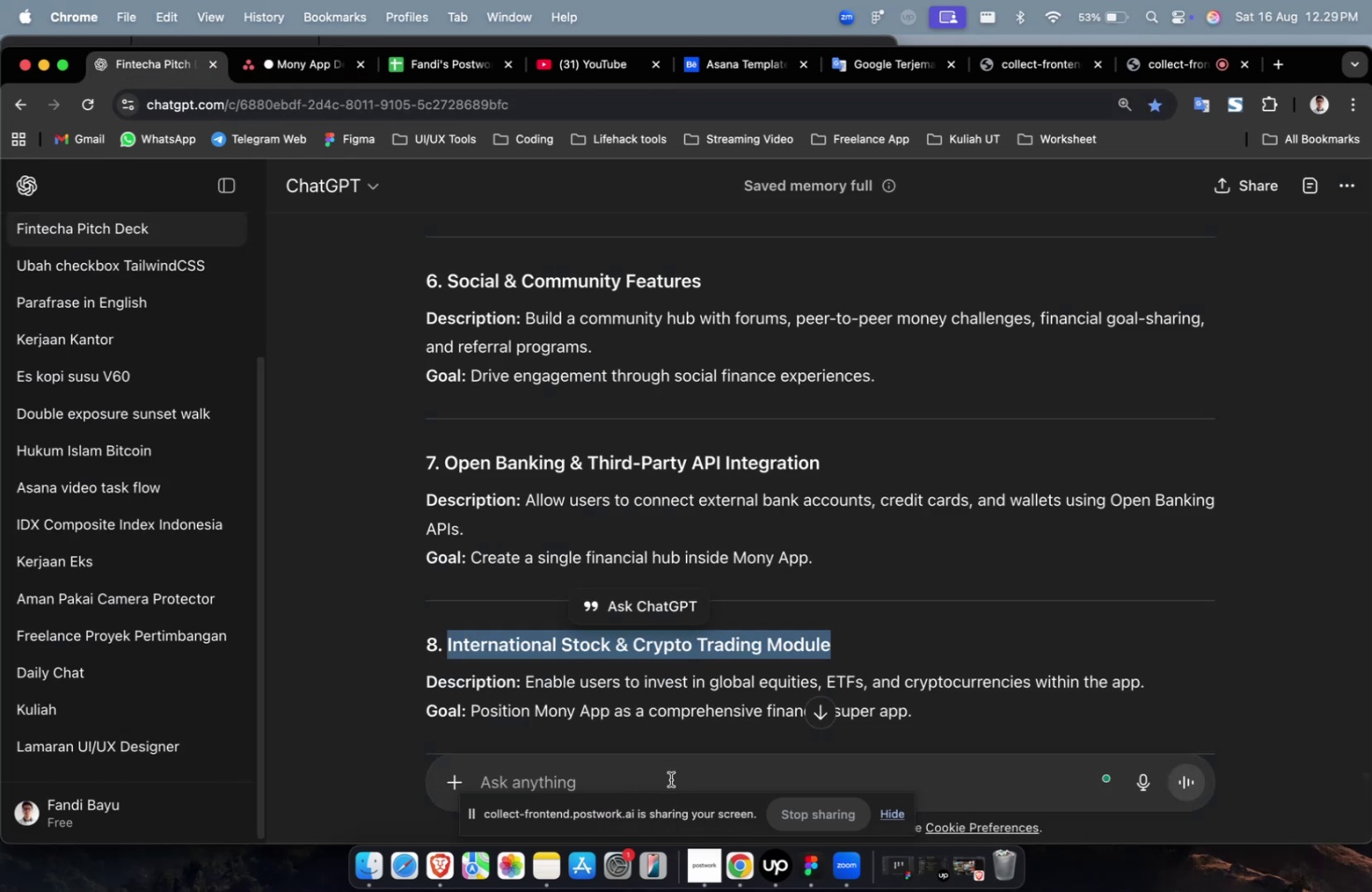 
left_click([670, 778])
 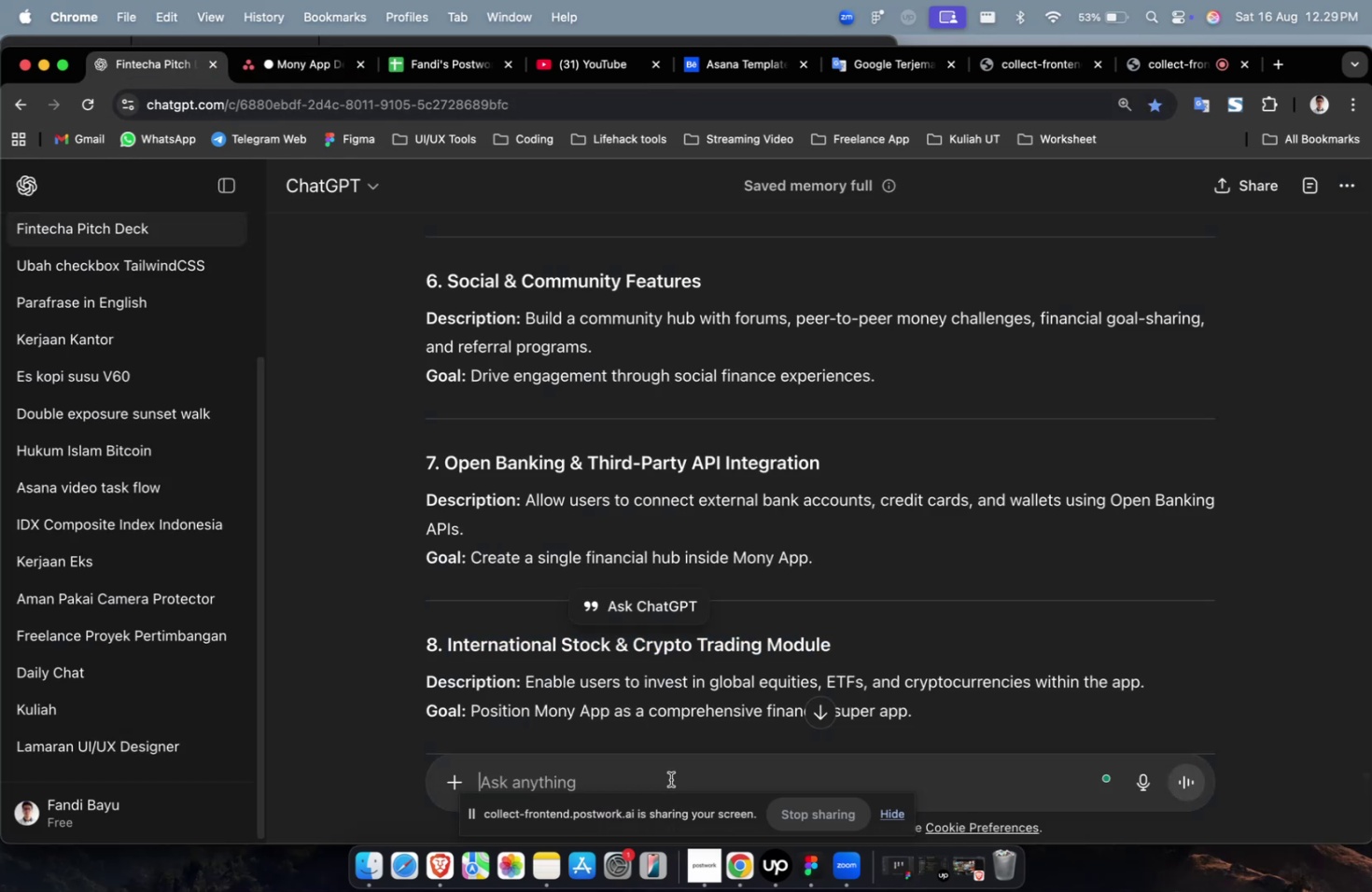 
key(Meta+V)
 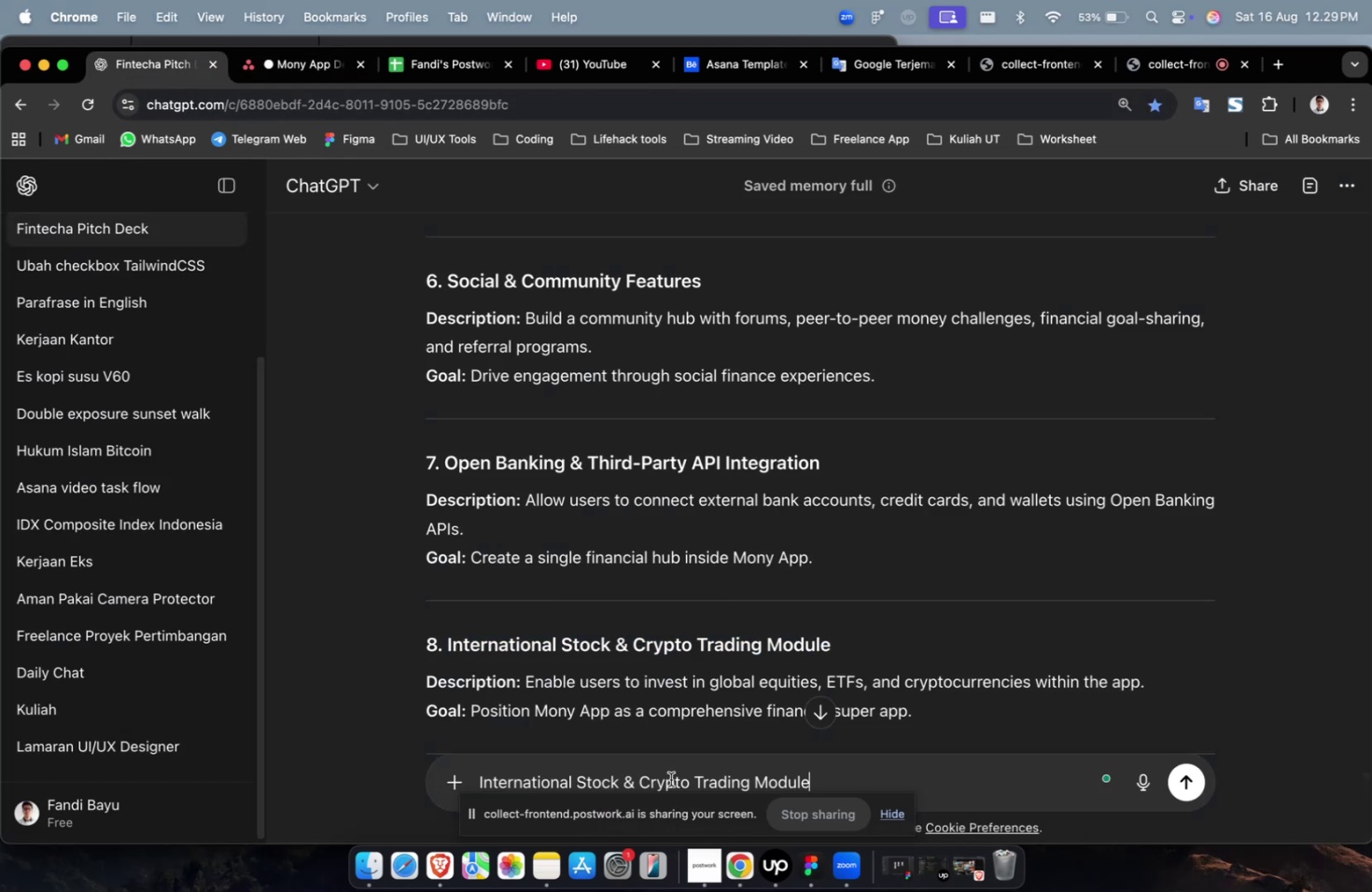 
key(Meta+CommandLeft)
 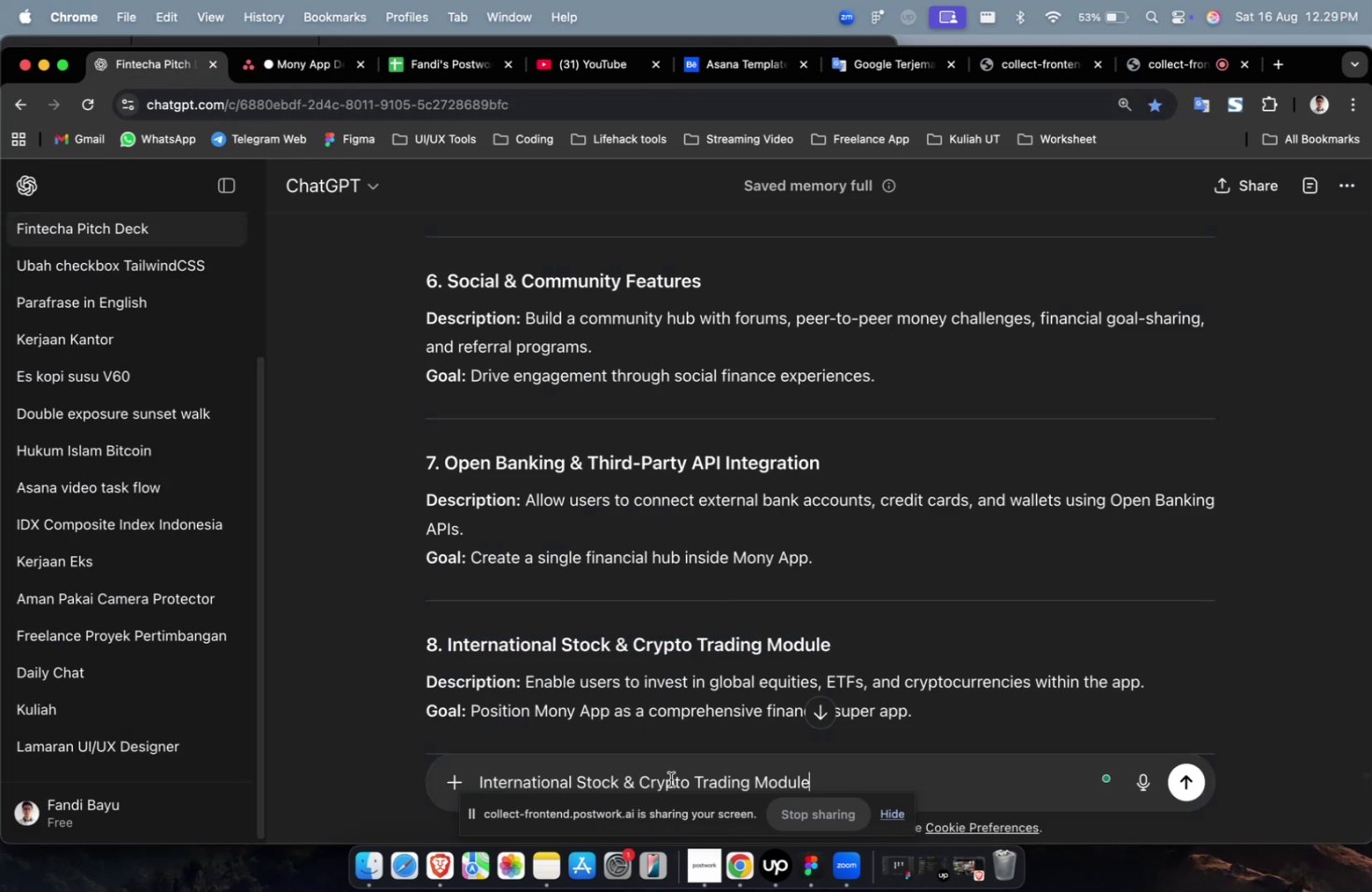 
key(Meta+A)
 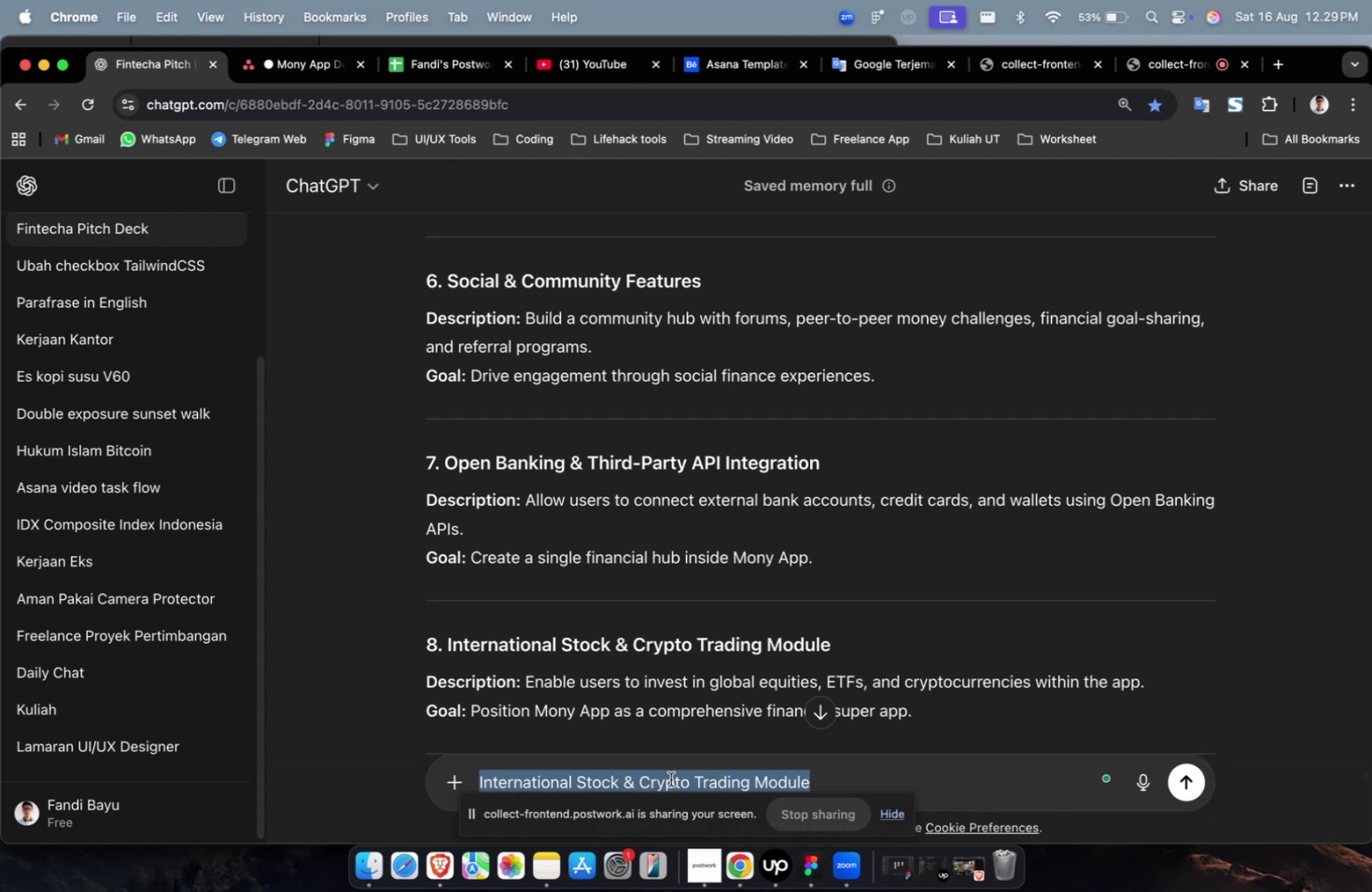 
type(please c)
key(Backspace)
type(detailed for thi)
key(Backspace)
key(Backspace)
key(Backspace)
 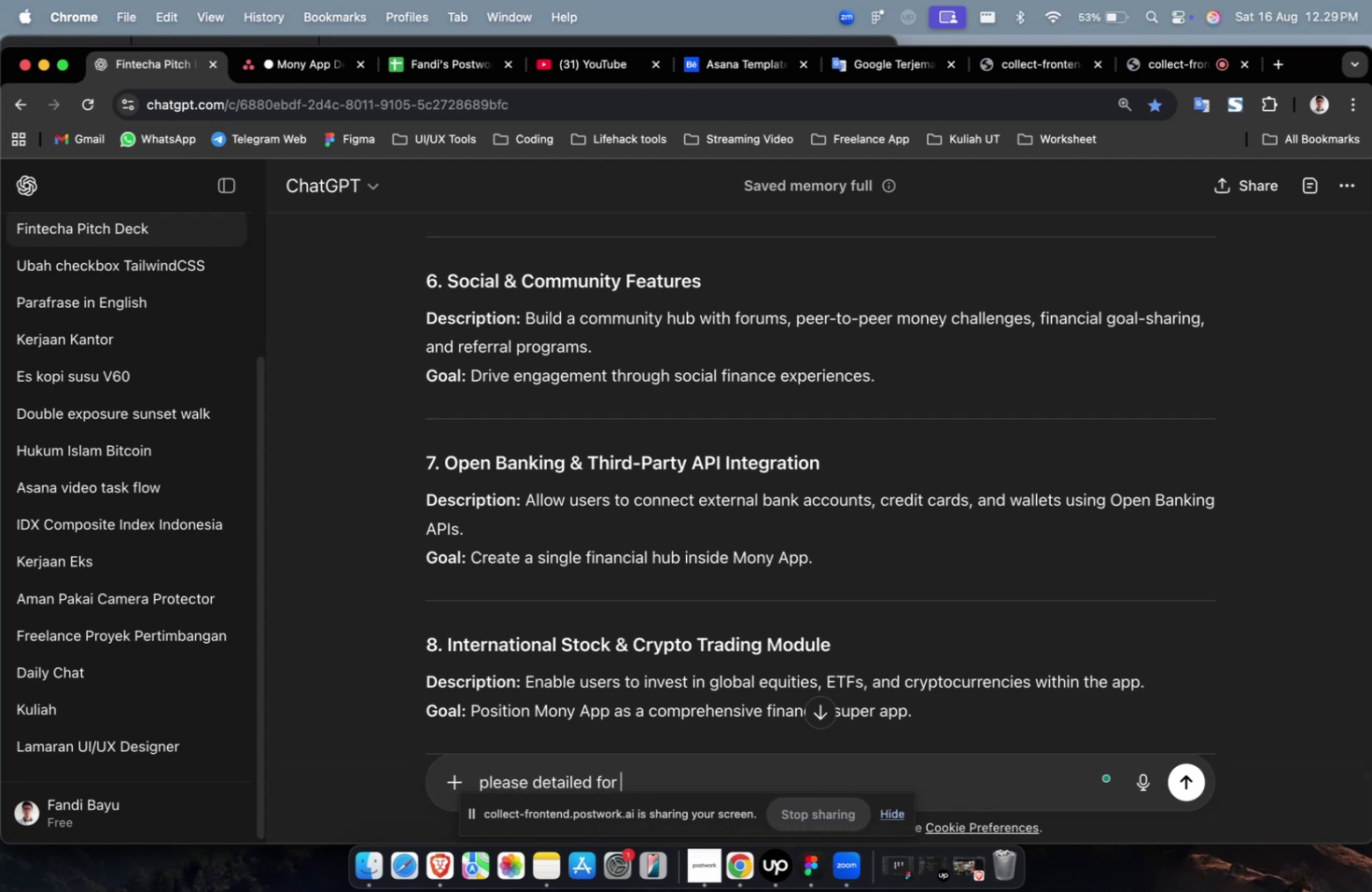 
key(Meta+CommandLeft)
 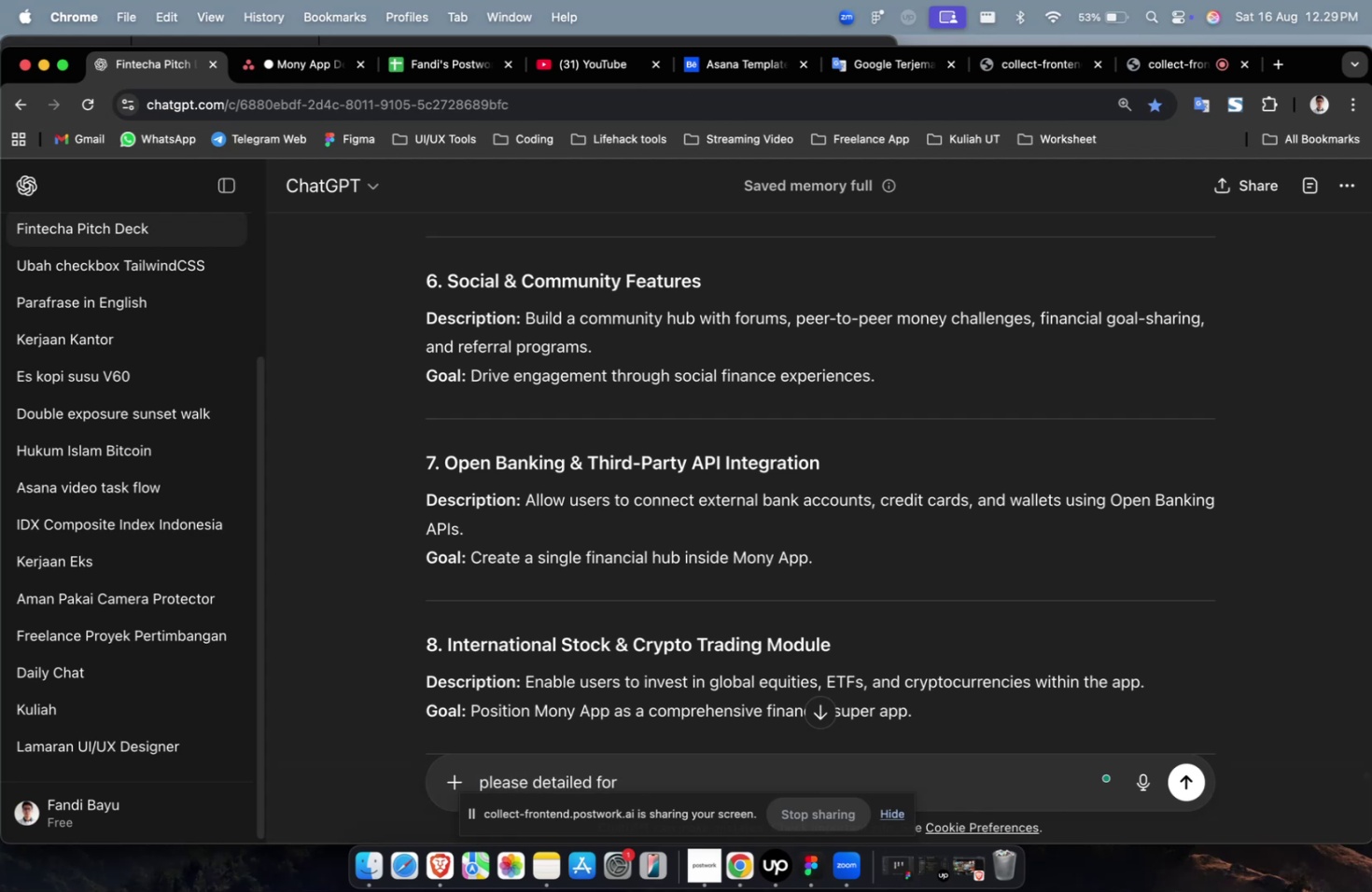 
key(Meta+V)
 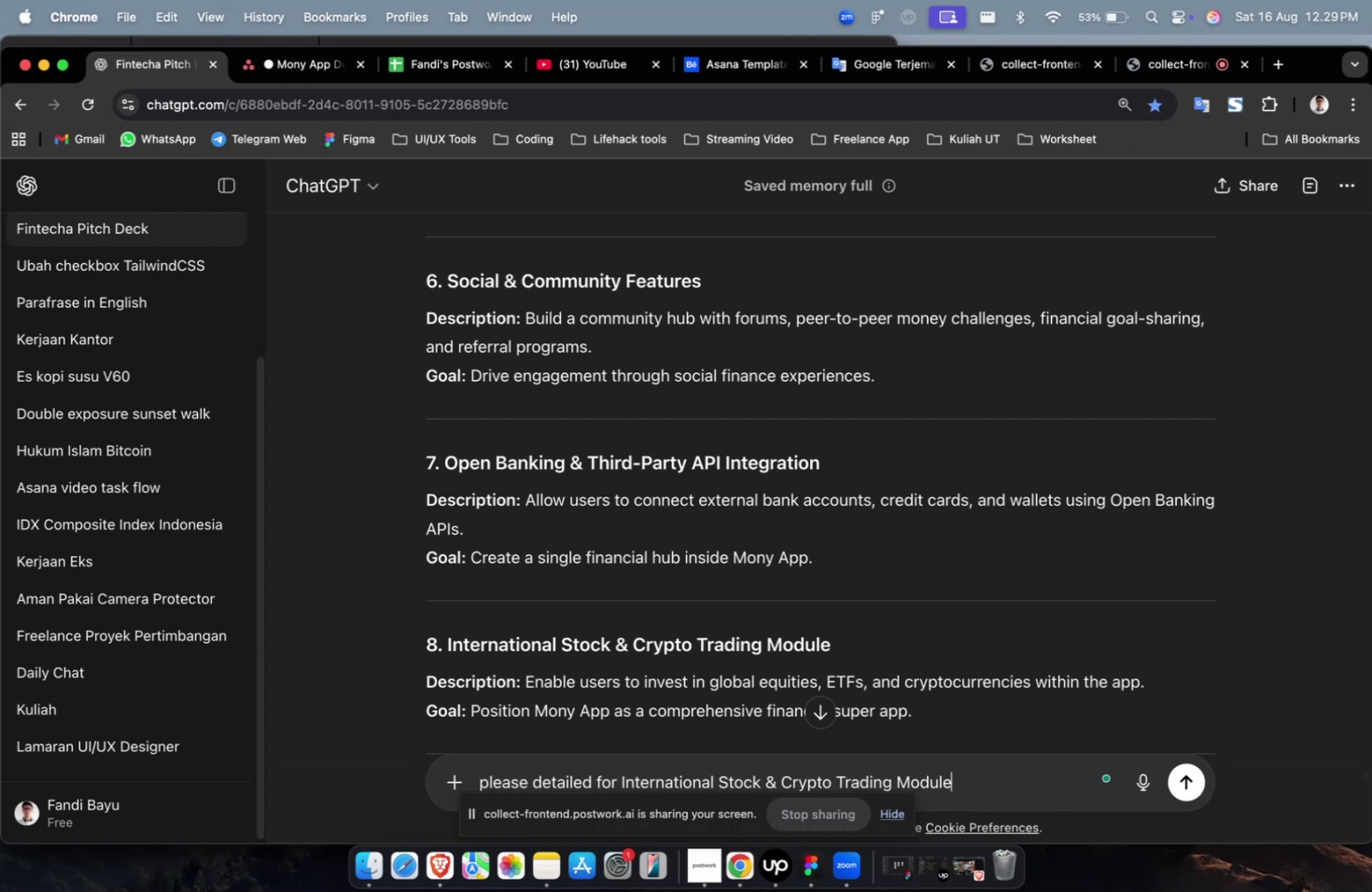 
key(Enter)
 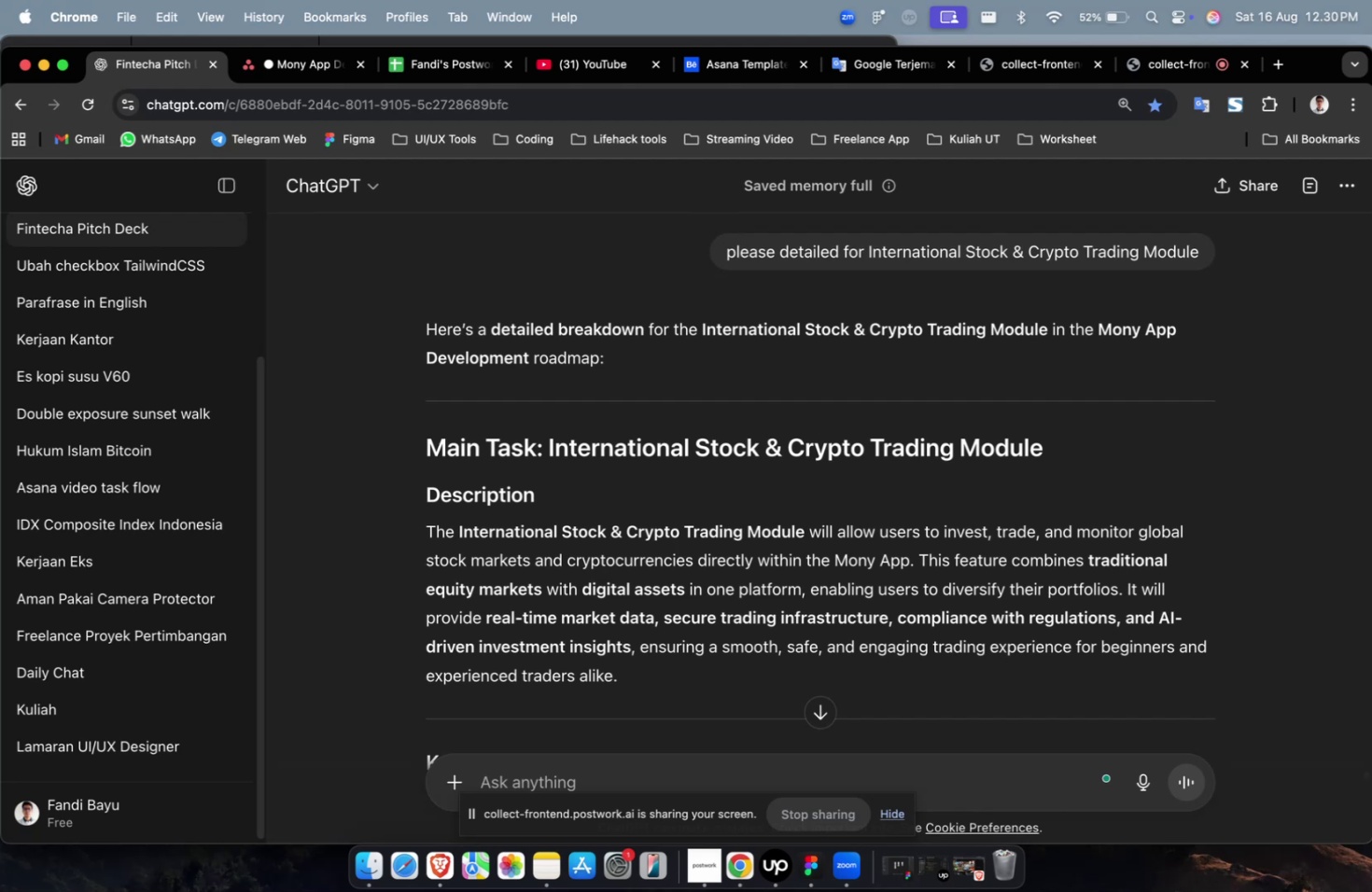 
wait(51.21)
 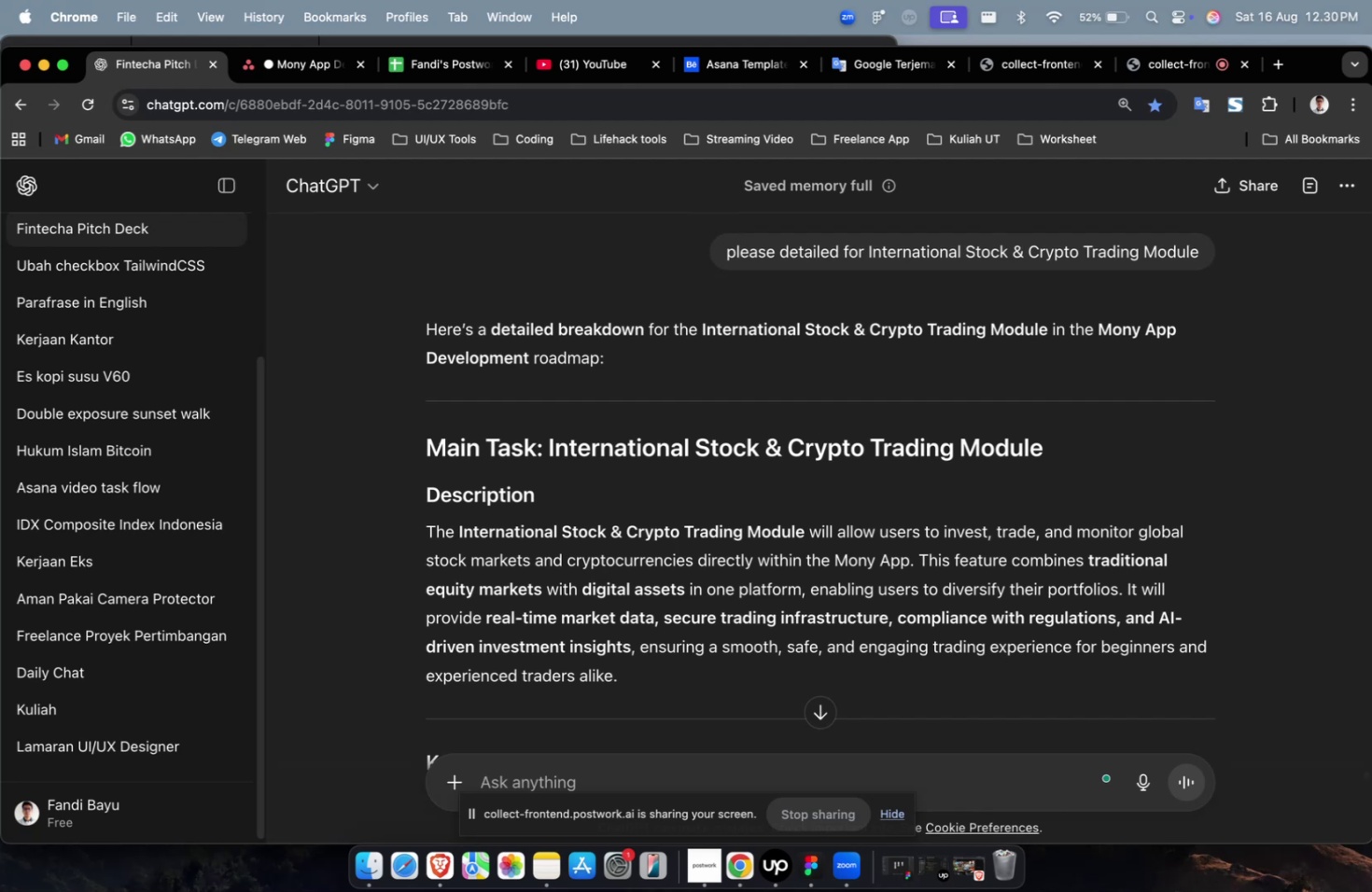 
scroll: coordinate [969, 655], scroll_direction: down, amount: 25.0
 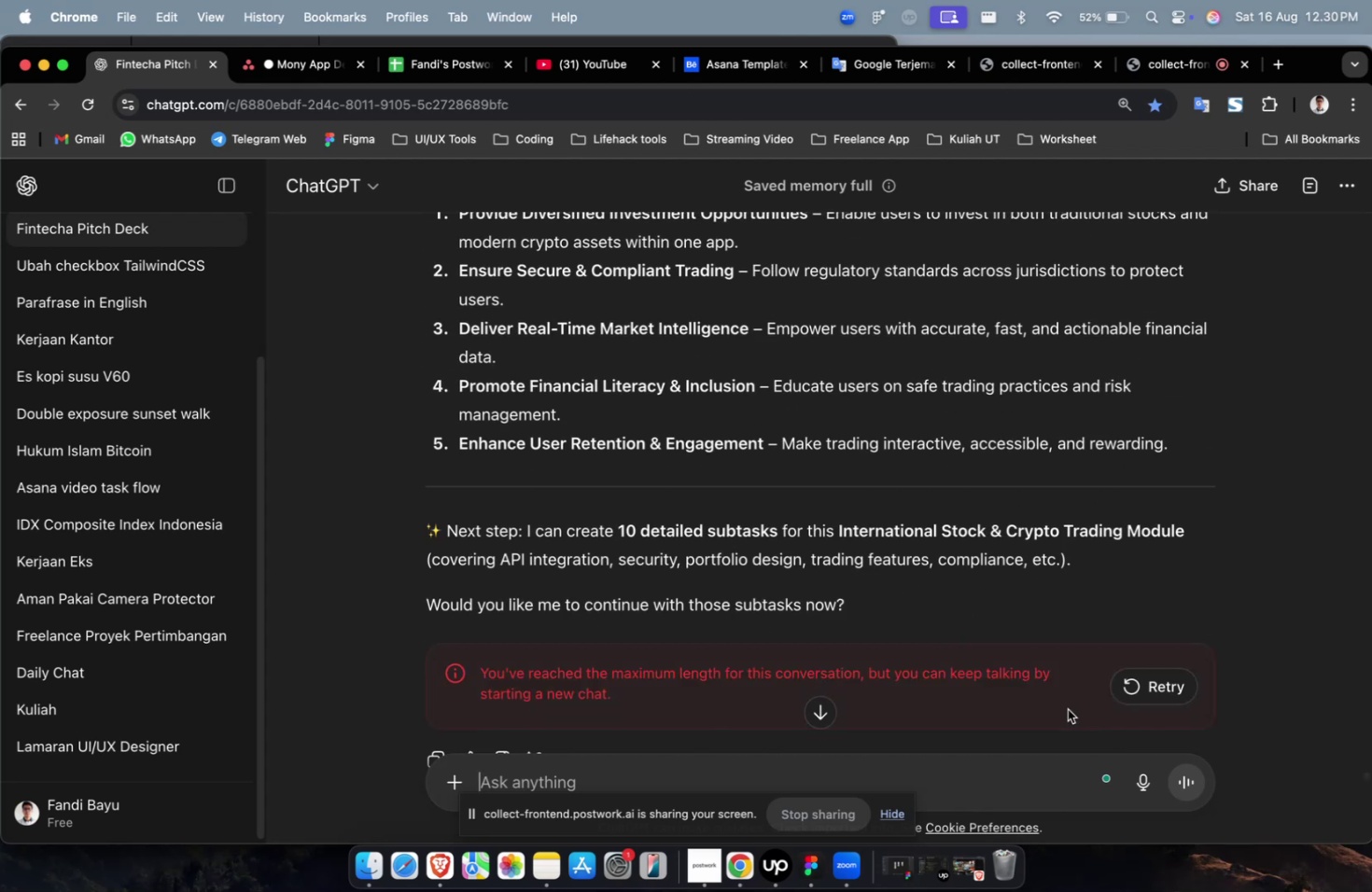 
scroll: coordinate [1151, 562], scroll_direction: up, amount: 6.0
 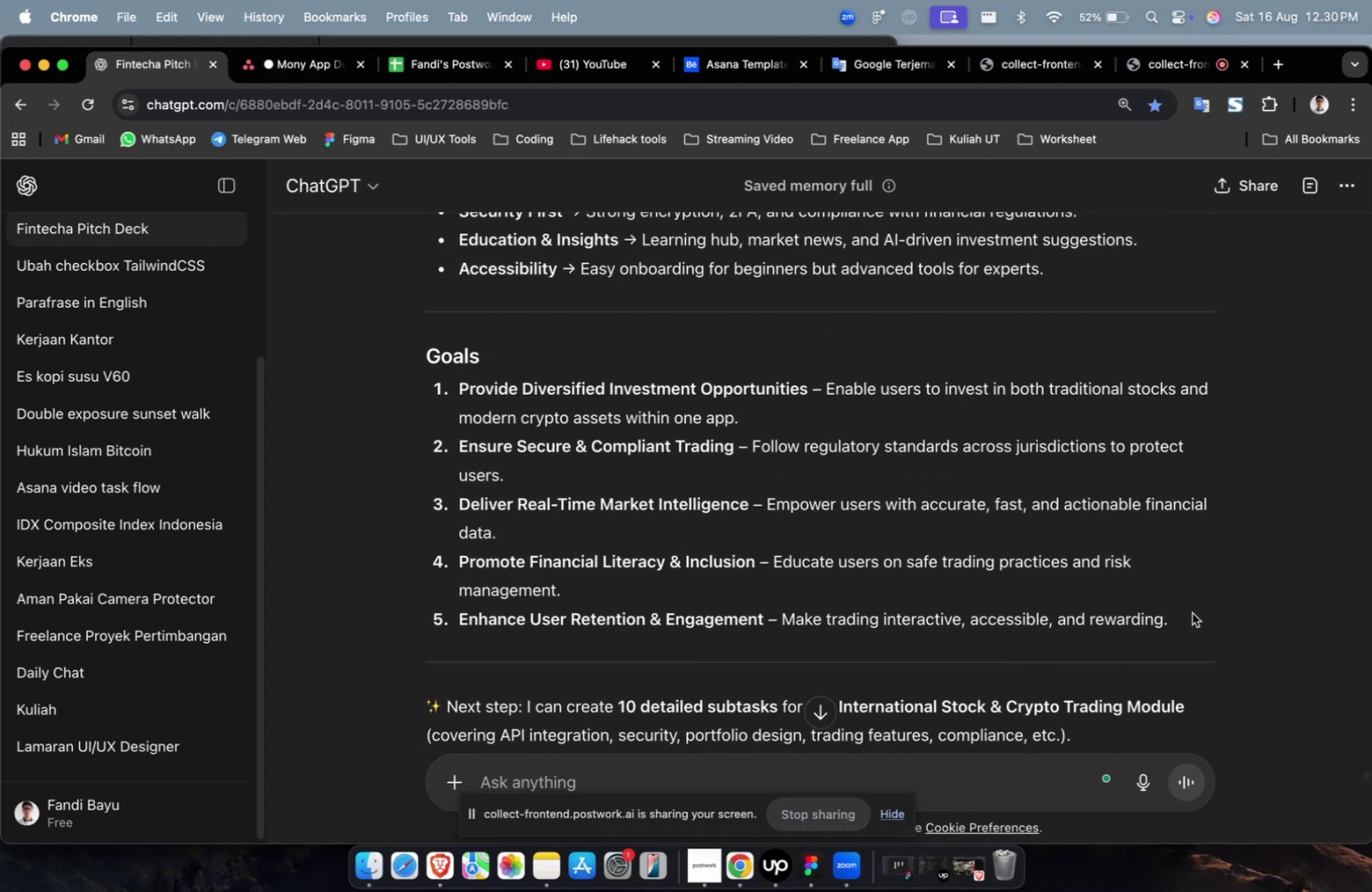 
left_click_drag(start_coordinate=[1181, 622], to_coordinate=[408, 474])
 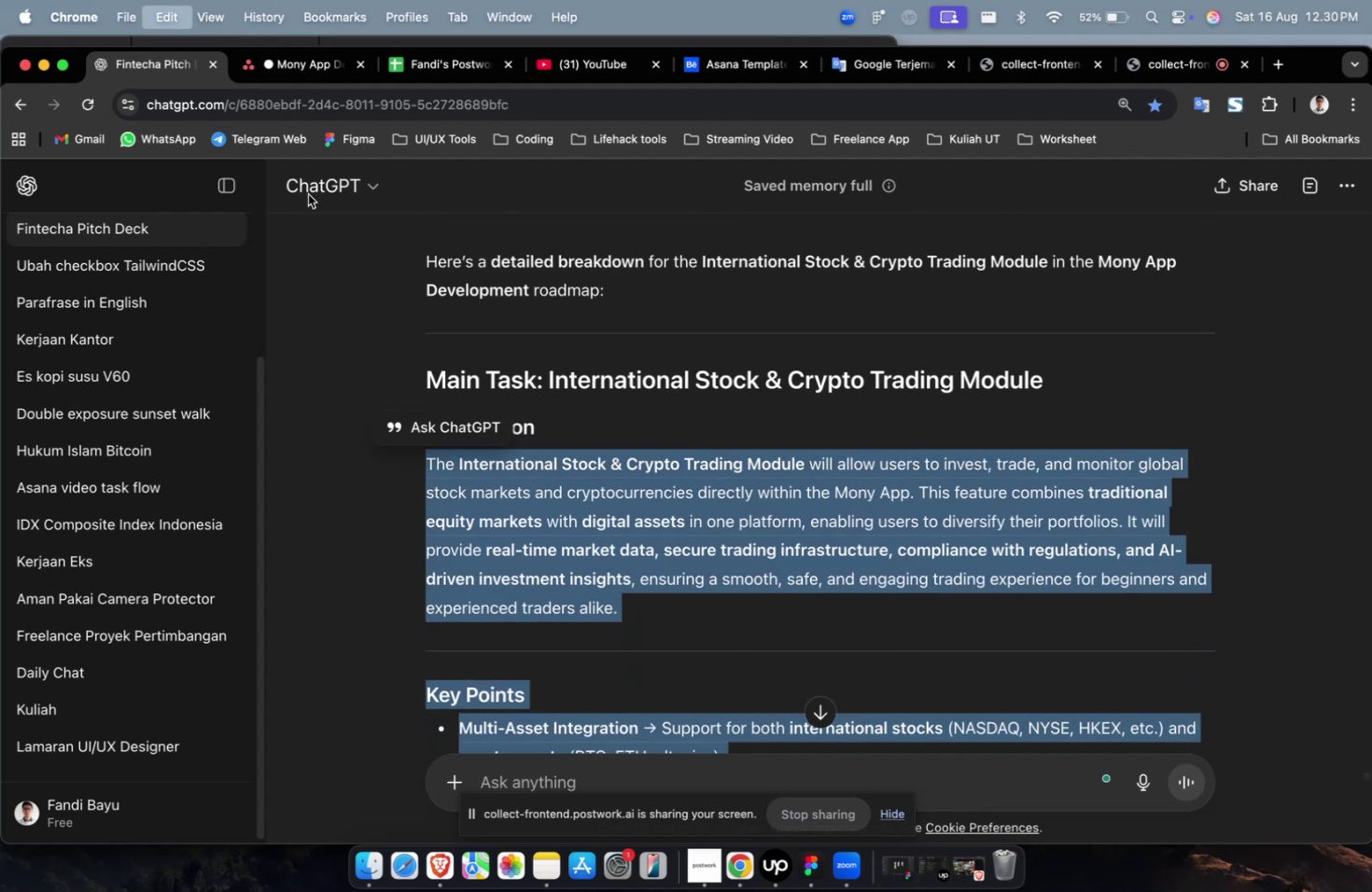 
scroll: coordinate [438, 501], scroll_direction: up, amount: 18.0
 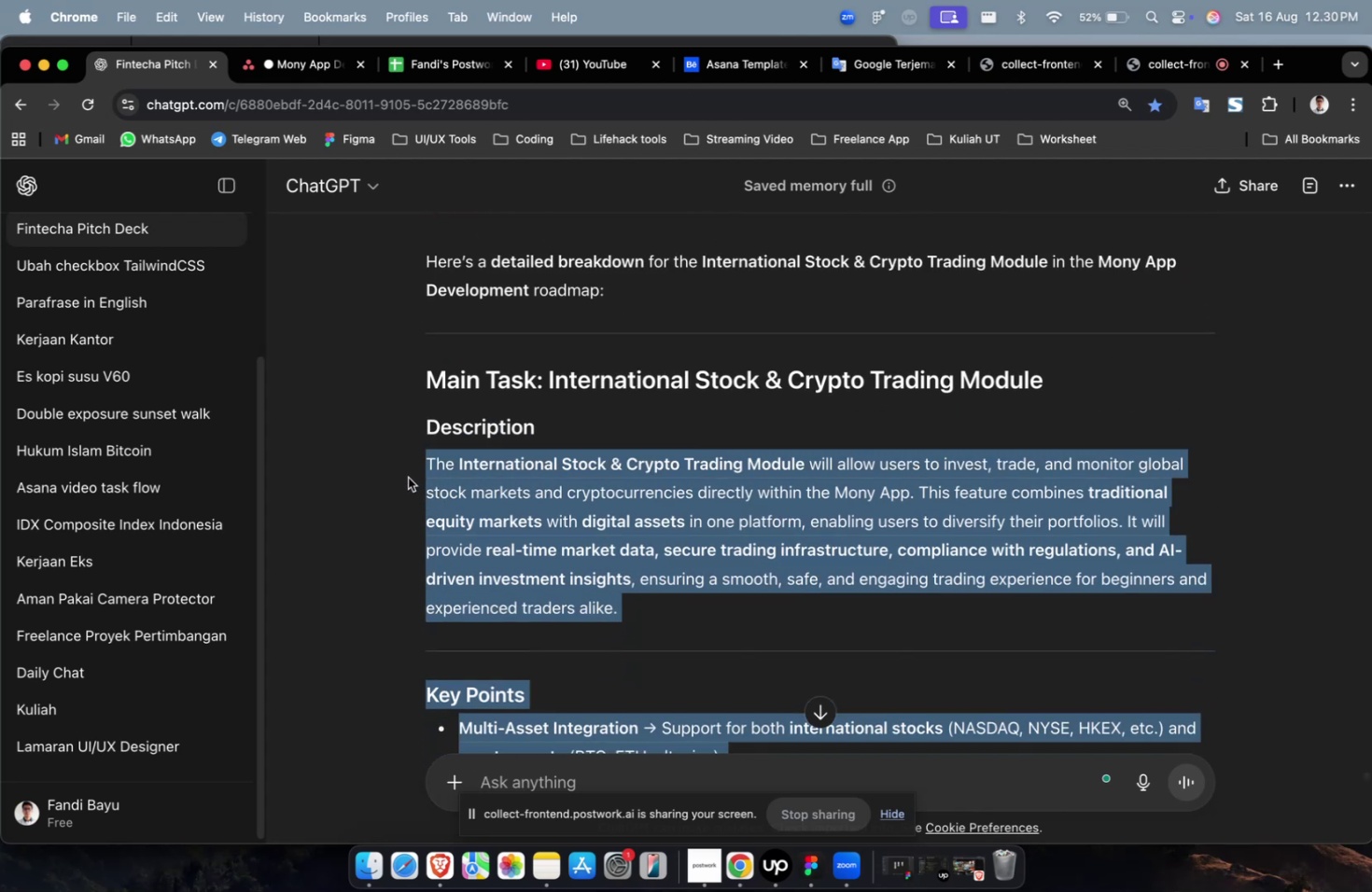 
key(Meta+C)
 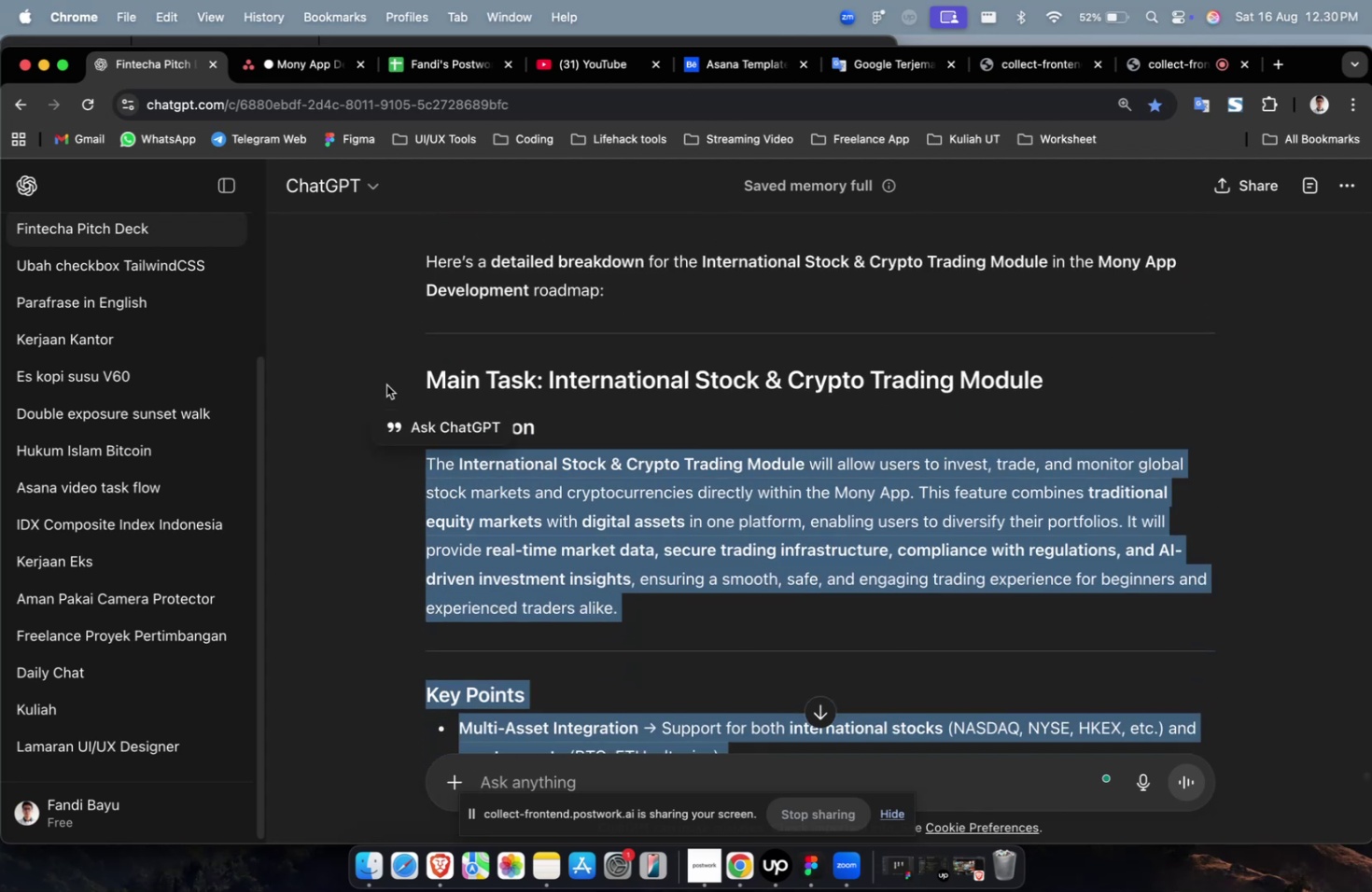 
key(Meta+C)
 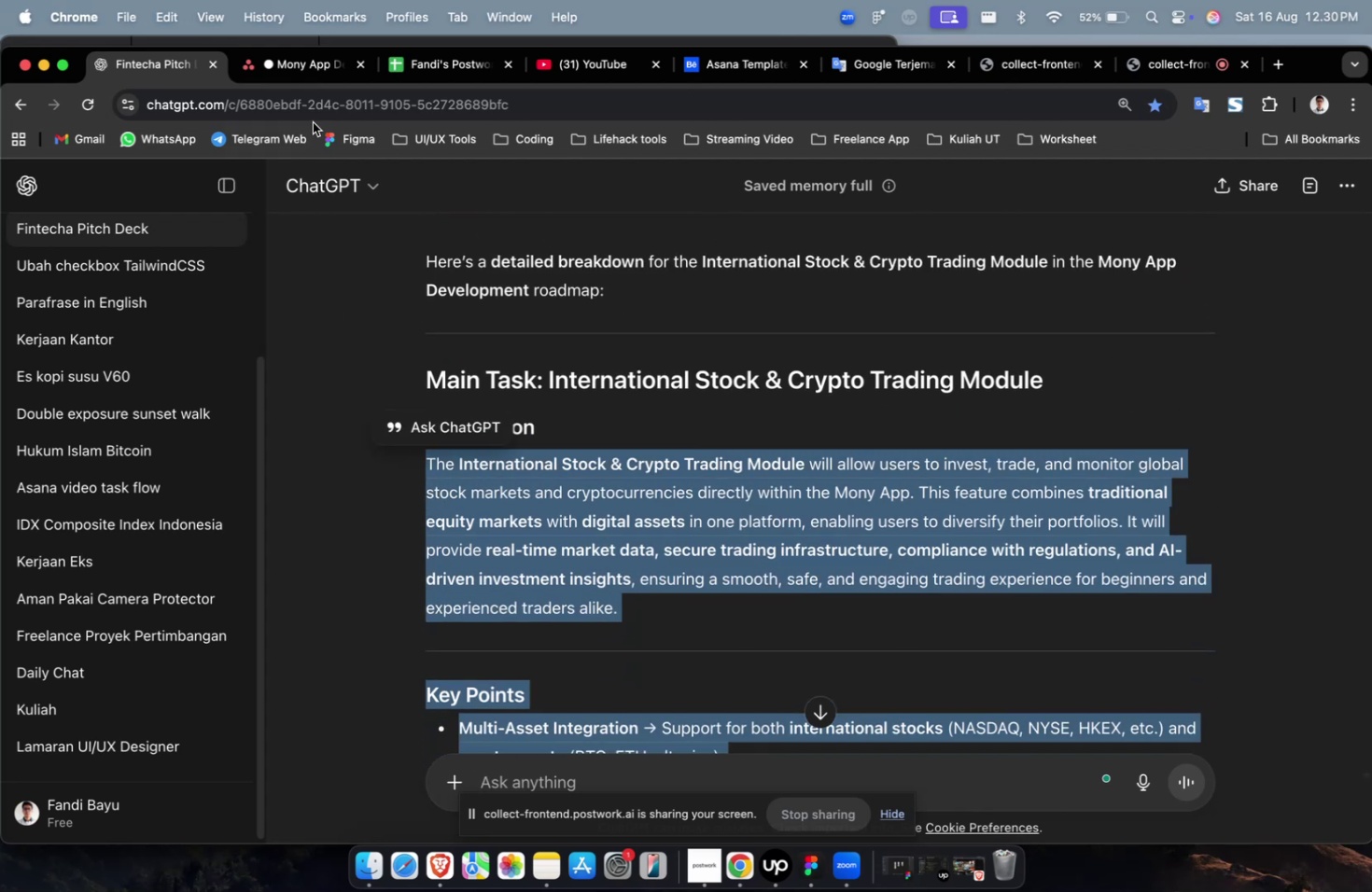 
mouse_move([306, 84])
 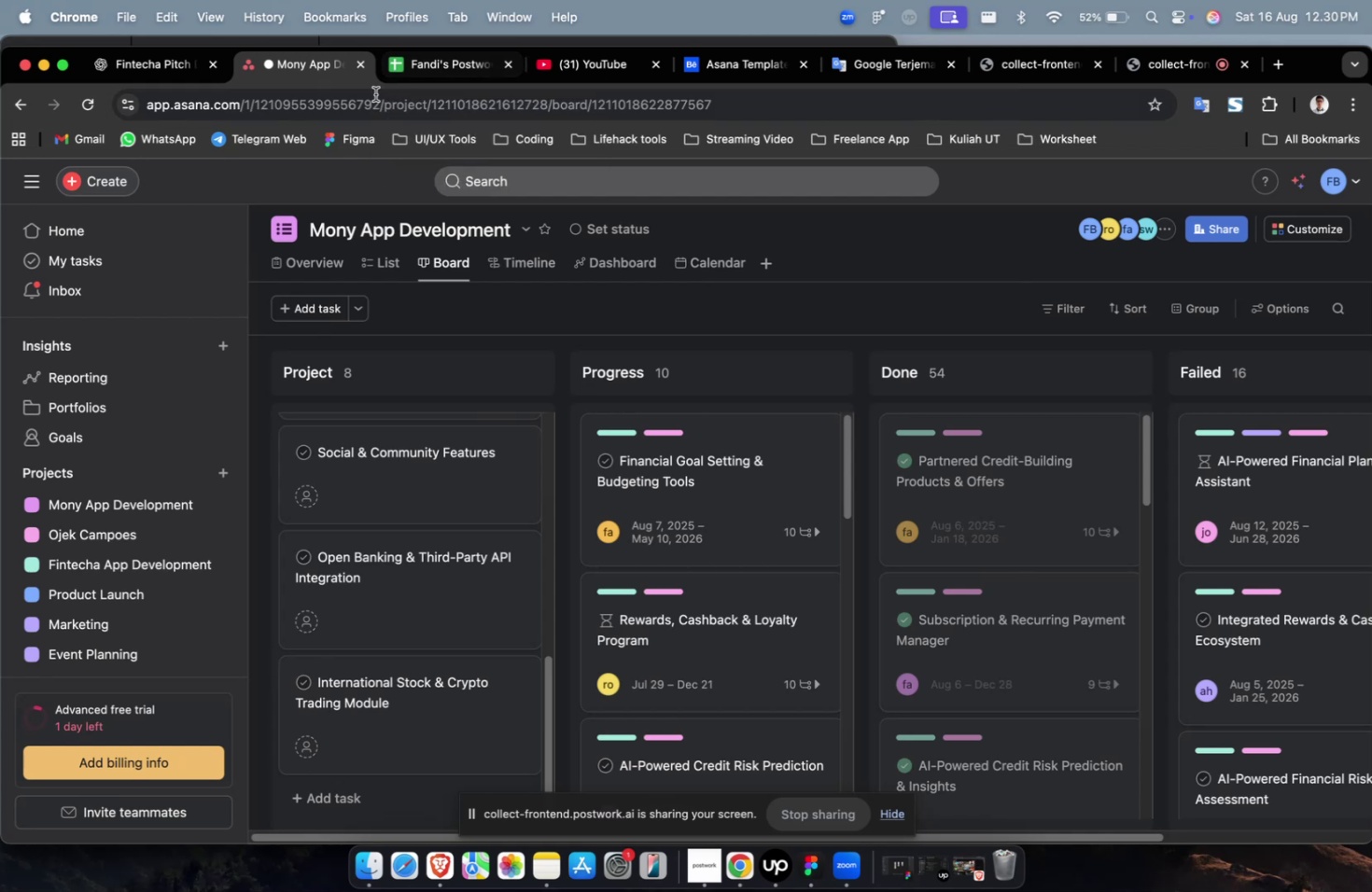 
scroll: coordinate [362, 525], scroll_direction: down, amount: 25.0
 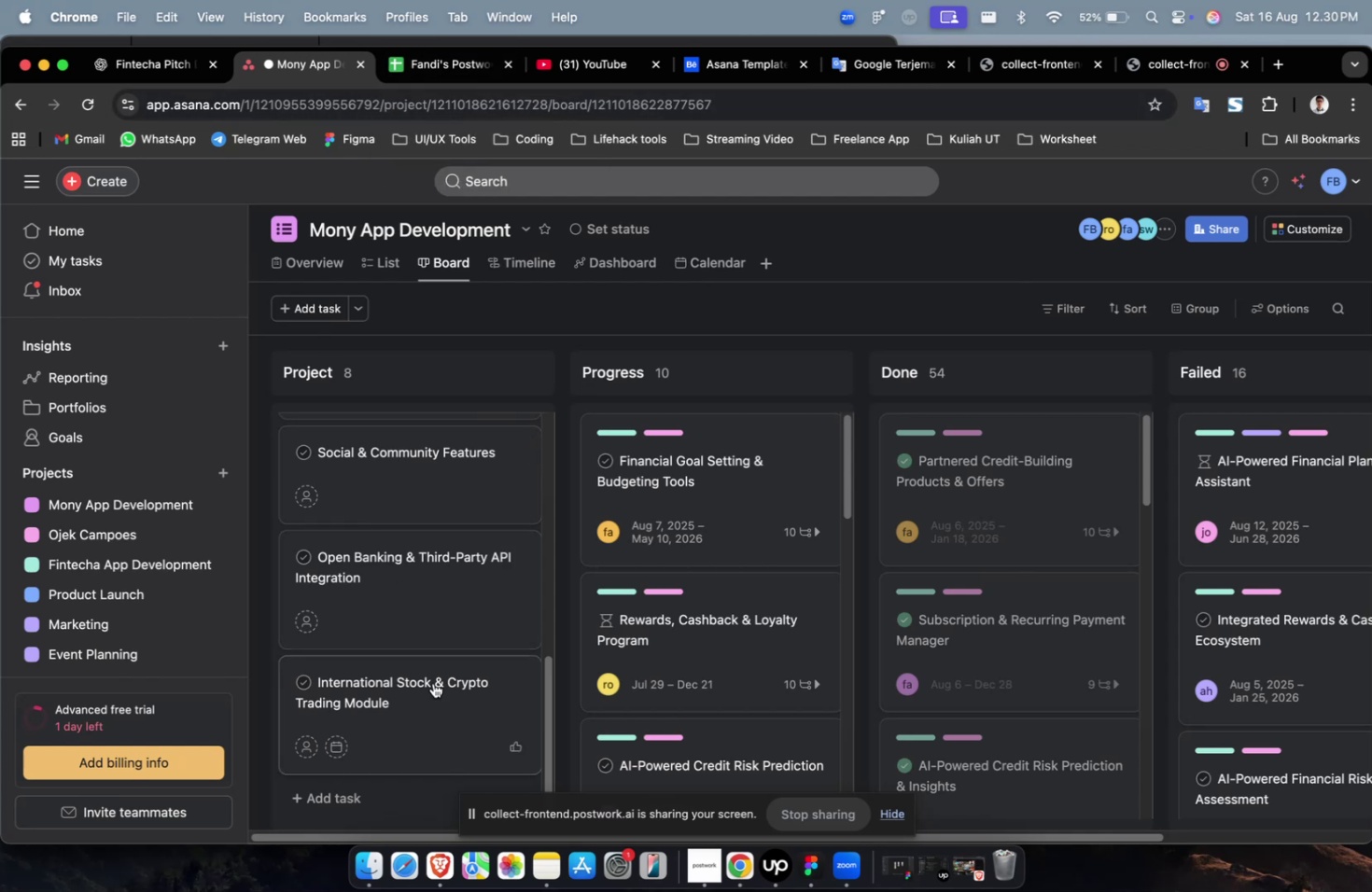 
left_click([430, 685])
 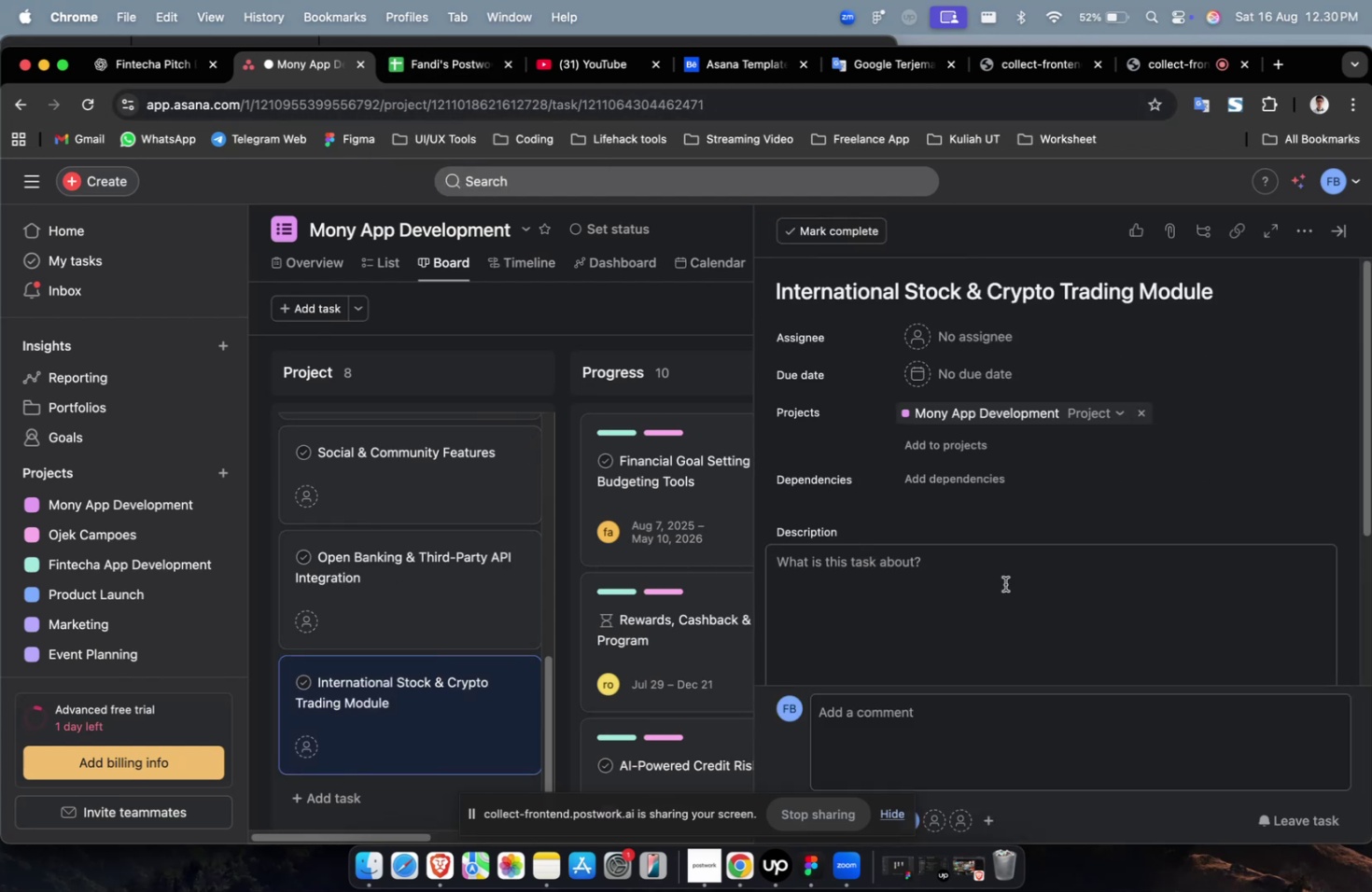 
left_click([959, 612])
 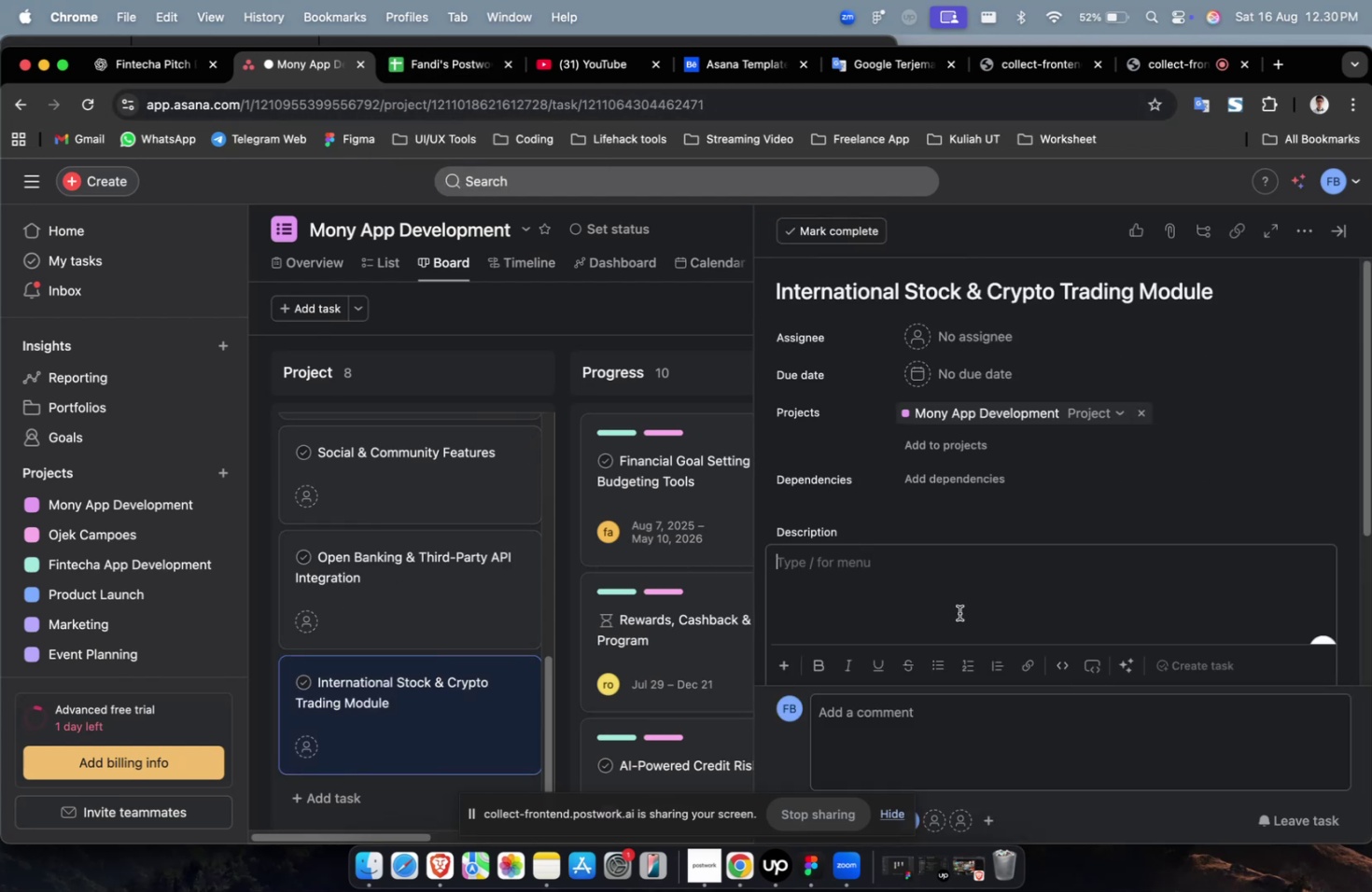 
key(Meta+V)
 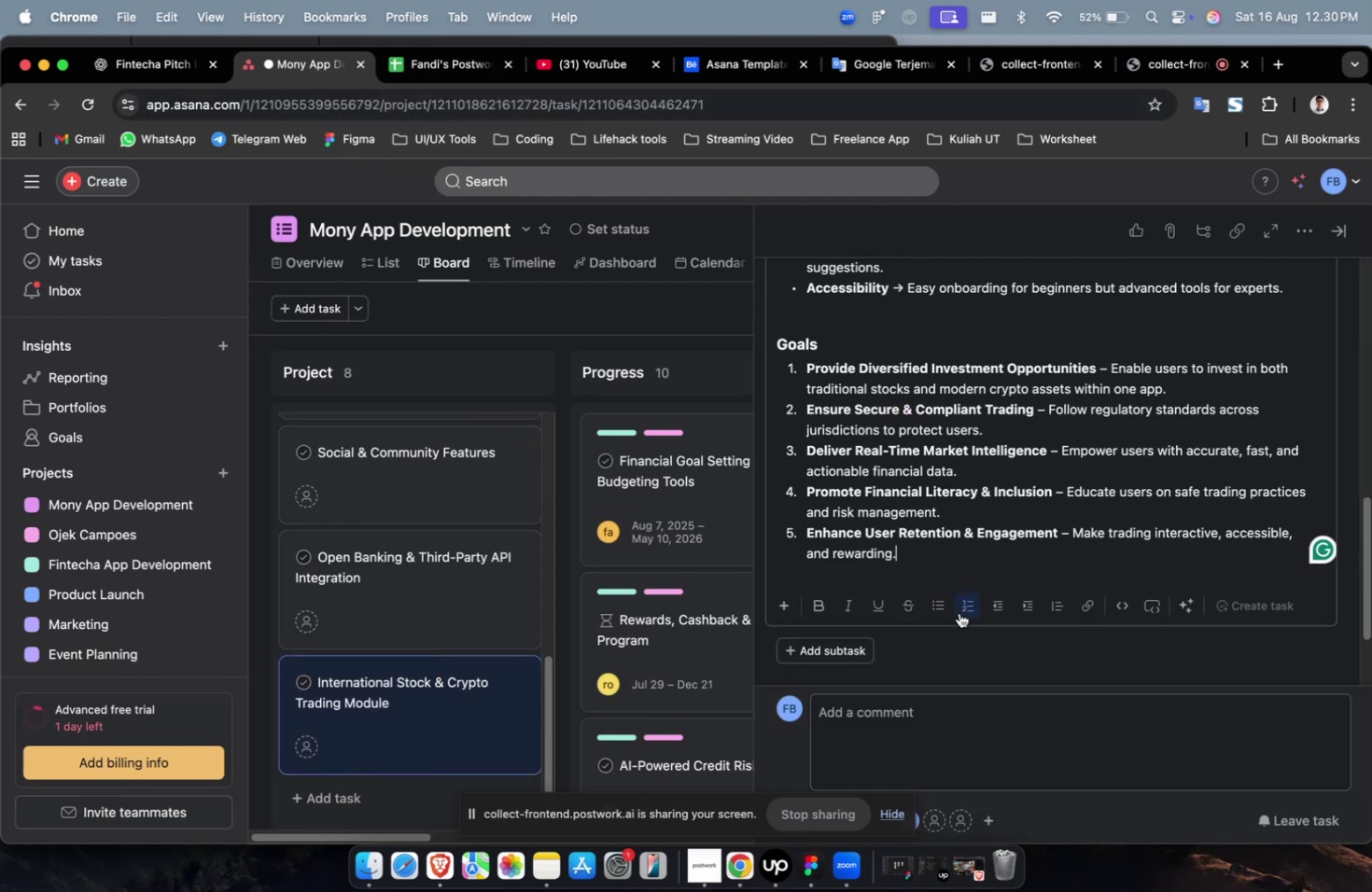 
scroll: coordinate [950, 608], scroll_direction: up, amount: 21.0
 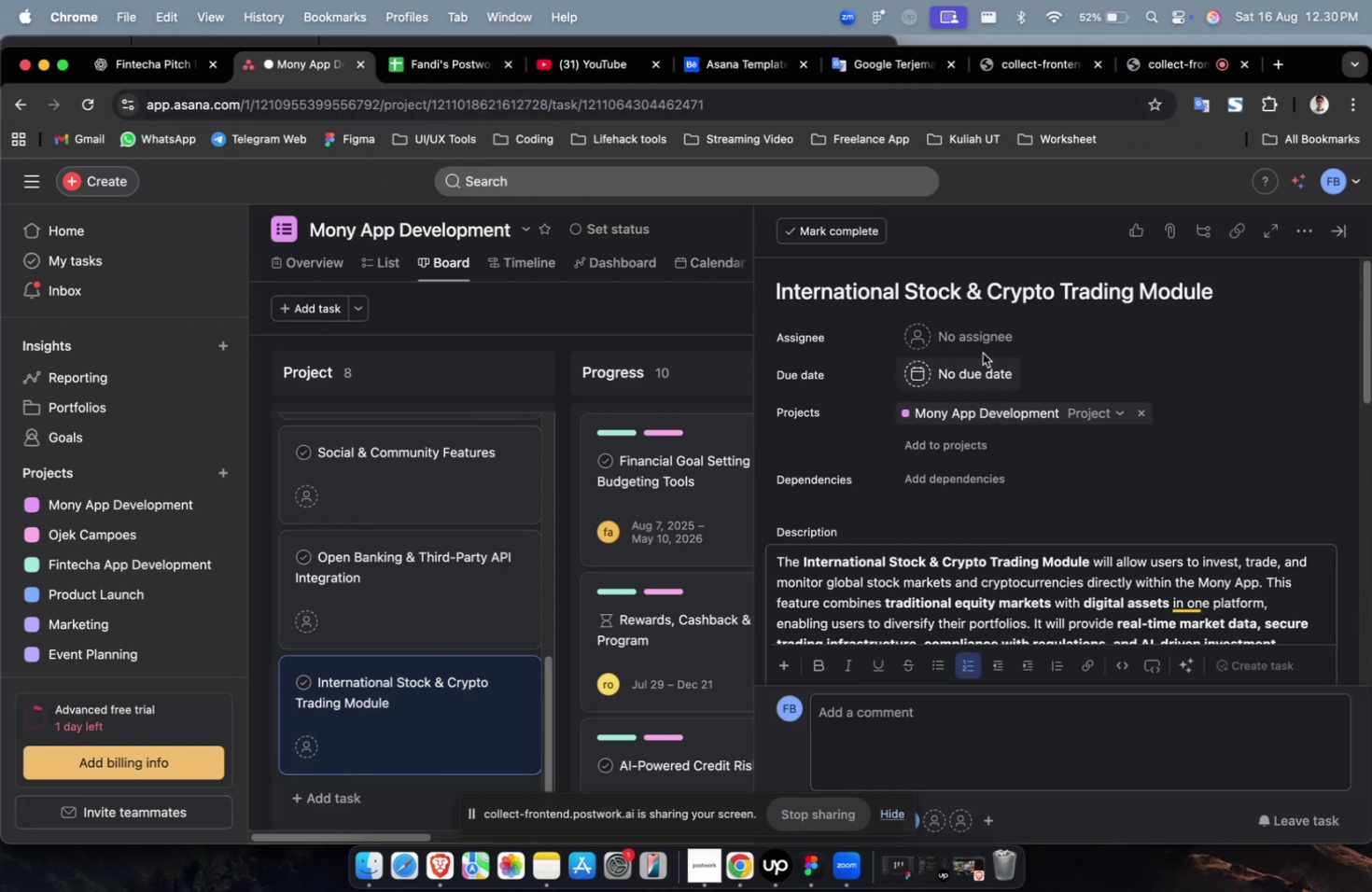 
left_click([979, 344])
 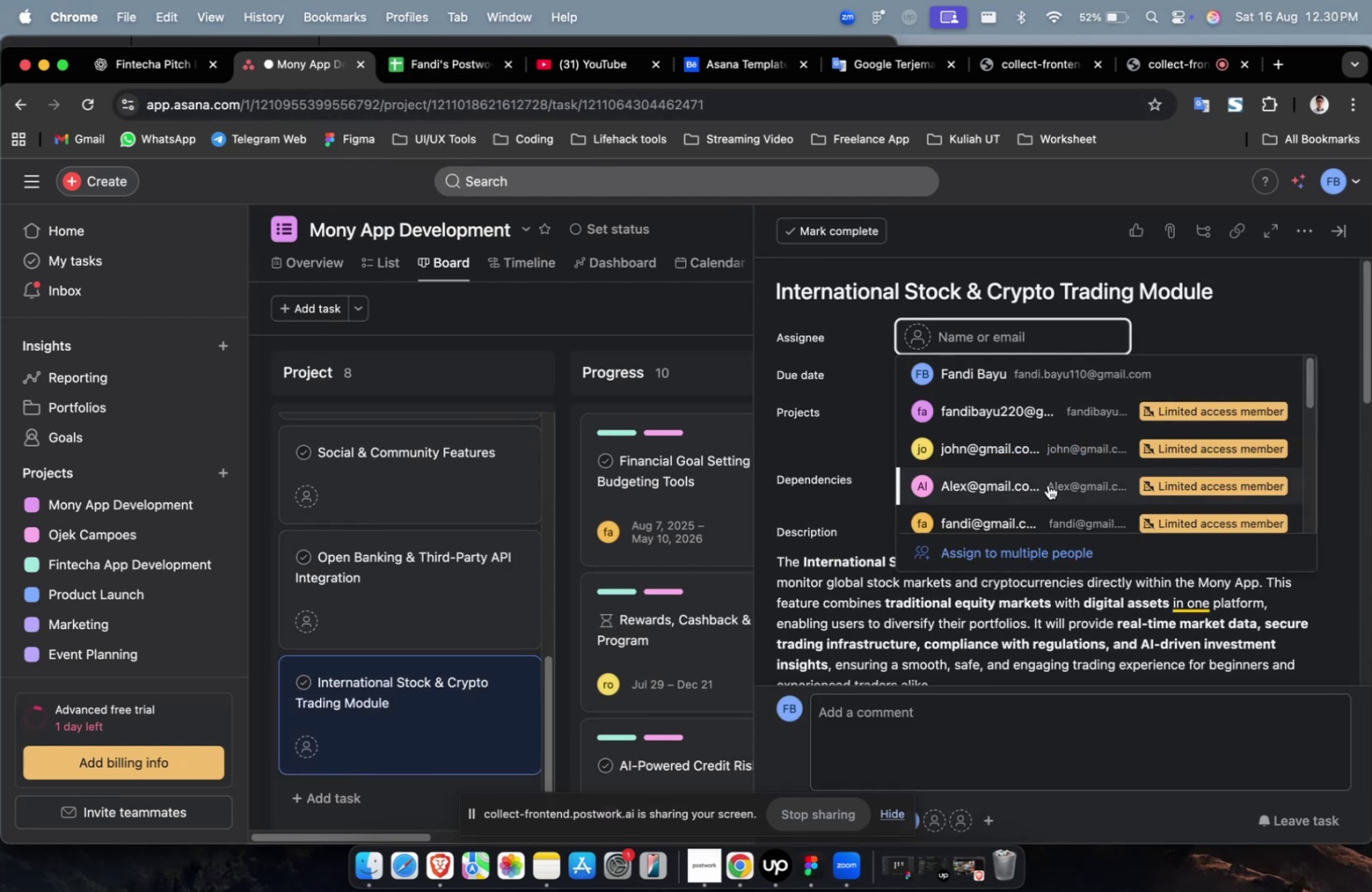 
left_click([1047, 489])
 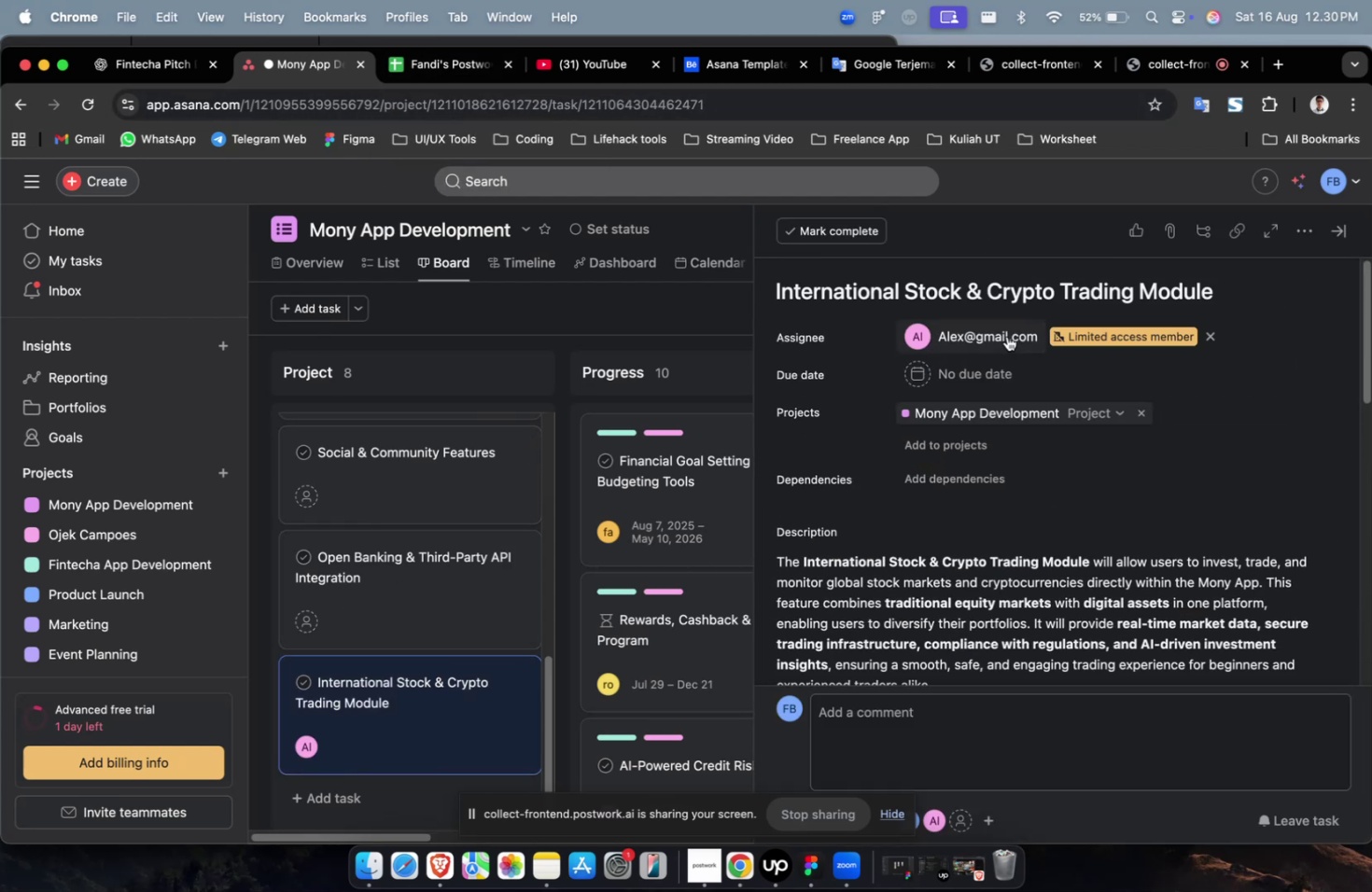 
double_click([1005, 335])
 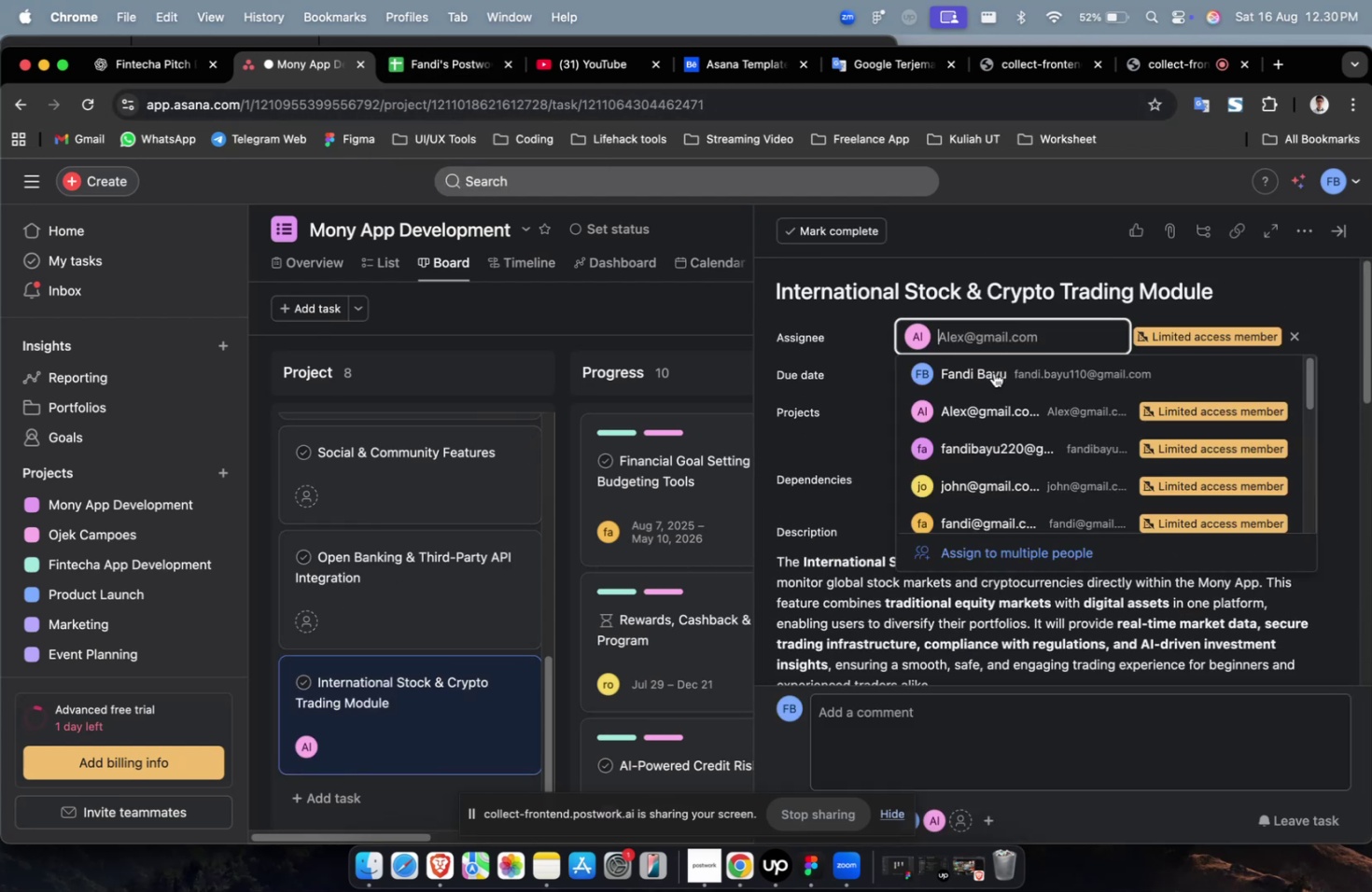 
scroll: coordinate [989, 417], scroll_direction: down, amount: 4.0
 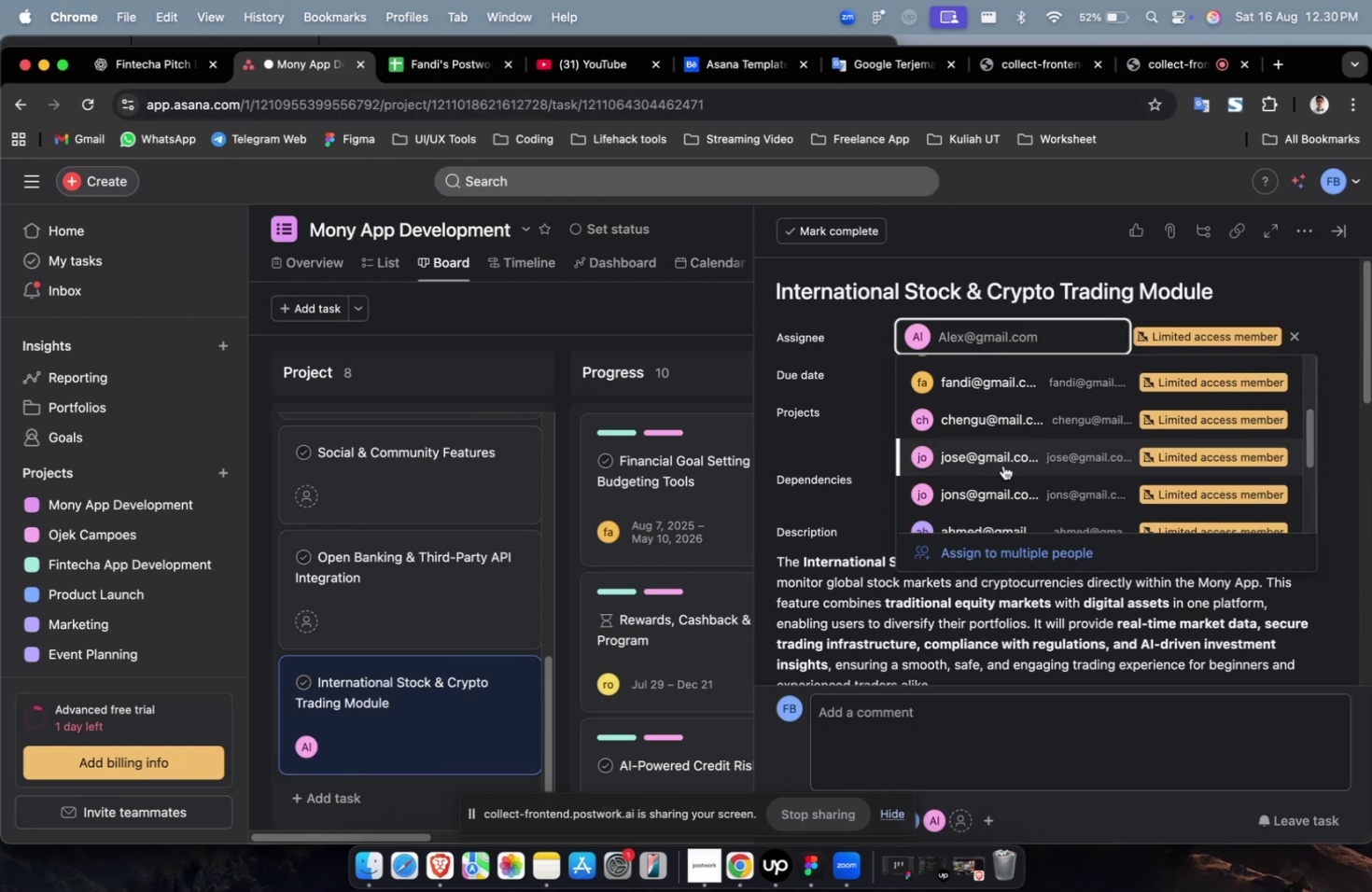 
left_click([1002, 465])
 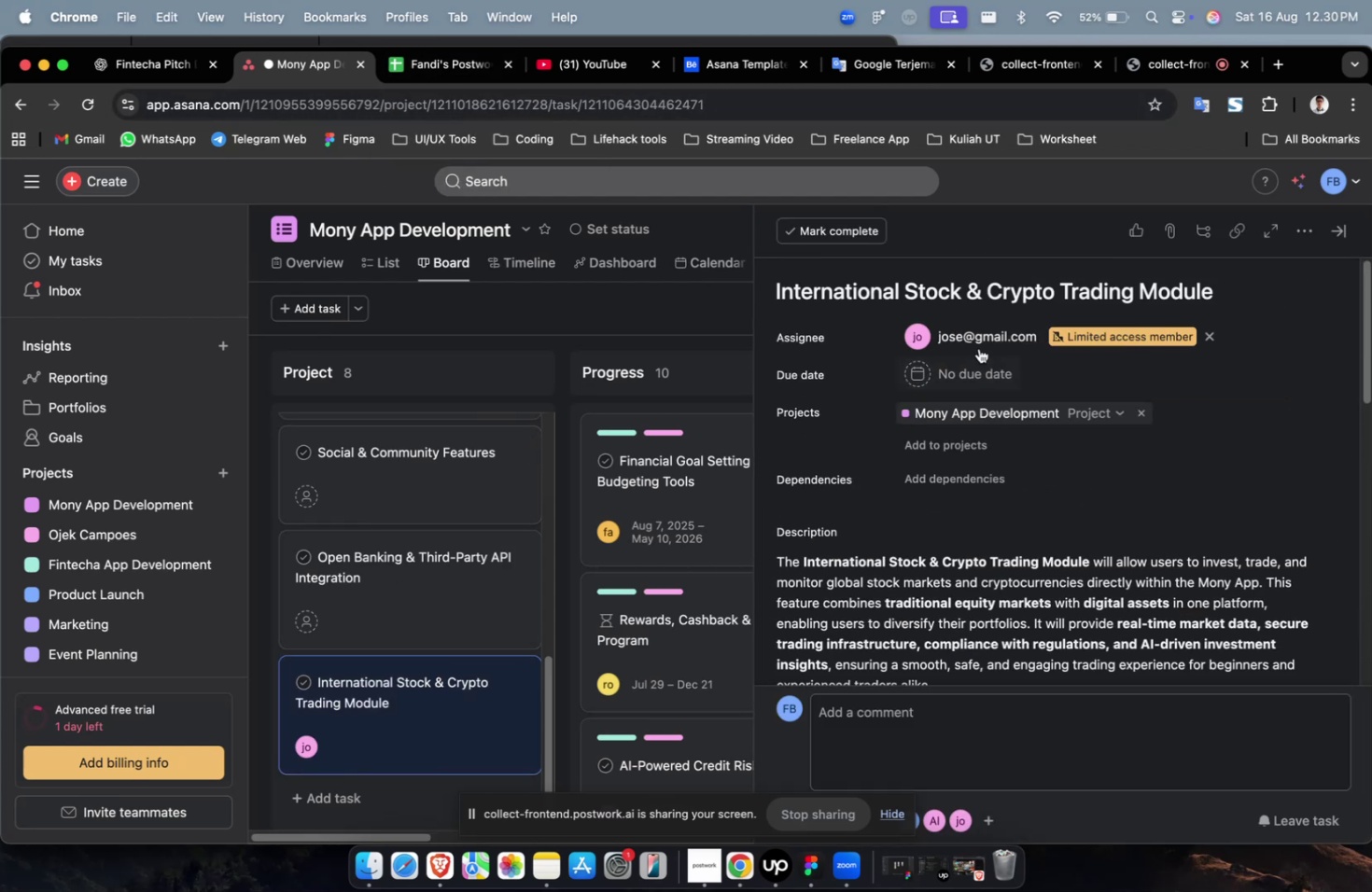 
double_click([977, 343])
 